 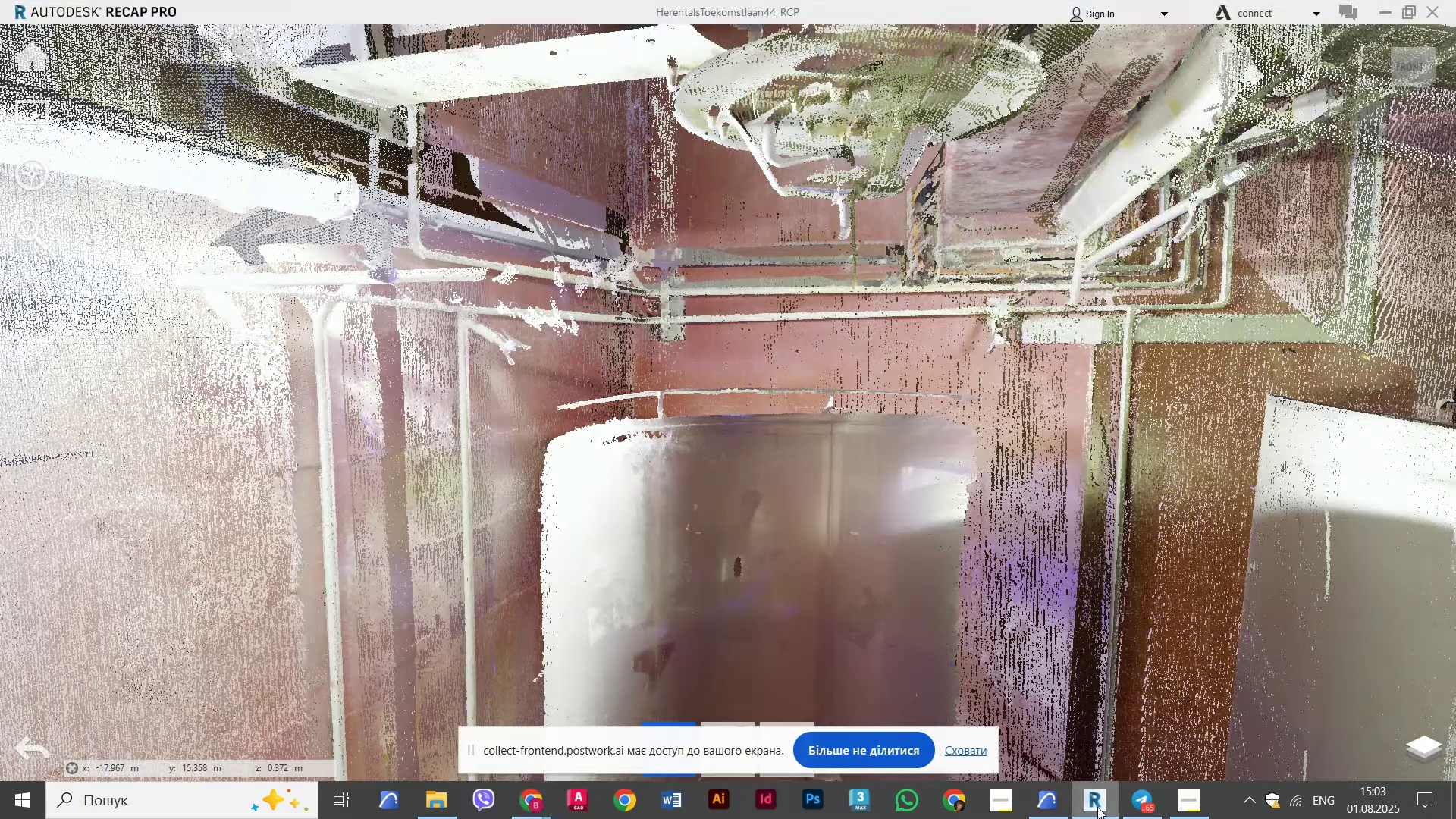 
double_click([463, 714])
 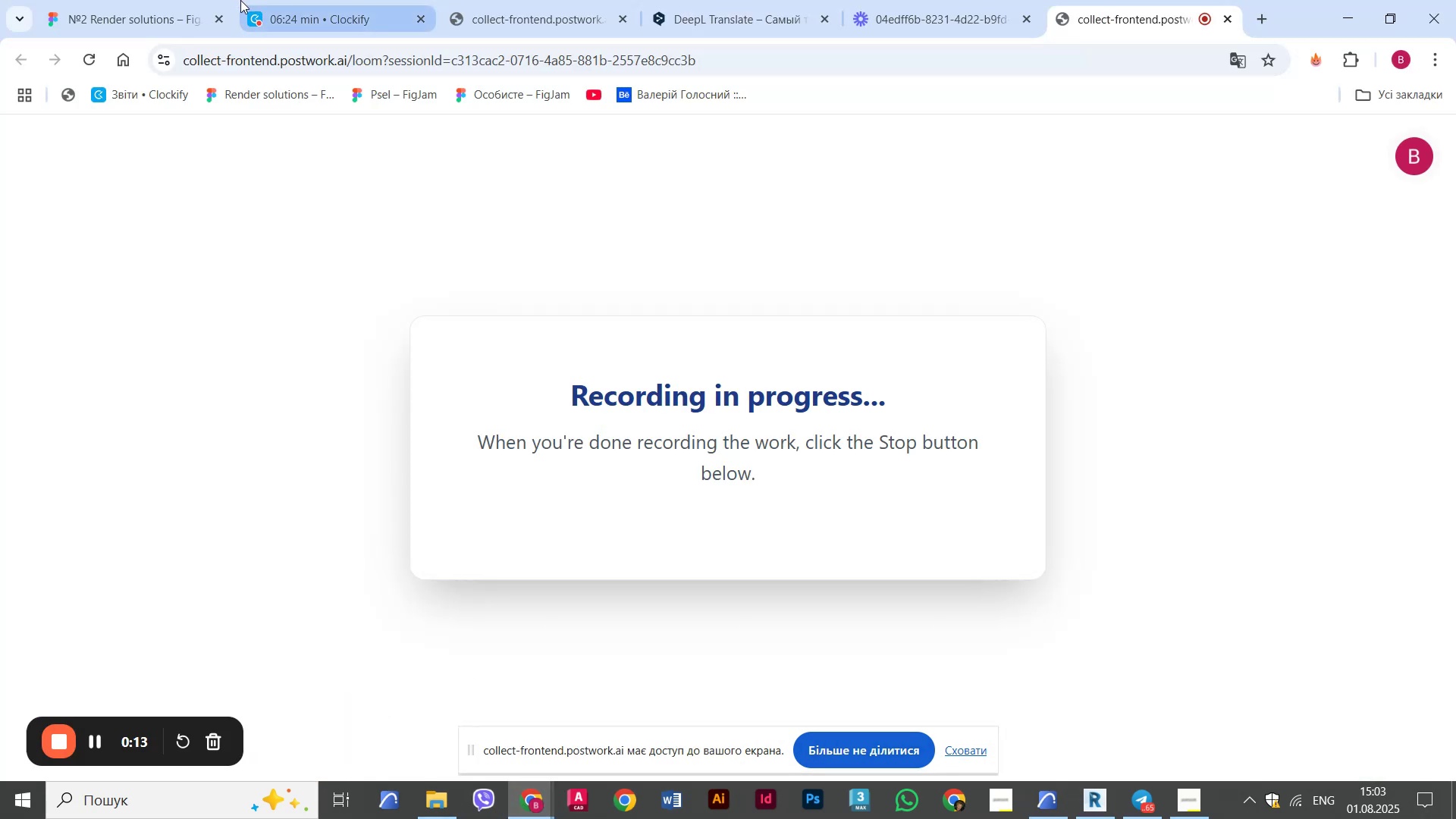 
left_click([200, 0])
 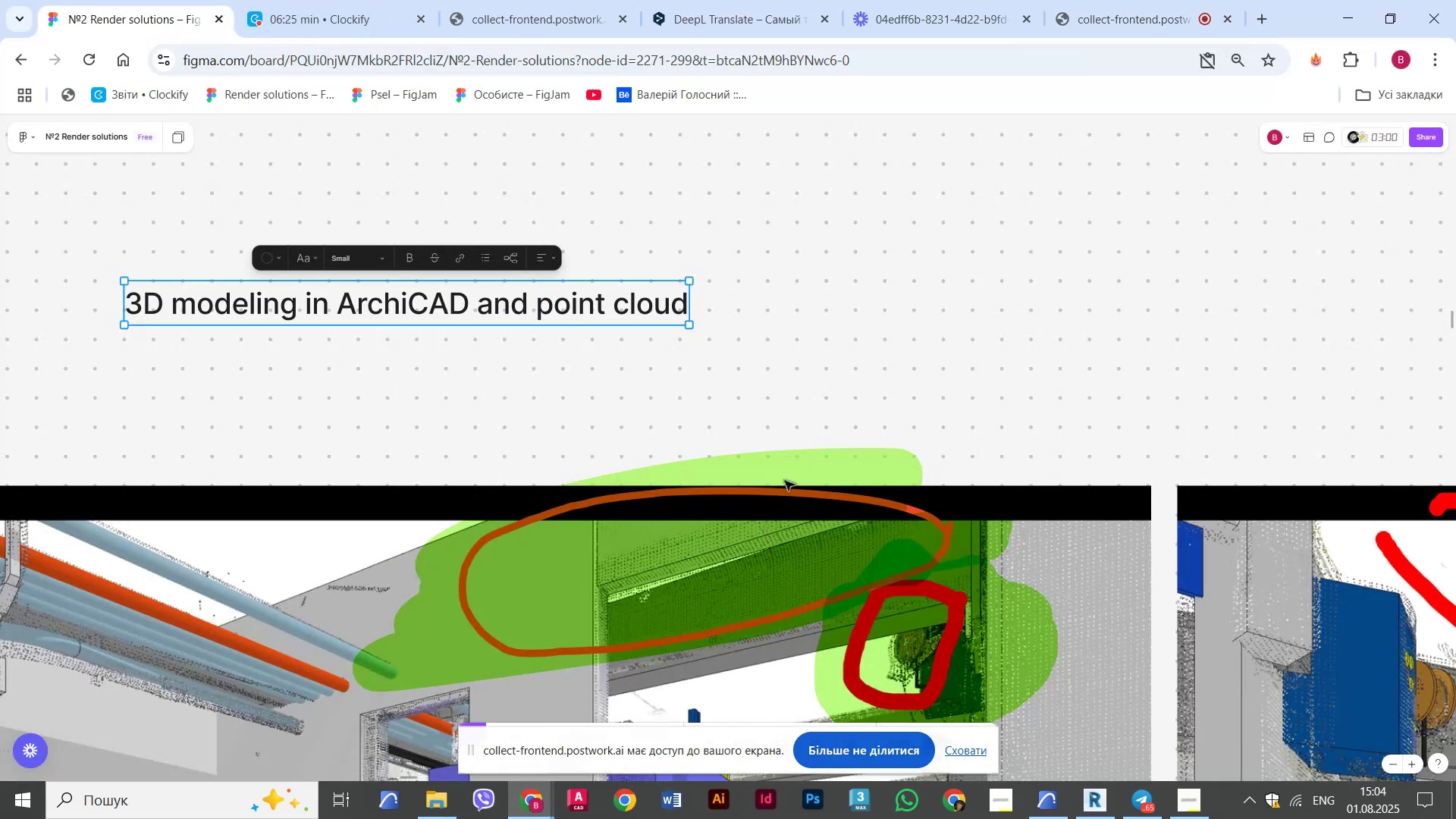 
hold_key(key=ControlLeft, duration=0.72)
scroll: coordinate [877, 345], scroll_direction: down, amount: 4.0
 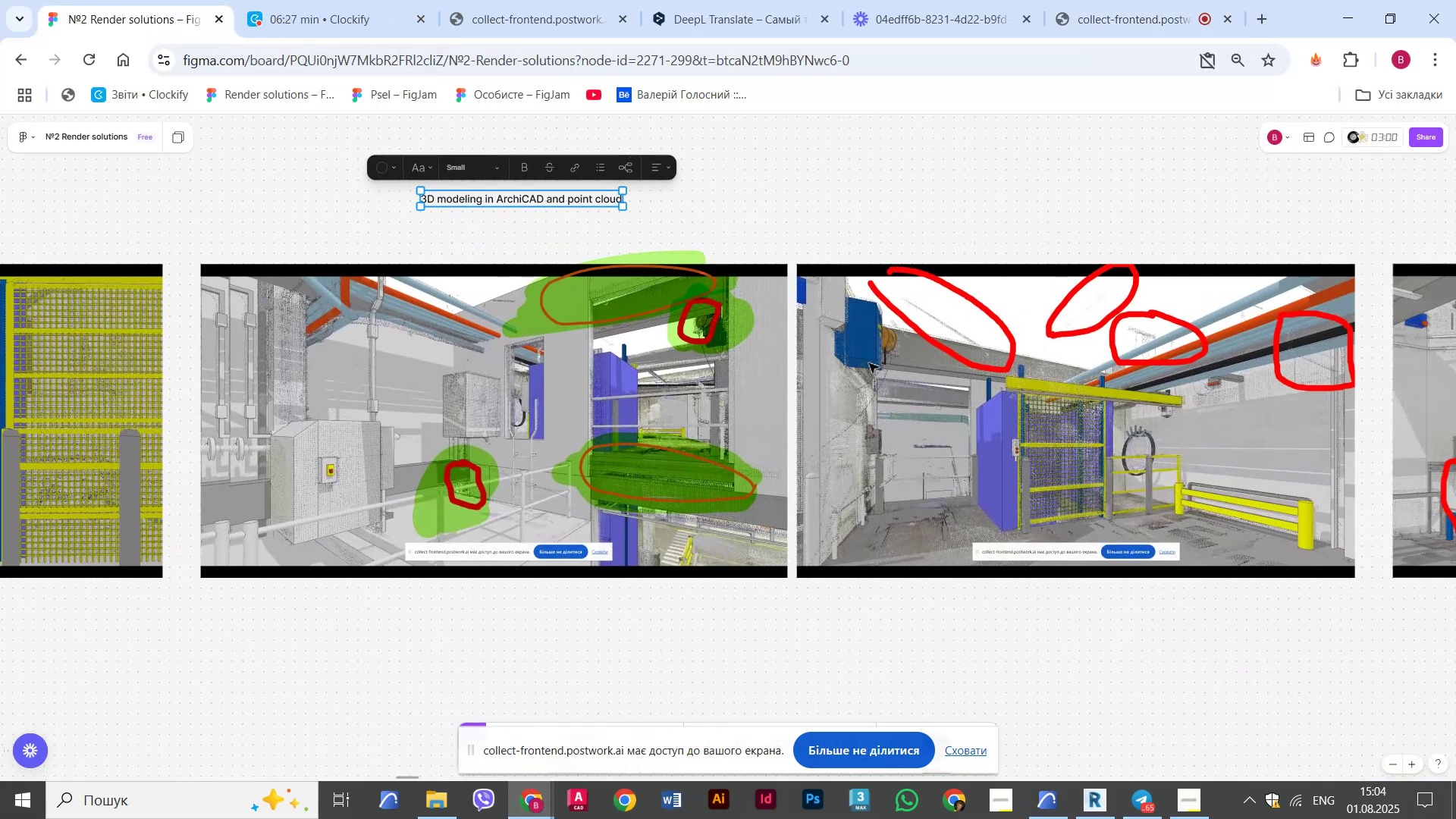 
left_click([987, 140])
 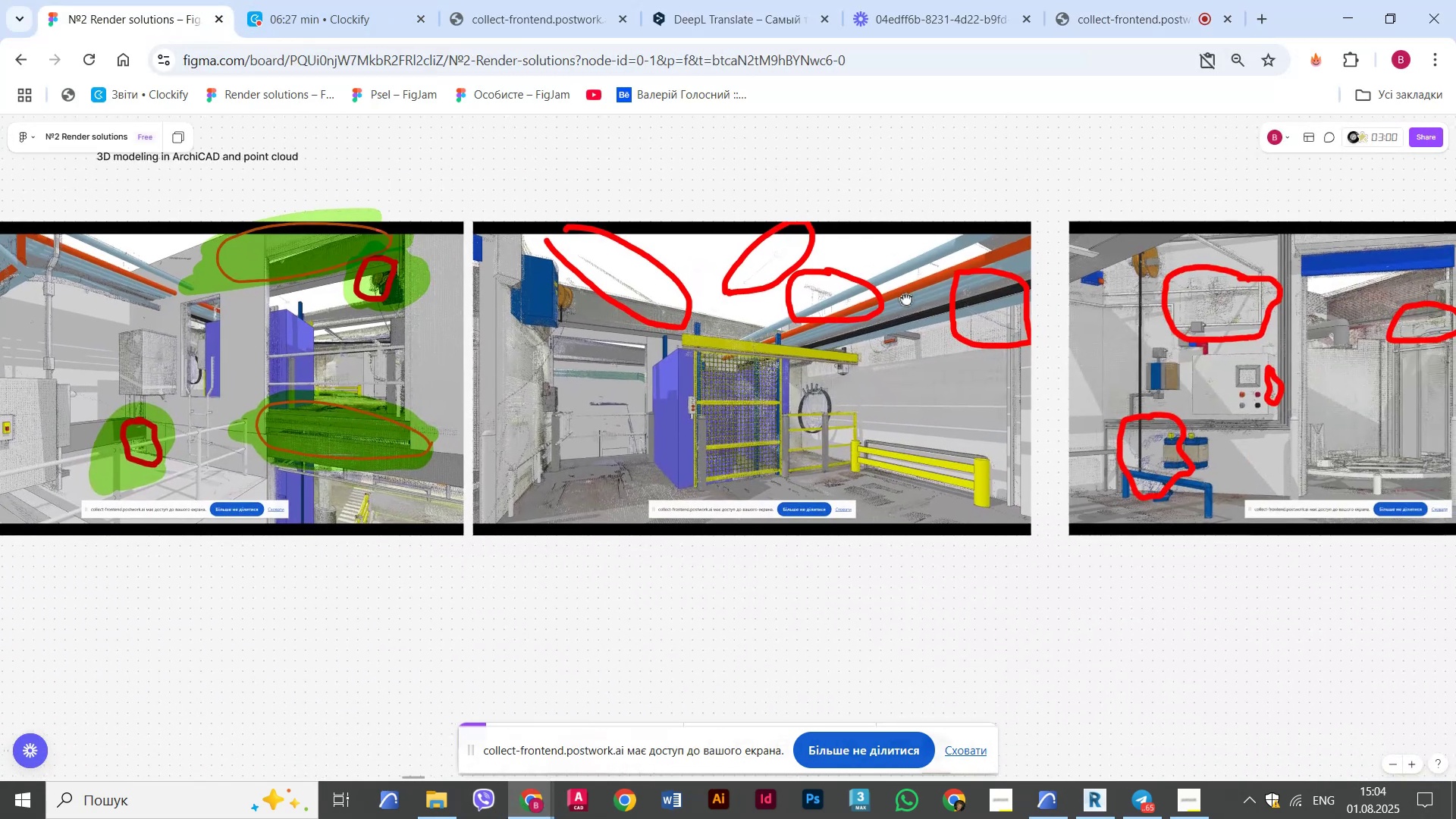 
hold_key(key=ControlLeft, duration=1.53)
scroll: coordinate [907, 293], scroll_direction: up, amount: 2.0
 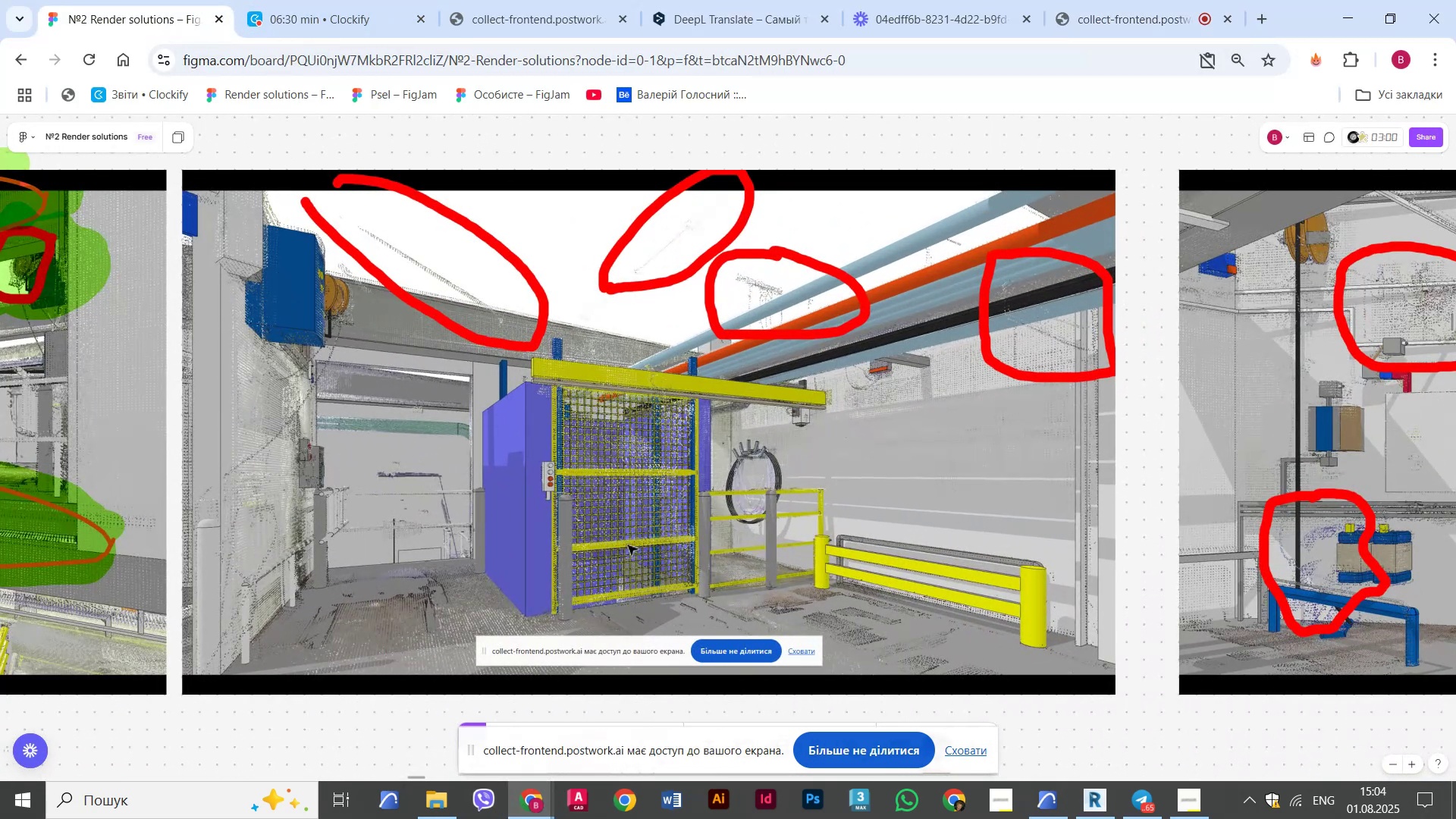 
scroll: coordinate [876, 748], scroll_direction: none, amount: 0.0
 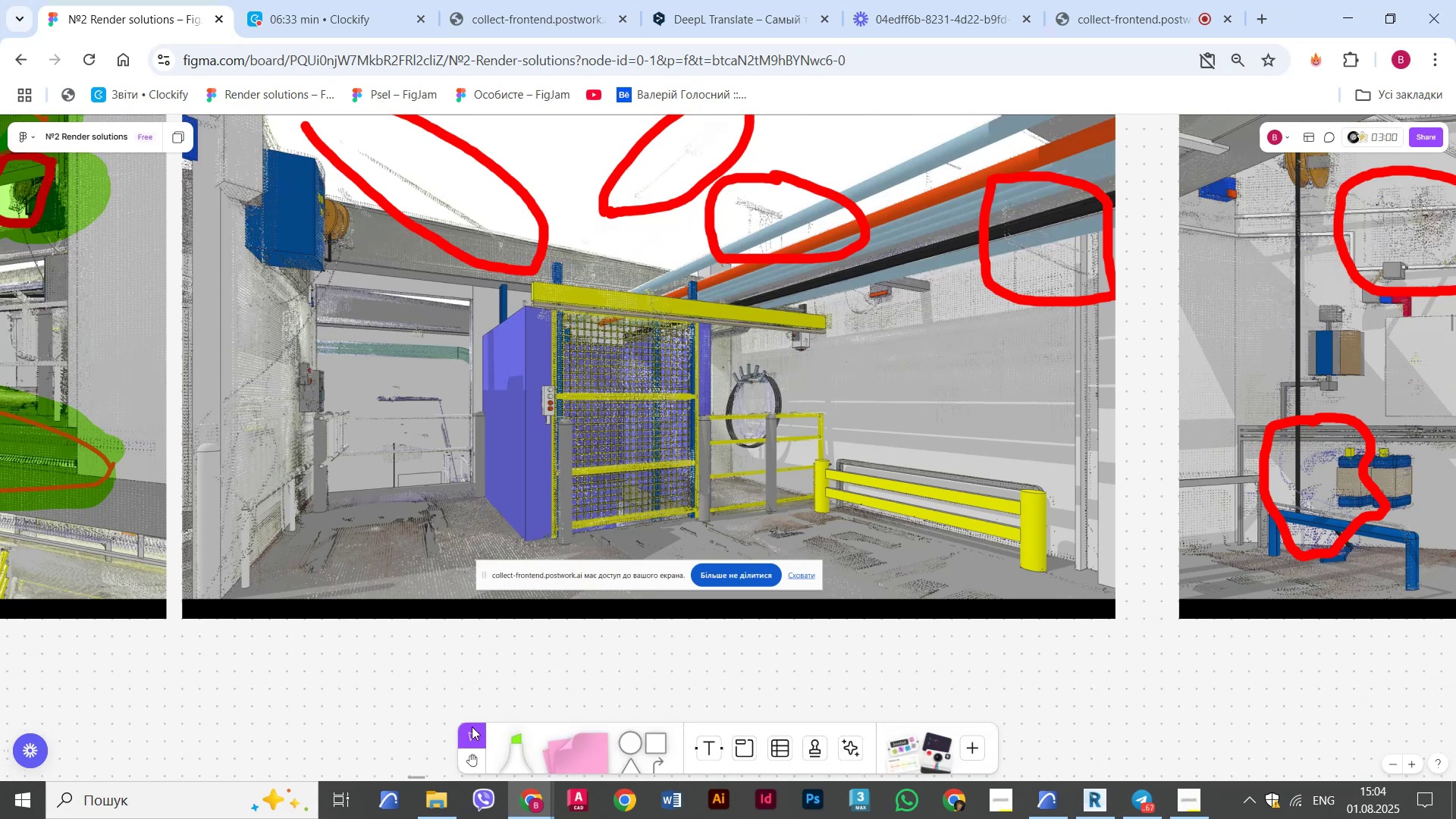 
left_click([527, 743])
 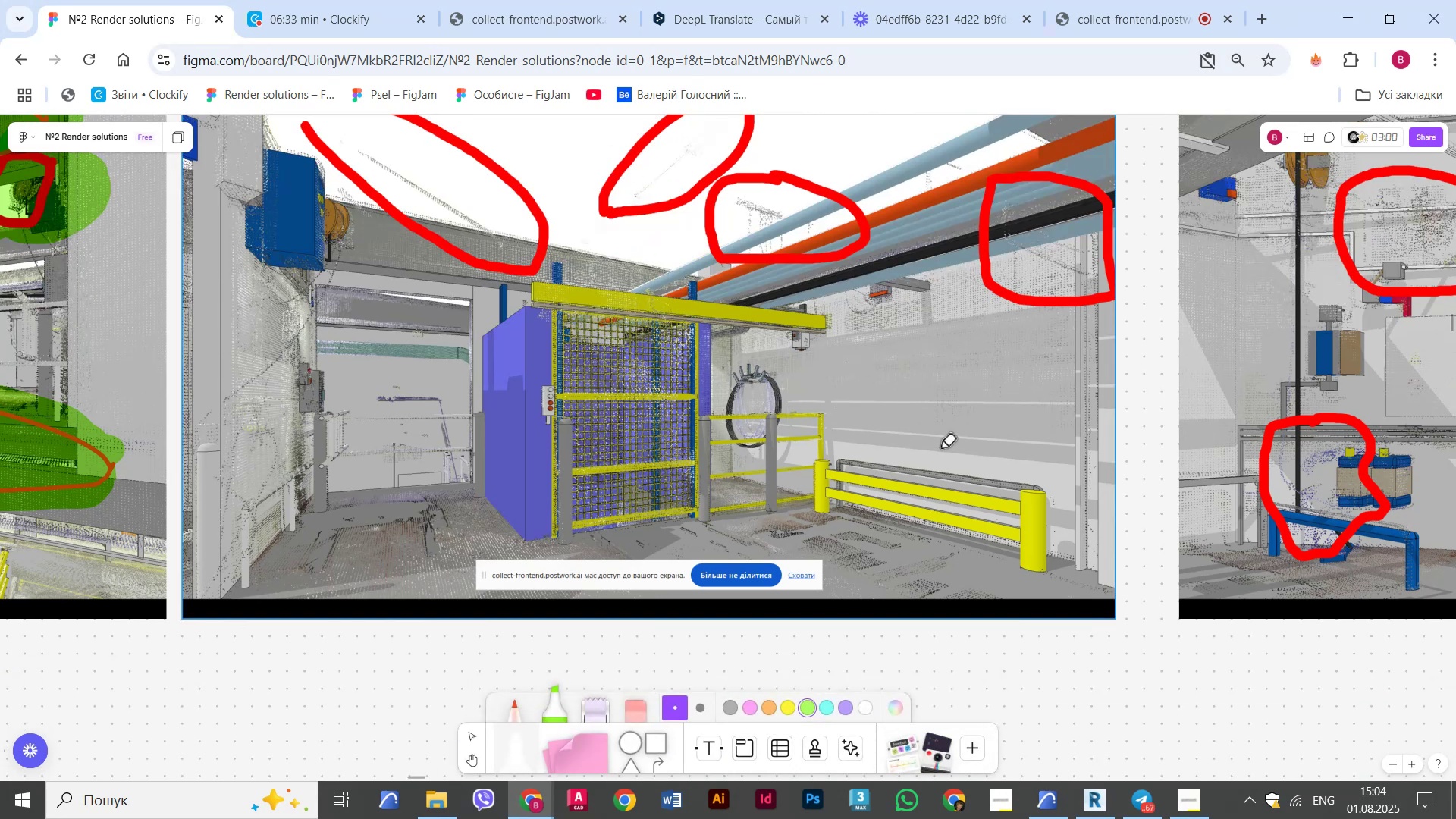 
hold_key(key=ControlLeft, duration=3.02)
scroll: coordinate [946, 541], scroll_direction: down, amount: 4.0
 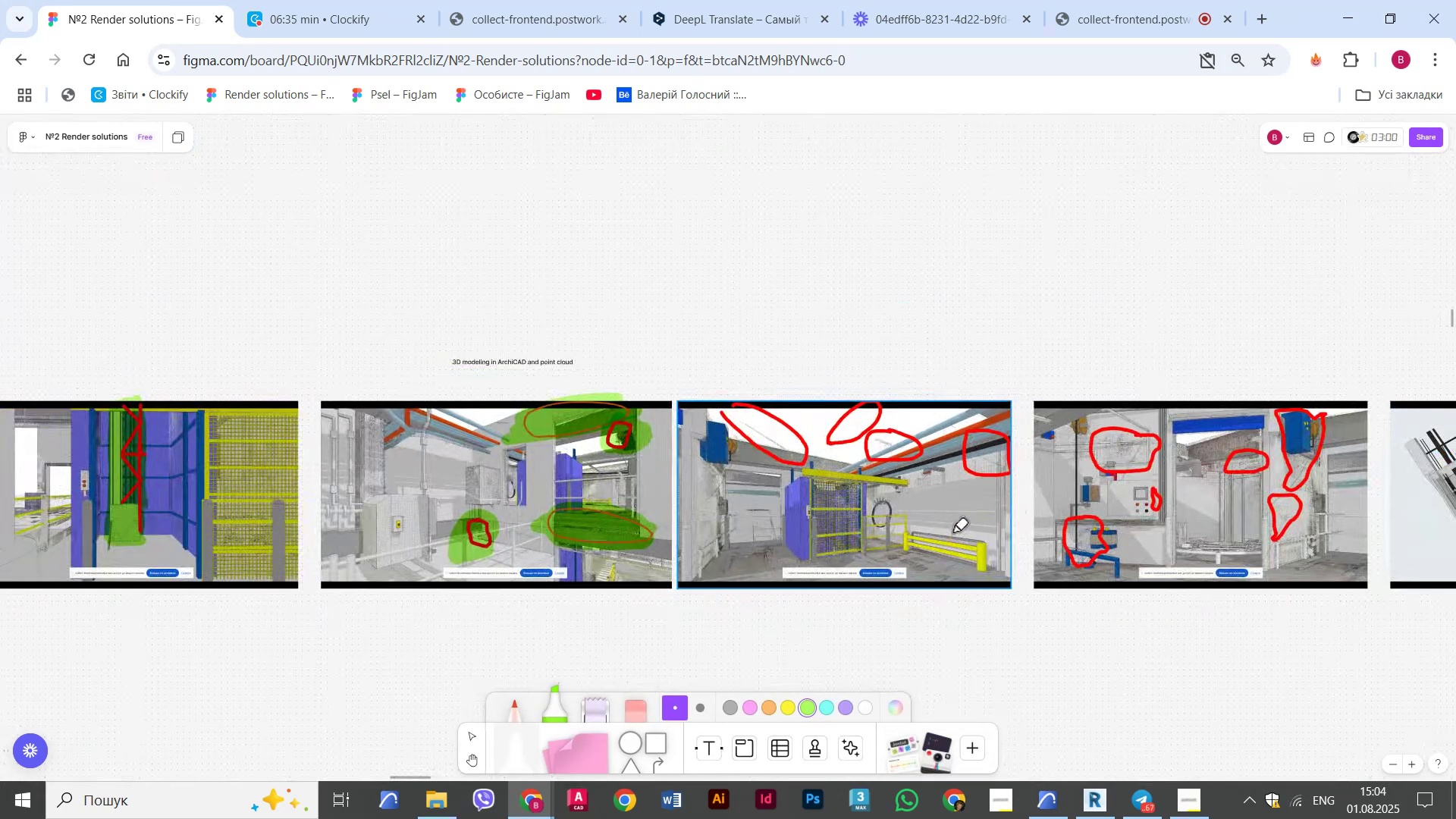 
scroll: coordinate [736, 416], scroll_direction: up, amount: 4.0
 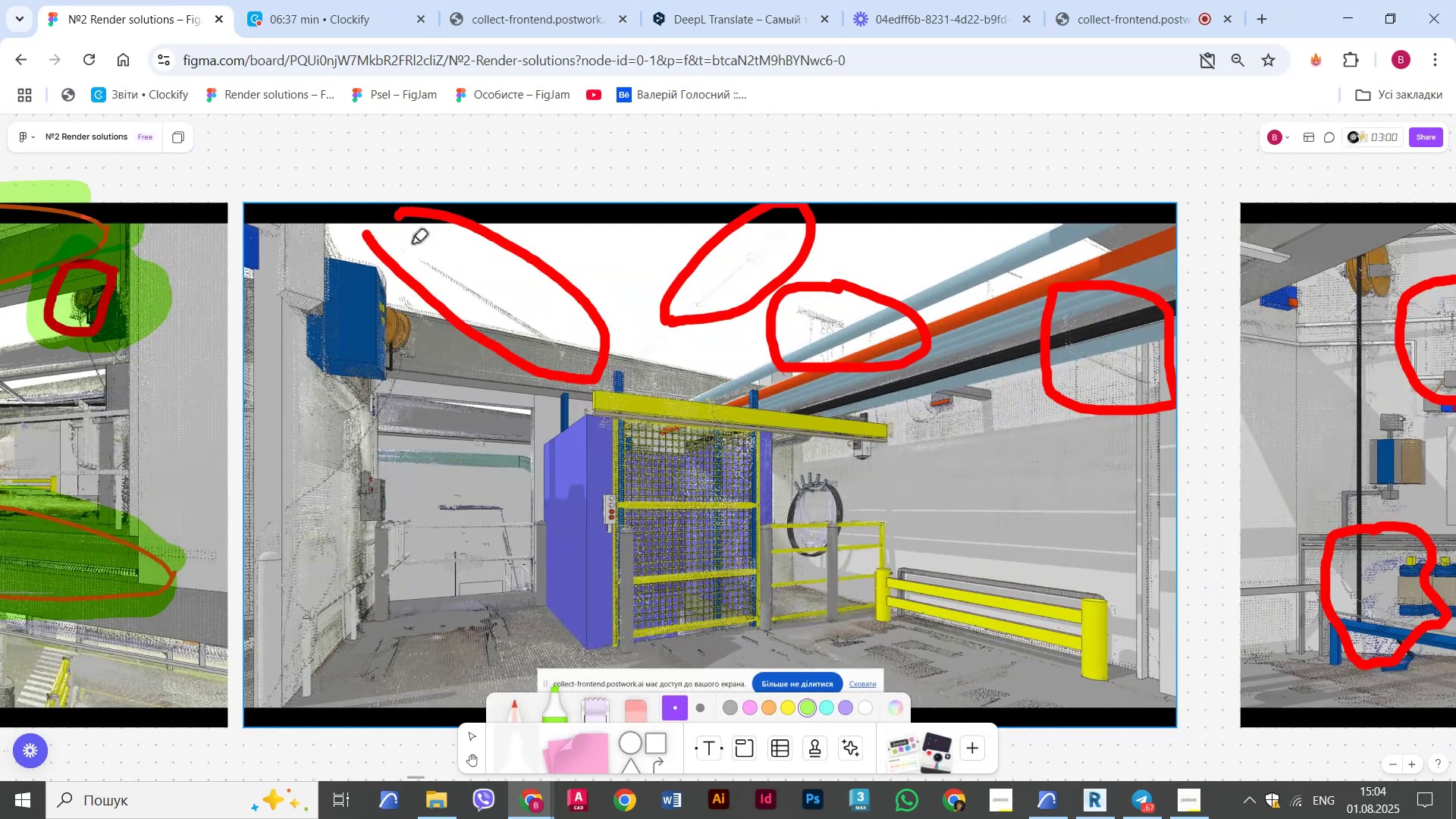 
left_click_drag(start_coordinate=[368, 239], to_coordinate=[575, 359])
 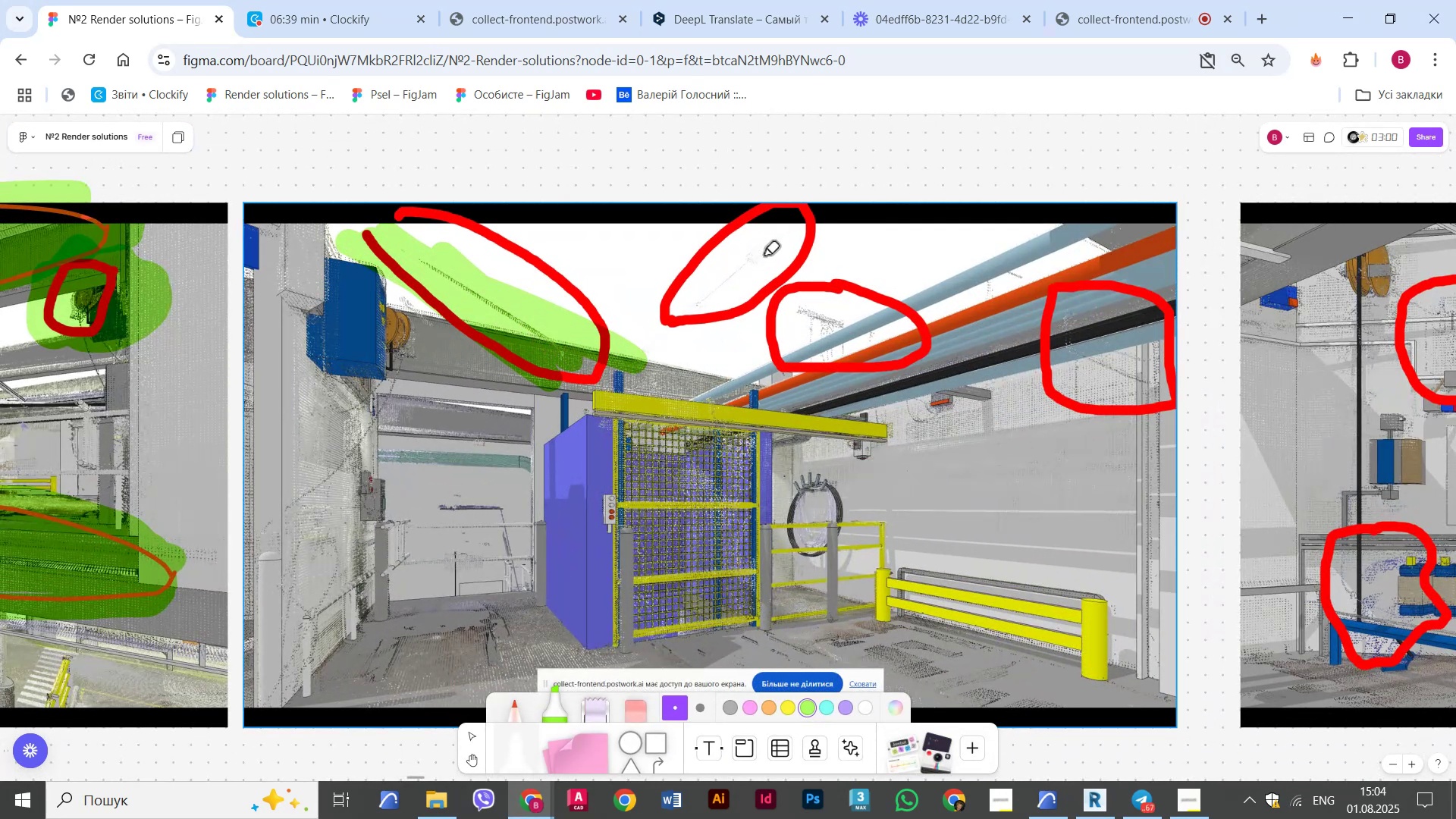 
left_click_drag(start_coordinate=[767, 247], to_coordinate=[791, 235])
 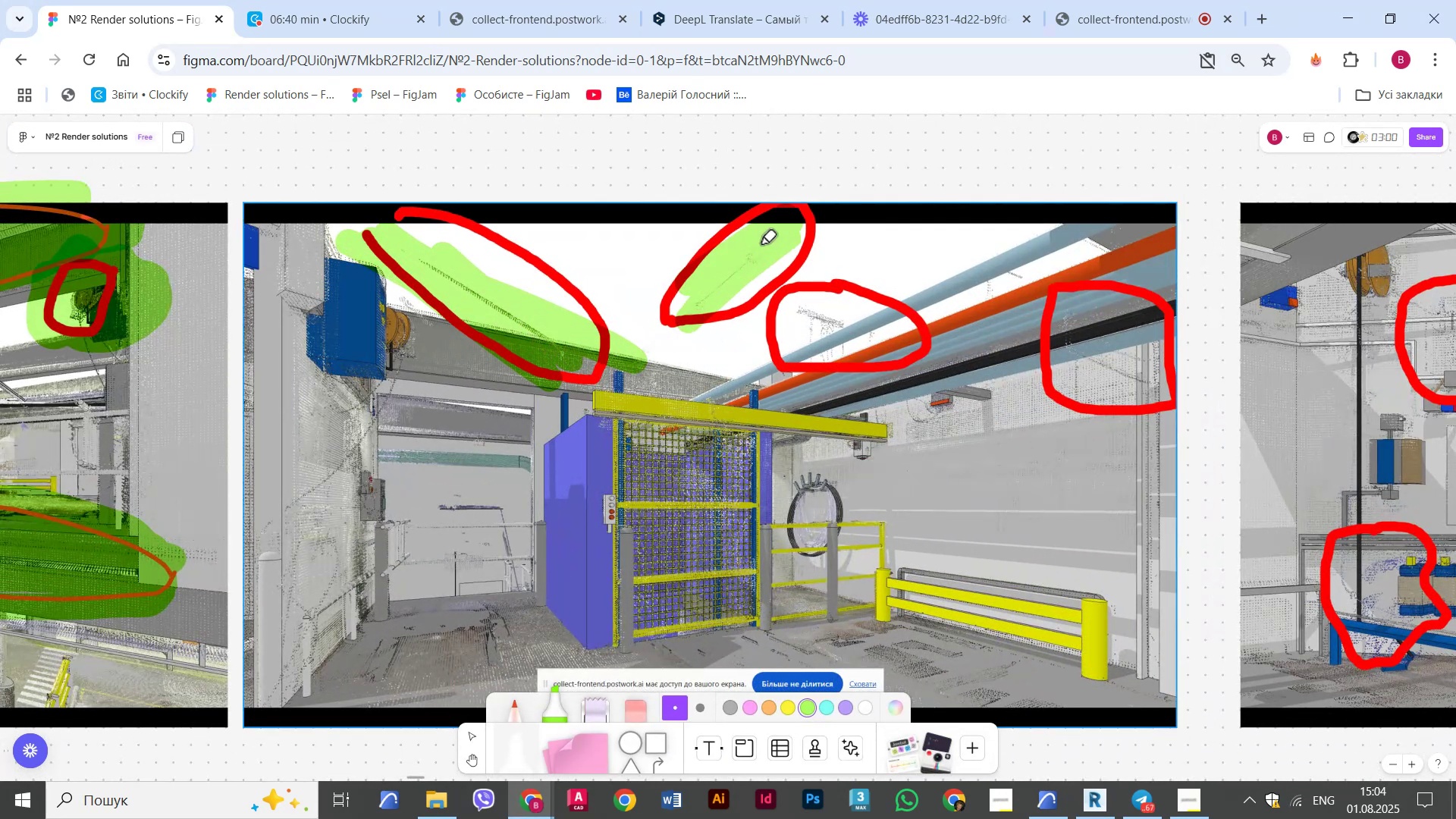 
left_click_drag(start_coordinate=[711, 272], to_coordinate=[701, 290])
 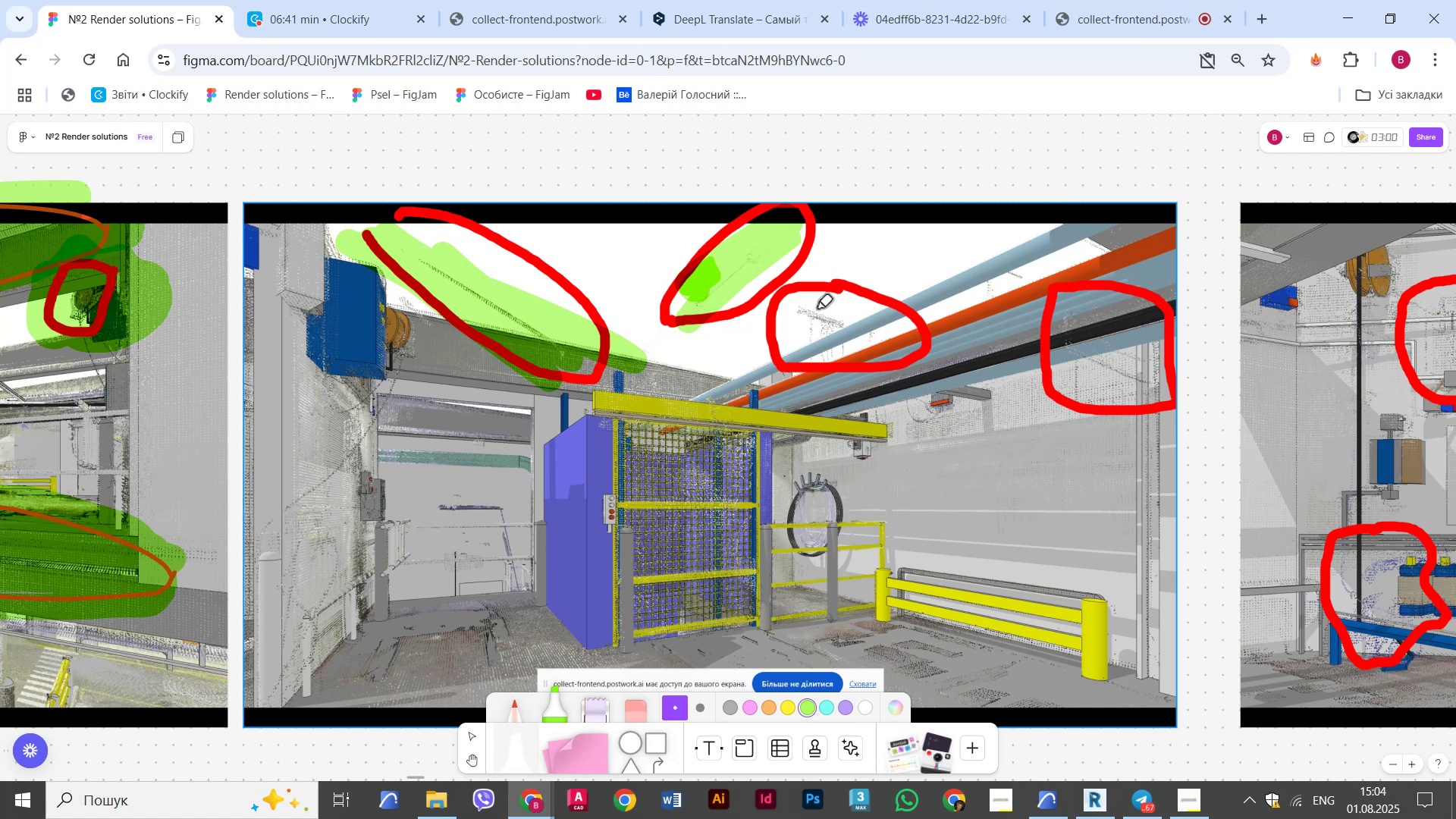 
left_click_drag(start_coordinate=[823, 319], to_coordinate=[802, 343])
 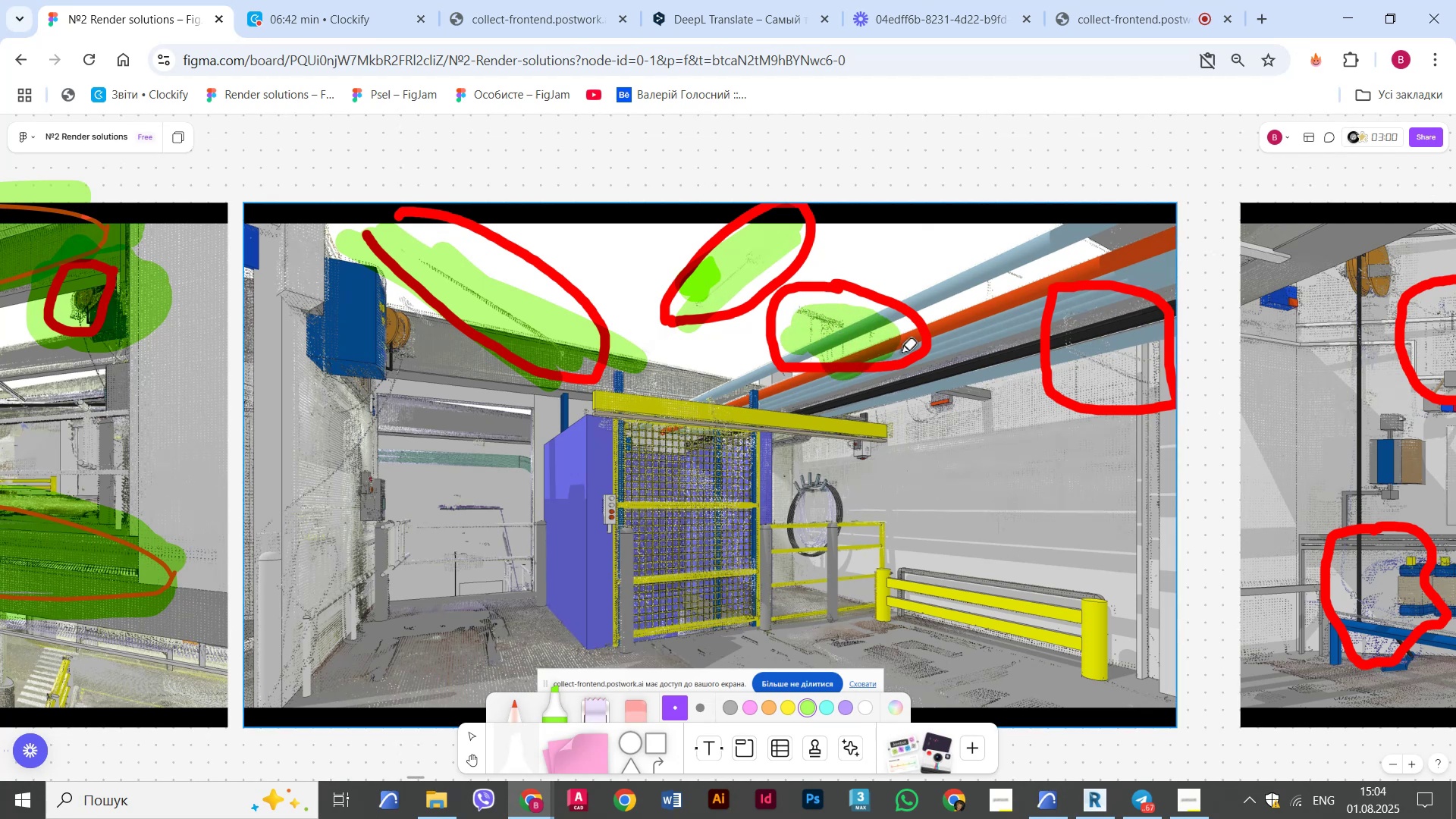 
hold_key(key=ControlLeft, duration=0.51)
scroll: coordinate [899, 414], scroll_direction: none, amount: 0.0
 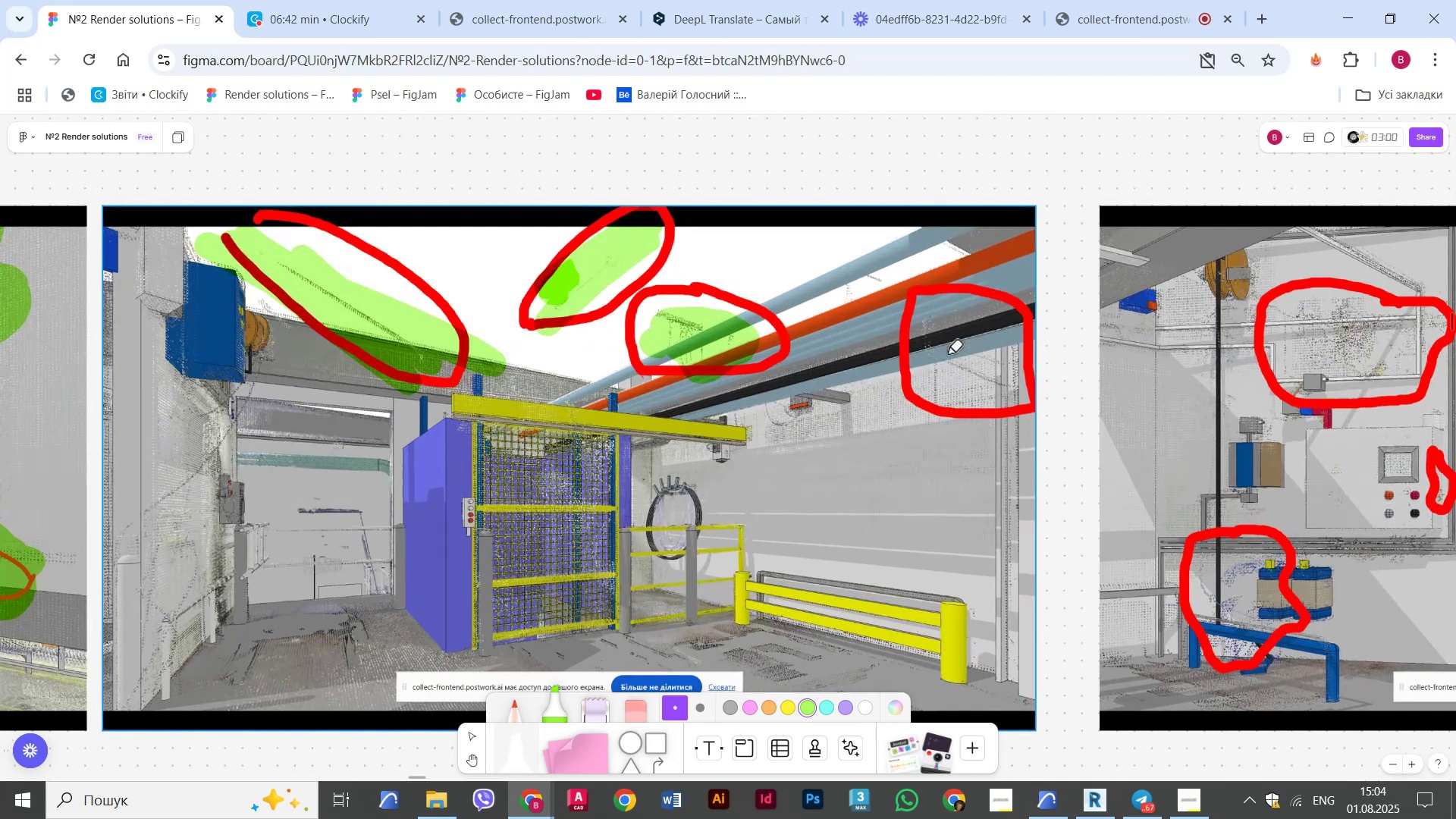 
left_click_drag(start_coordinate=[968, 328], to_coordinate=[1034, 351])
 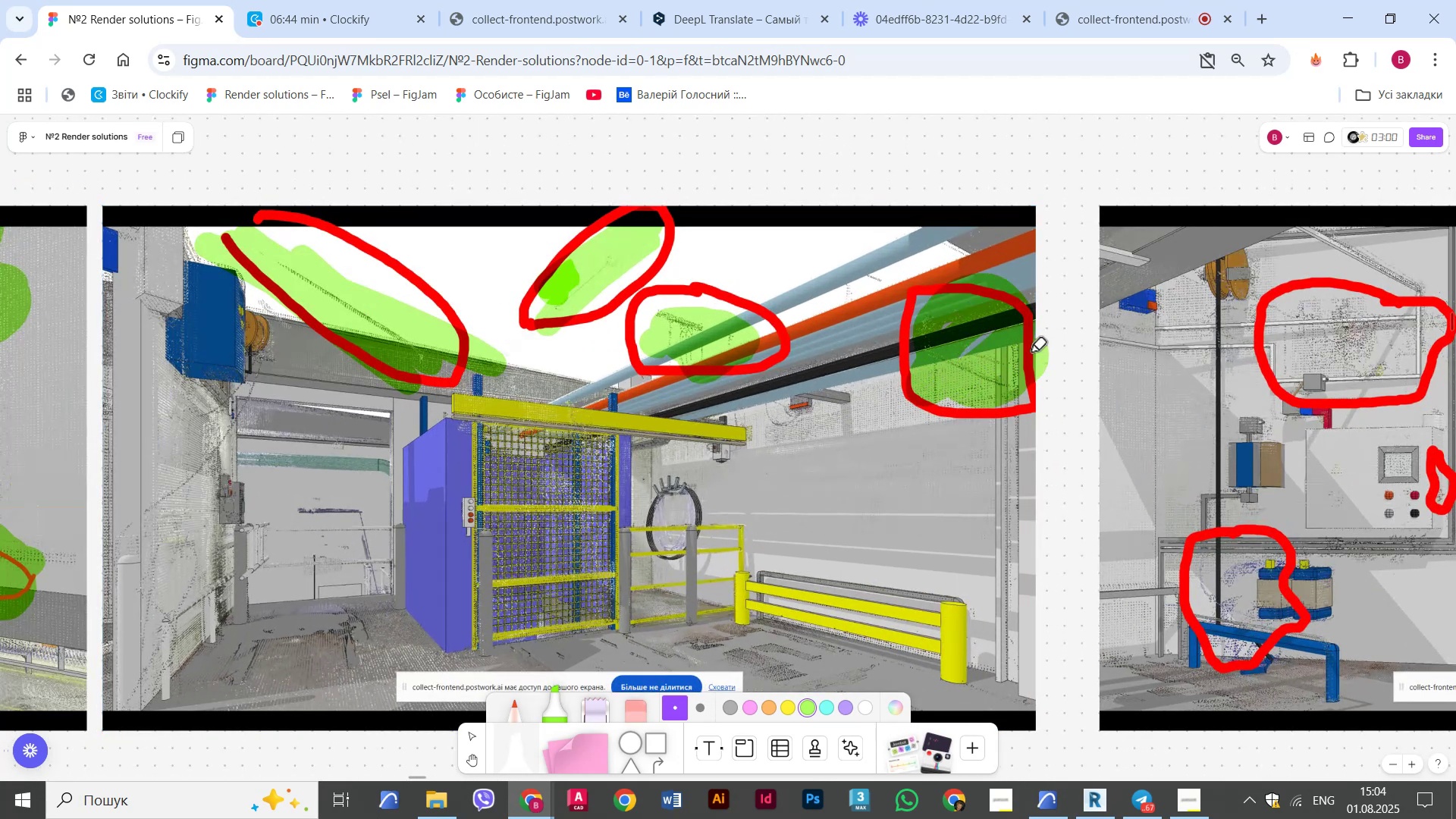 
hold_key(key=ControlLeft, duration=0.48)
 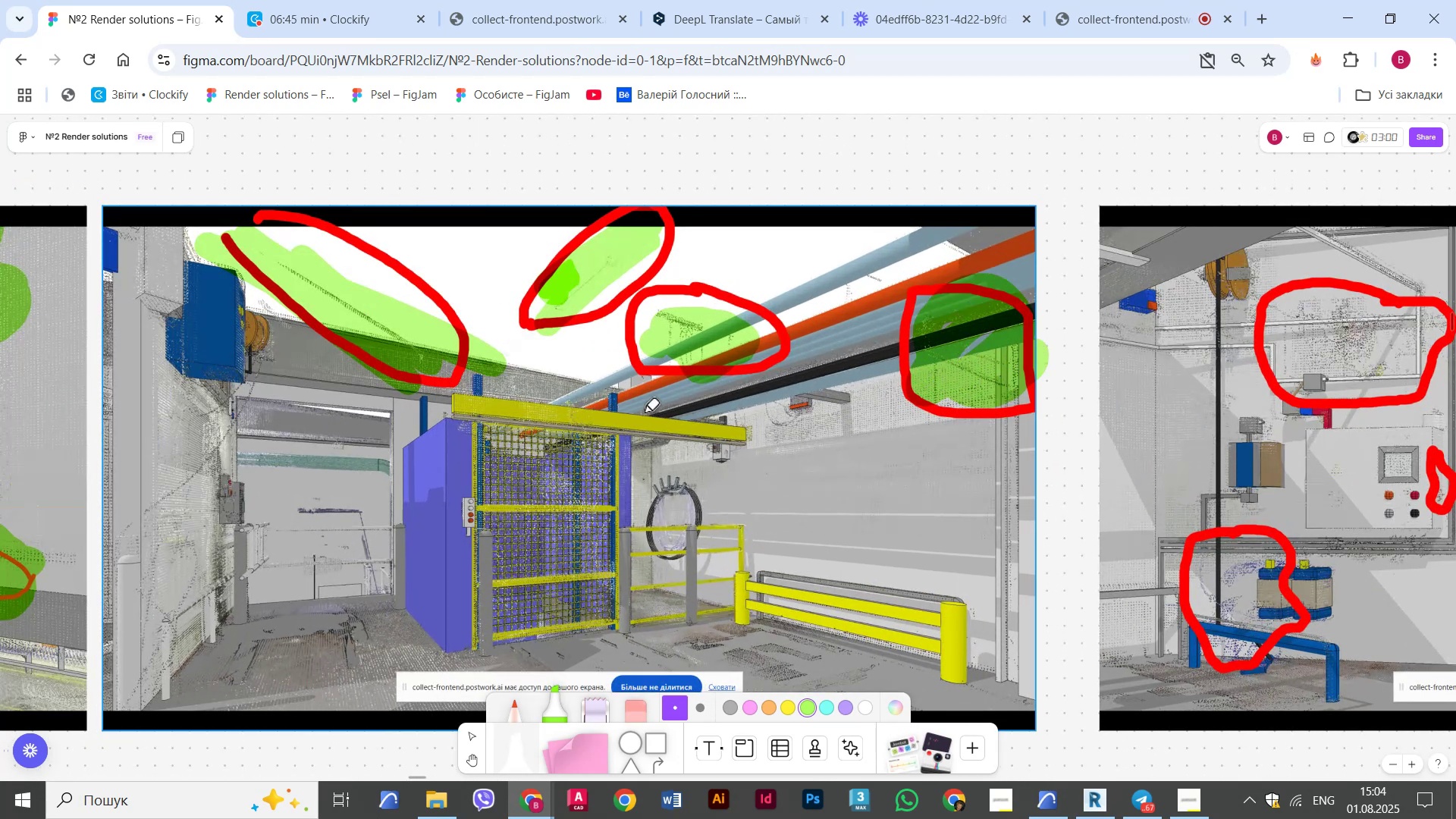 
key(Control+Shift+ShiftLeft)
 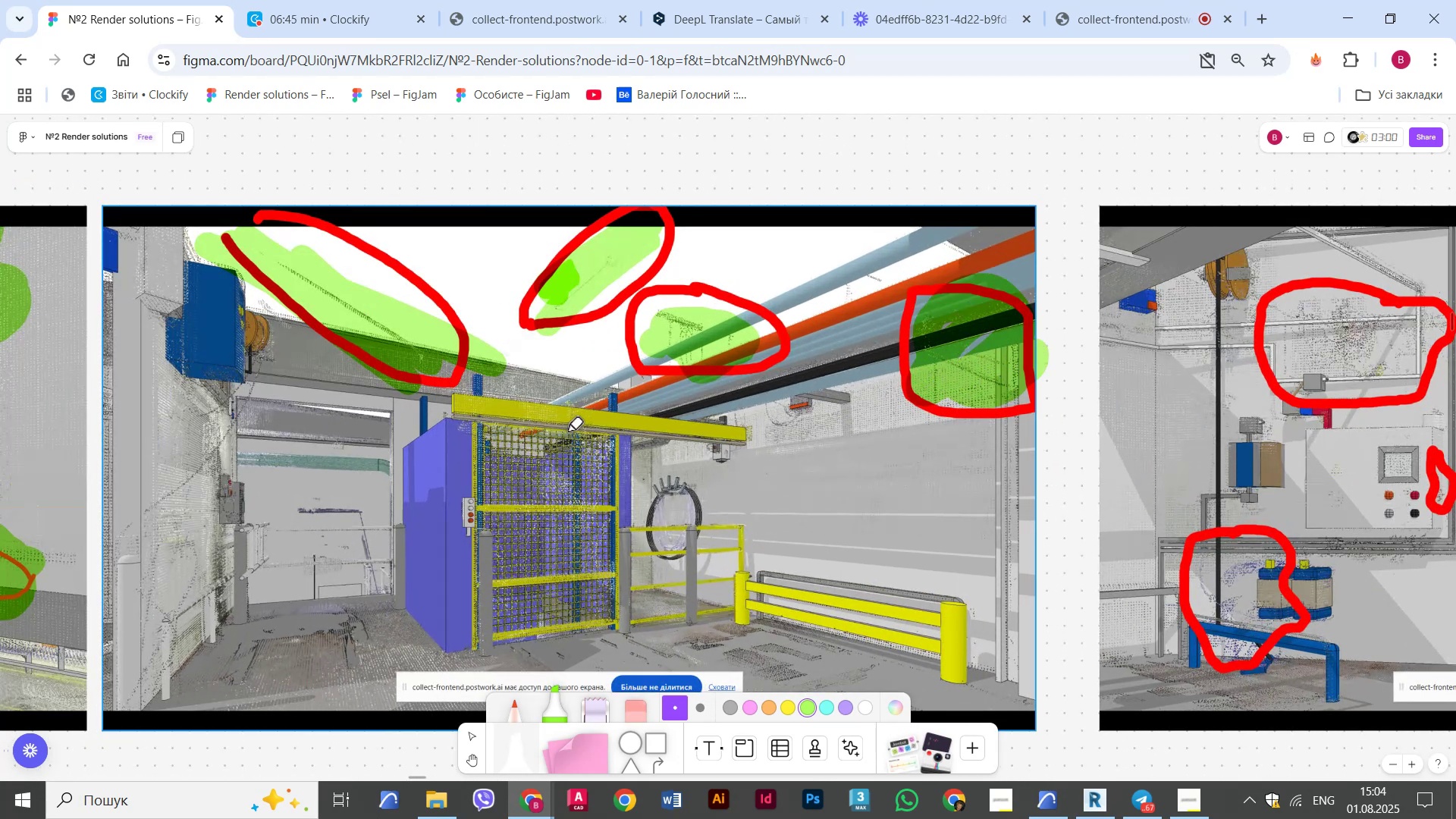 
key(Control+Z)
 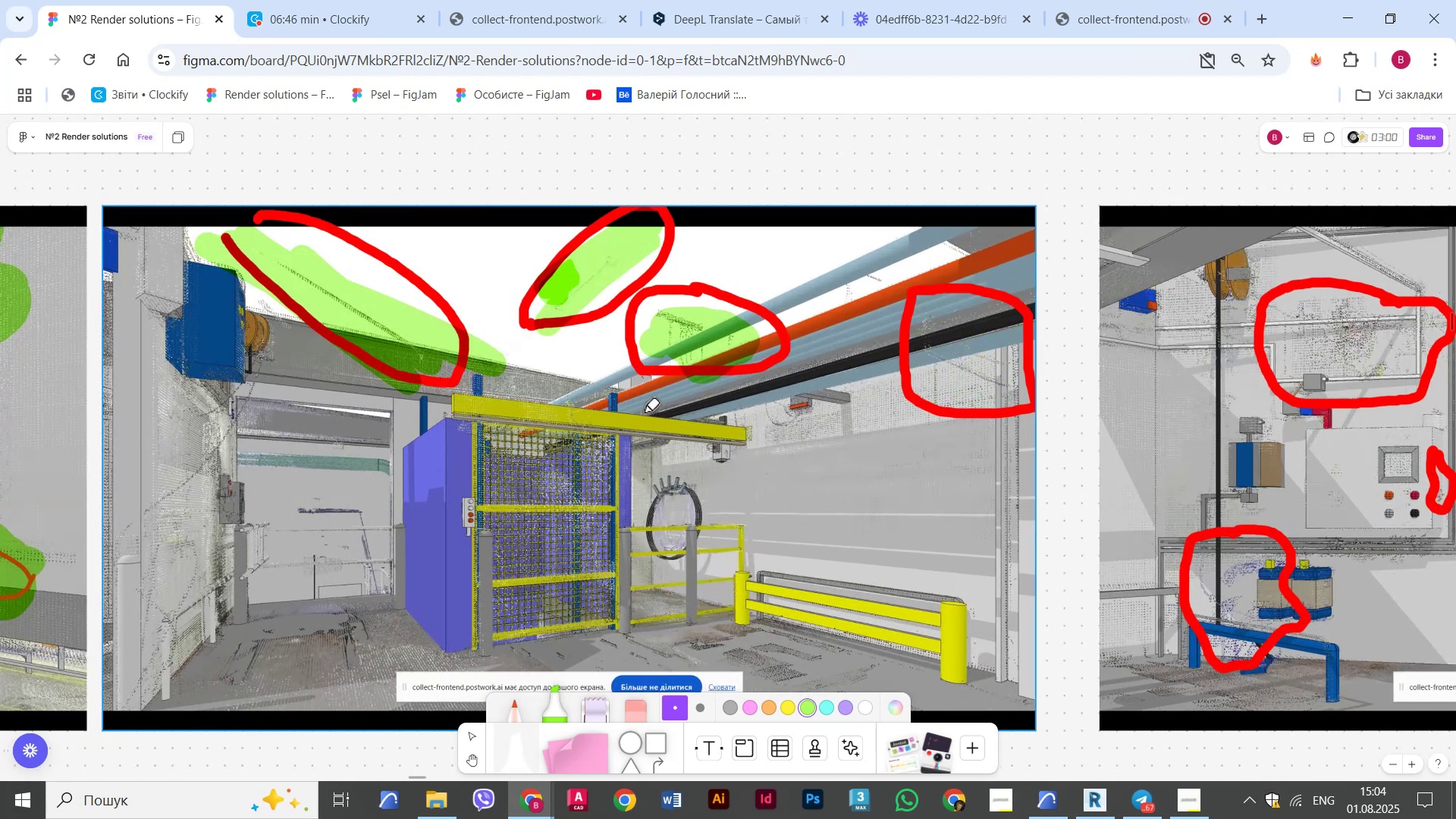 
key(Control+ControlLeft)
 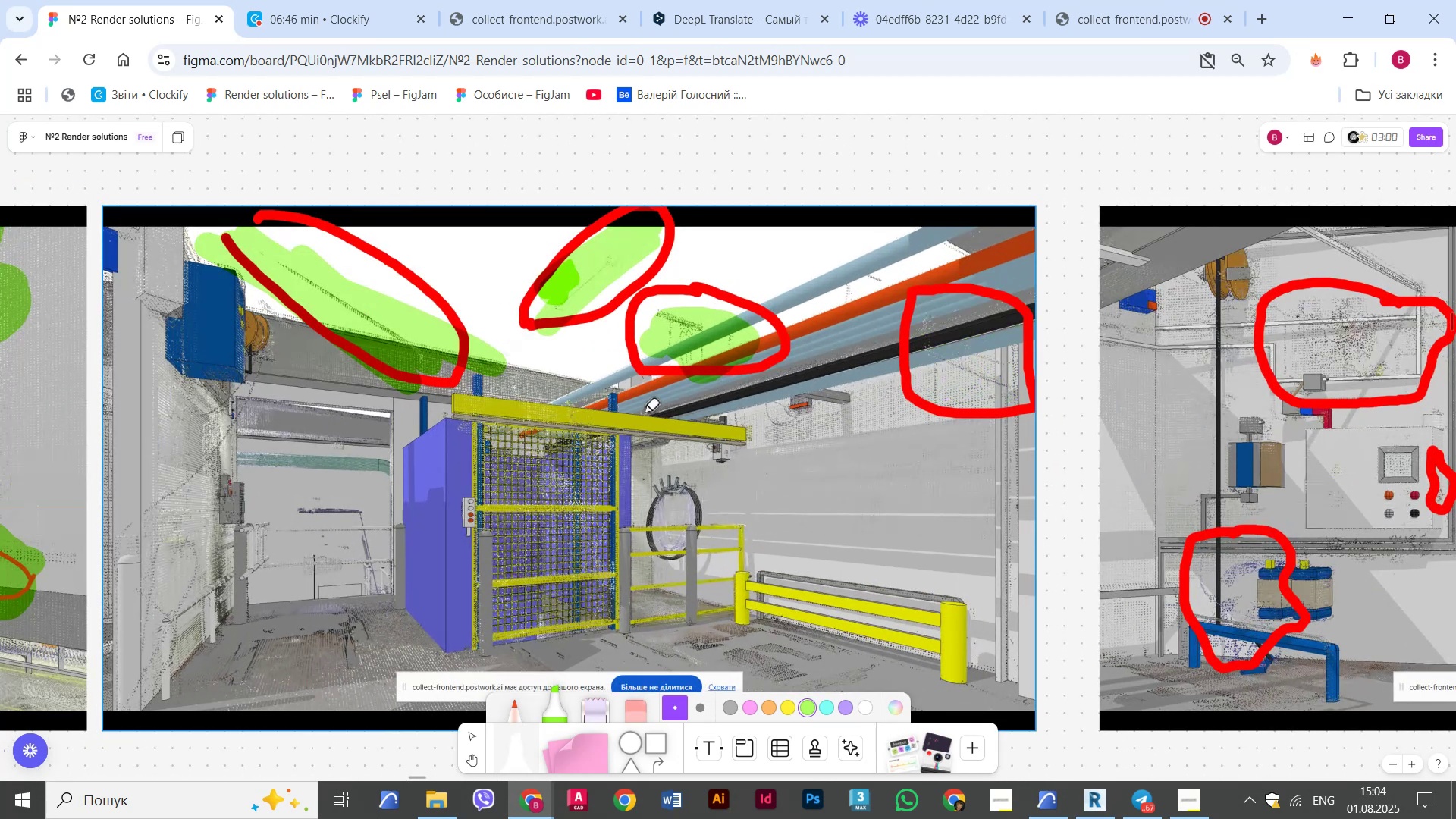 
key(Control+Z)
 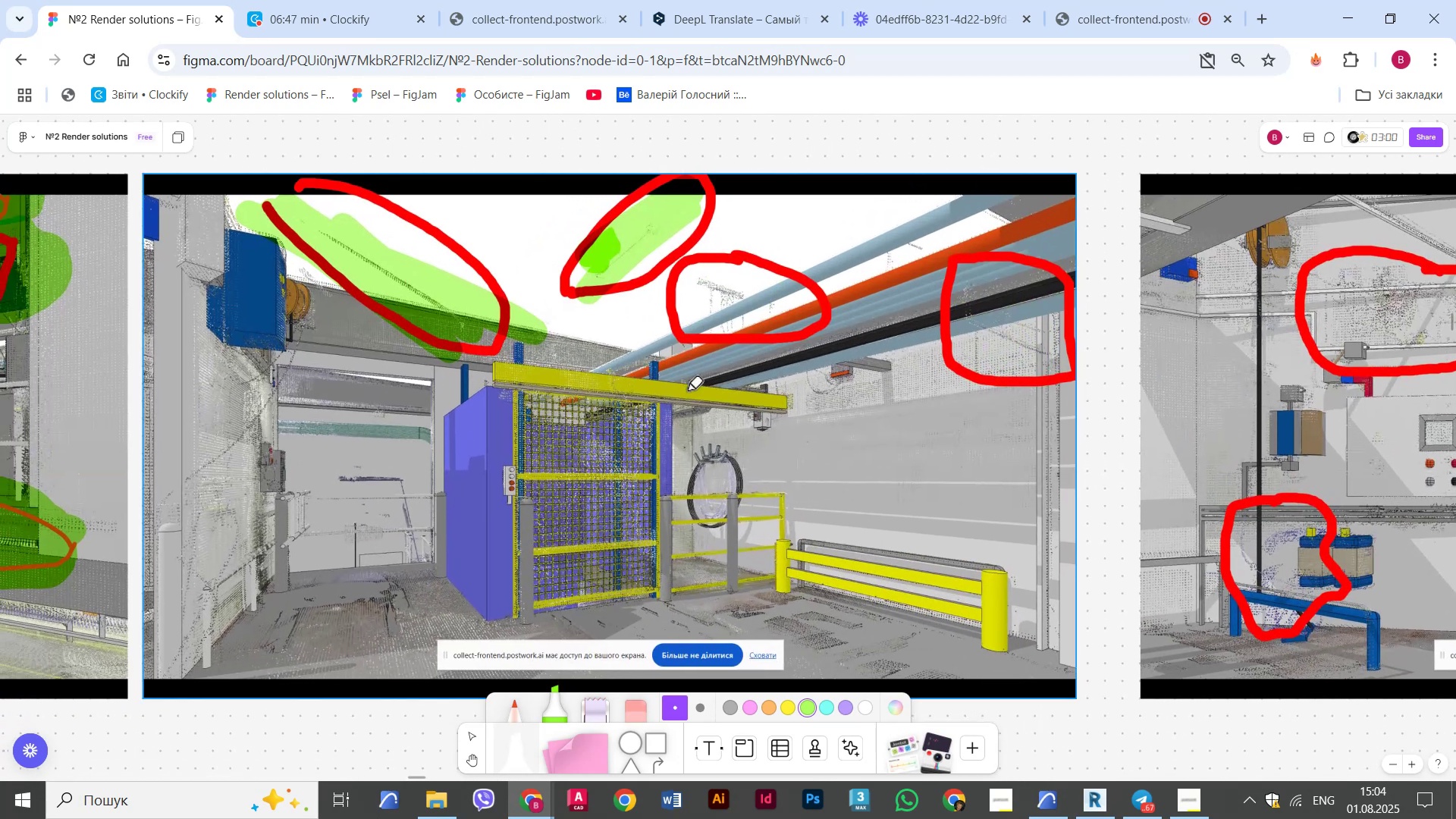 
hold_key(key=ControlLeft, duration=10.72)
scroll: coordinate [765, 256], scroll_direction: up, amount: 3.0
 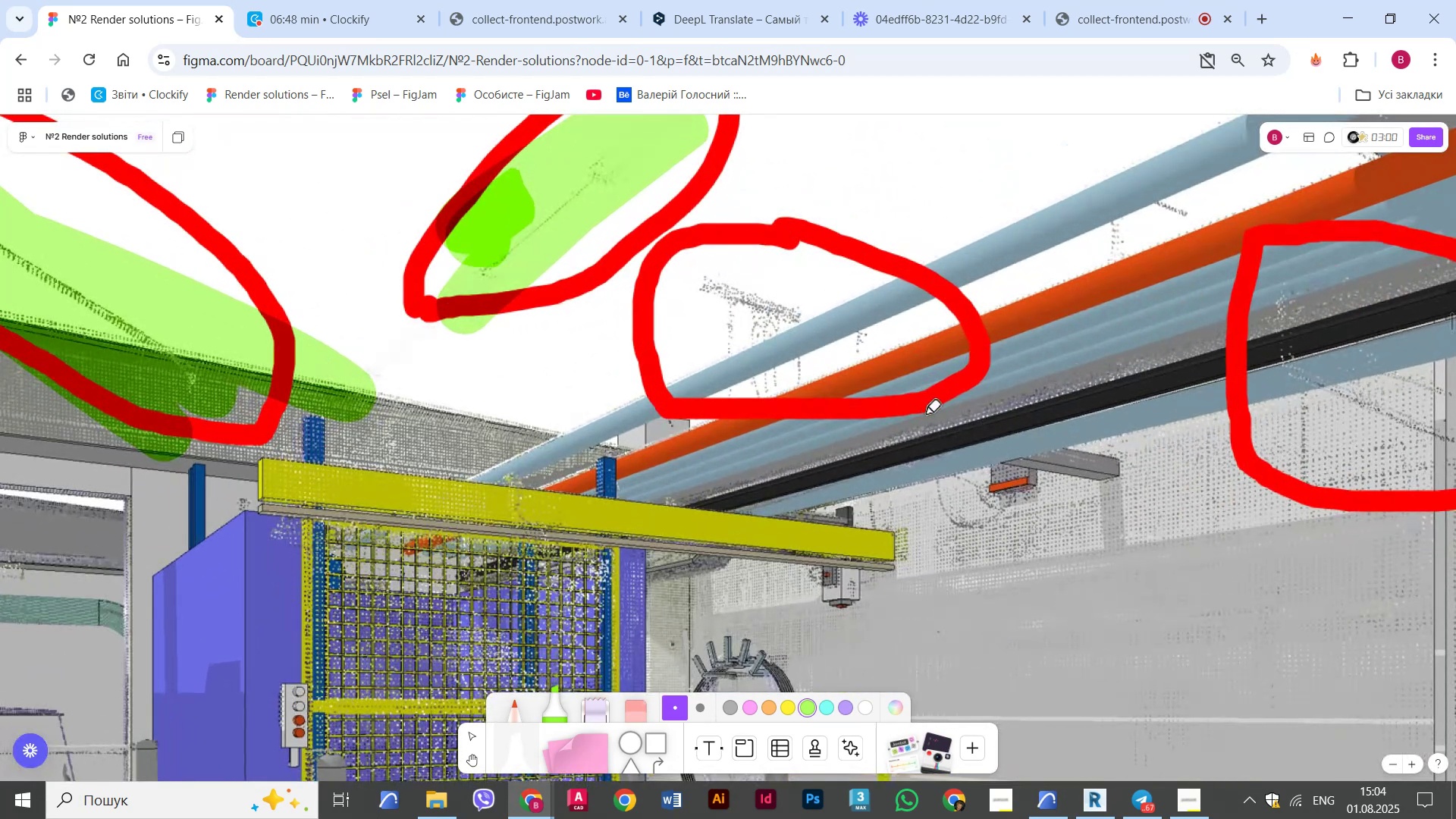 
scroll: coordinate [988, 359], scroll_direction: down, amount: 5.0
 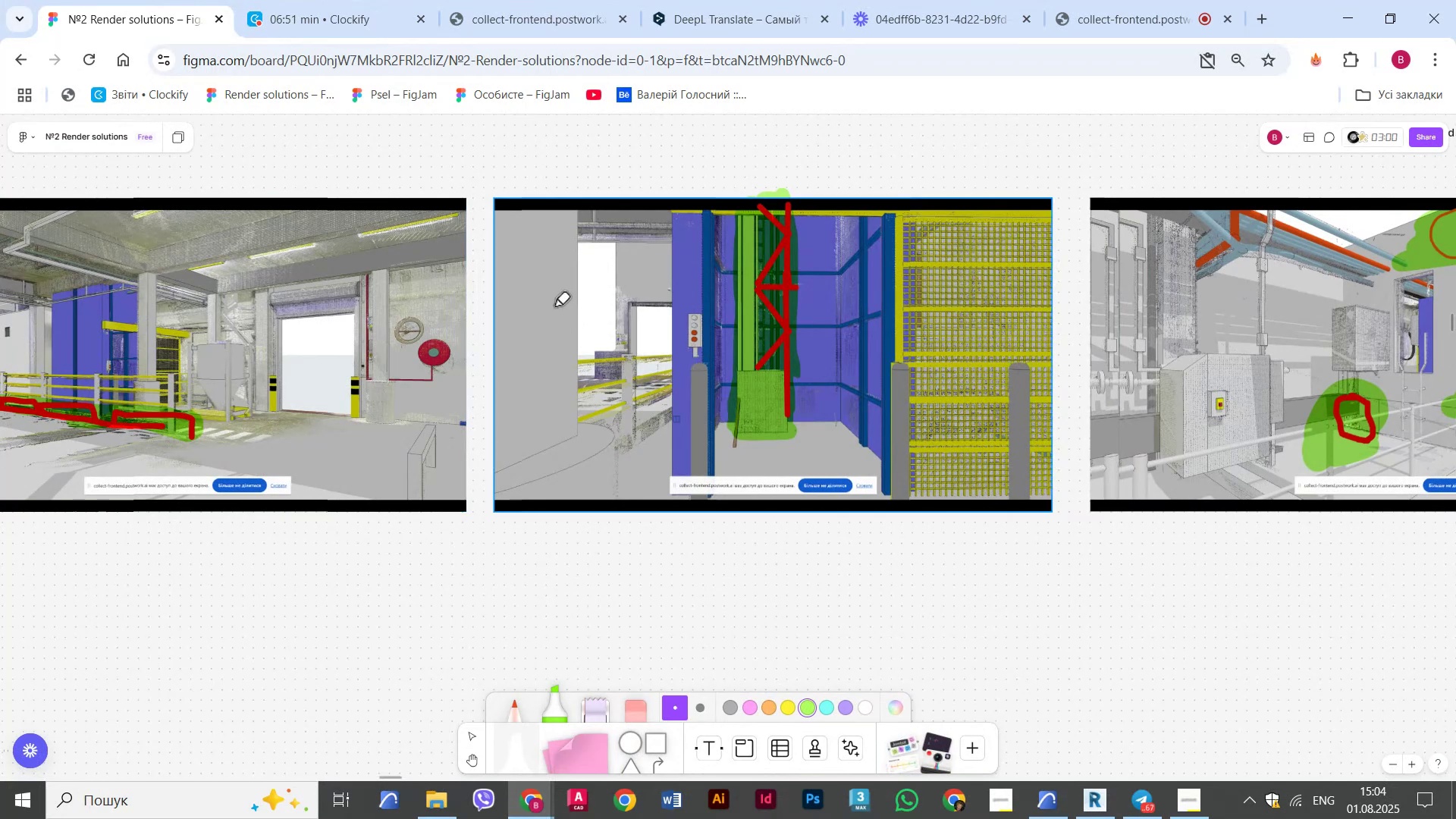 
scroll: coordinate [995, 406], scroll_direction: up, amount: 3.0
 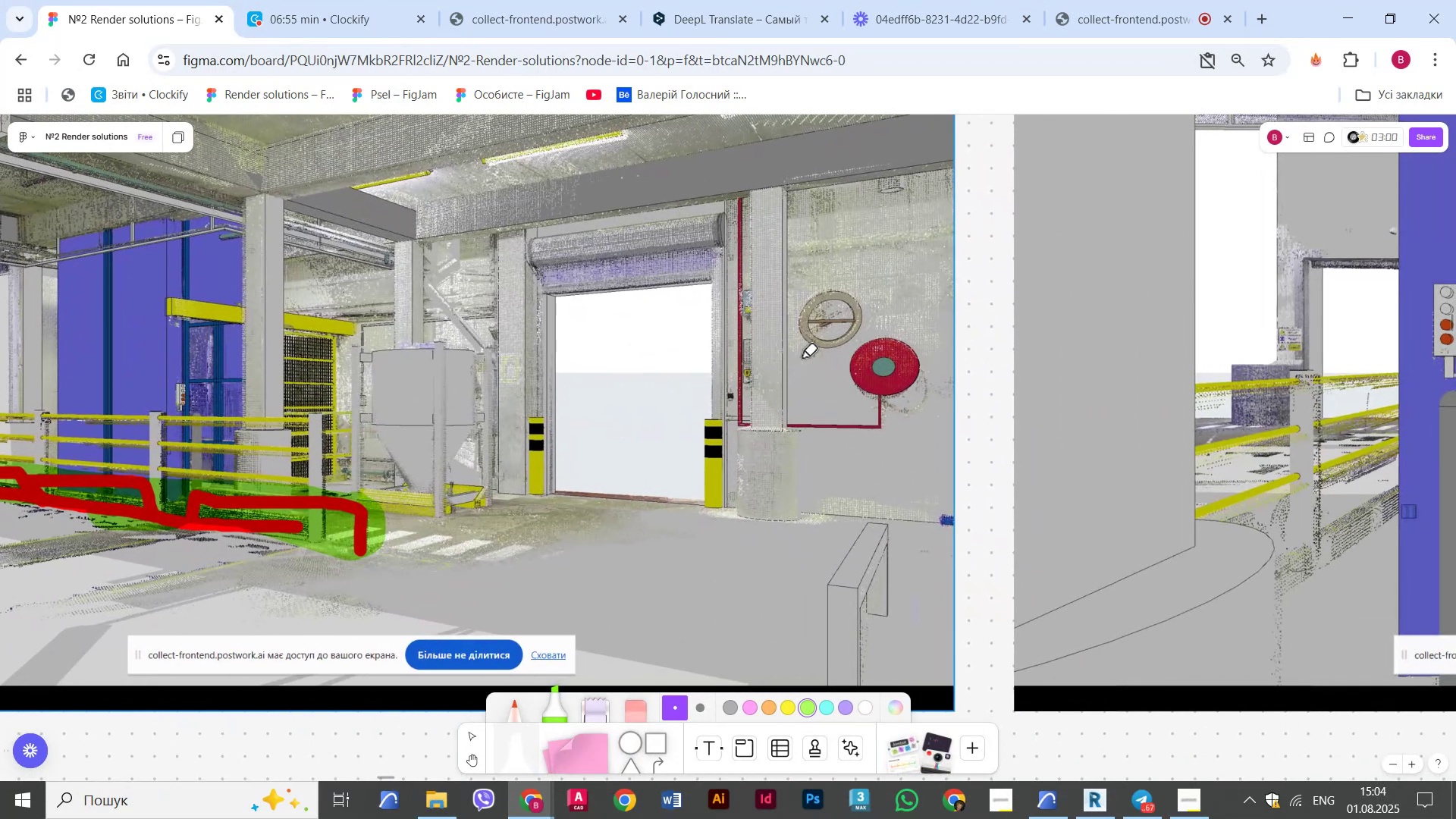 
scroll: coordinate [469, 506], scroll_direction: down, amount: 3.0
 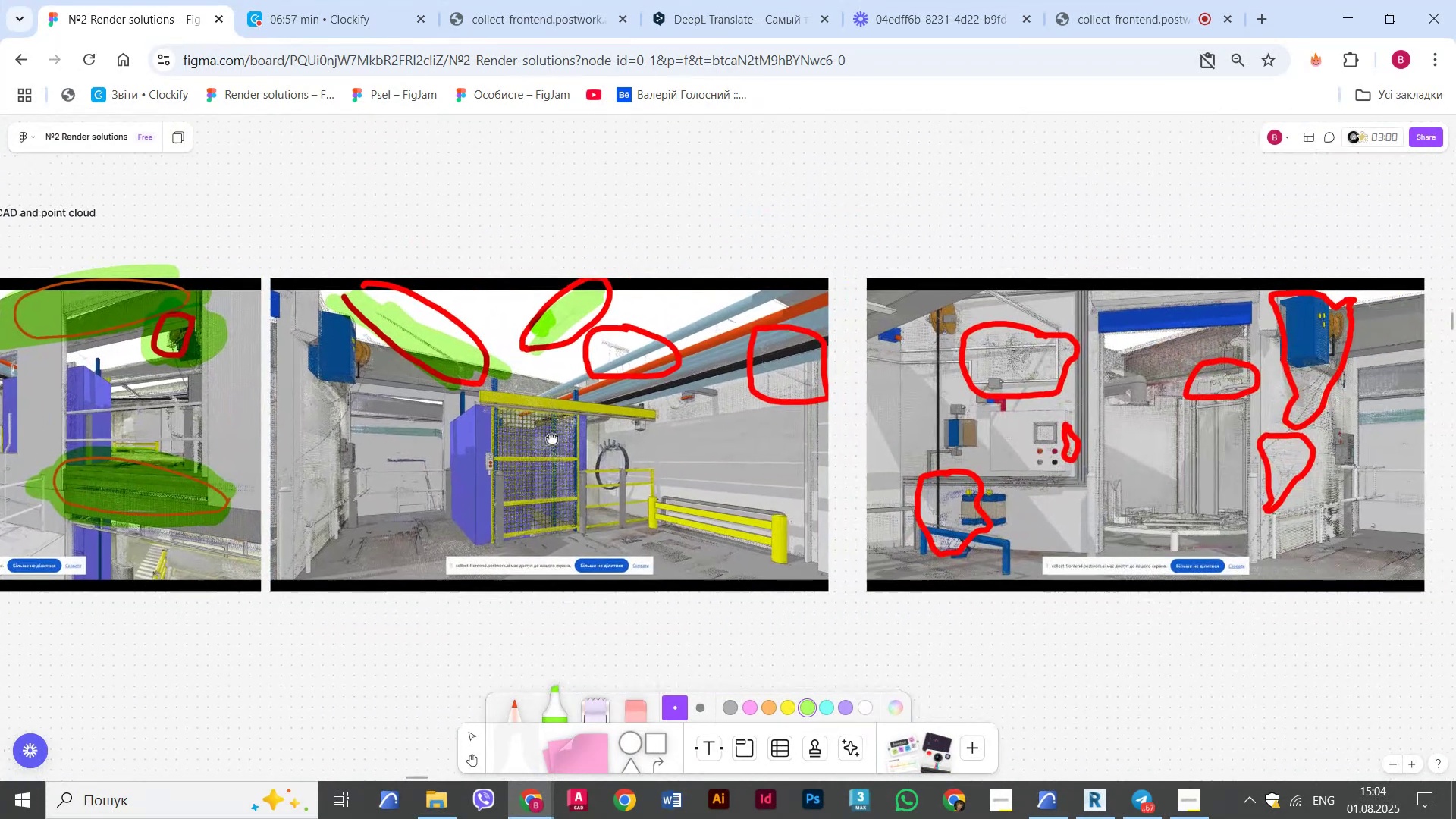 
scroll: coordinate [601, 401], scroll_direction: up, amount: 5.0
 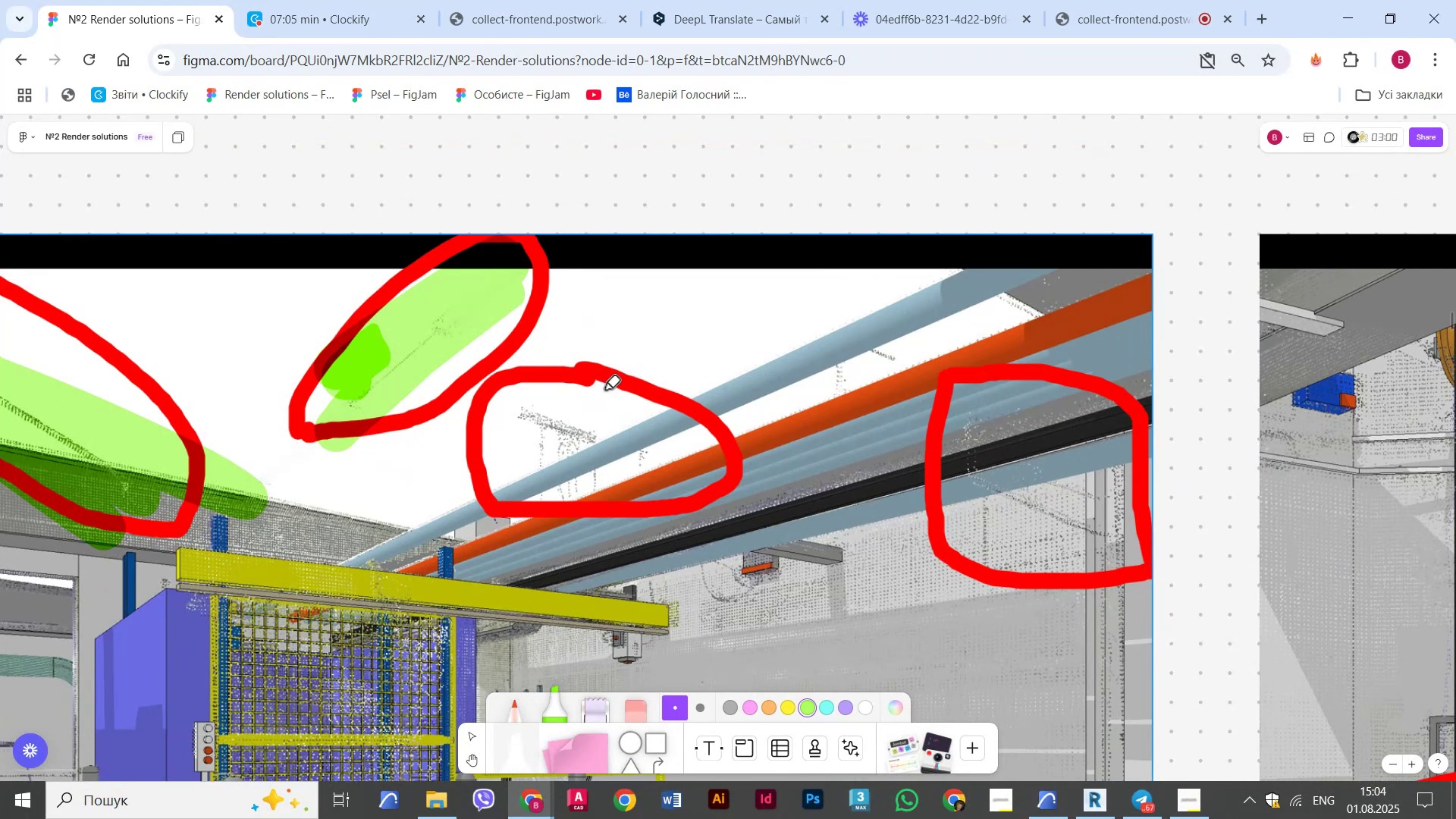 
wait(12.19)
 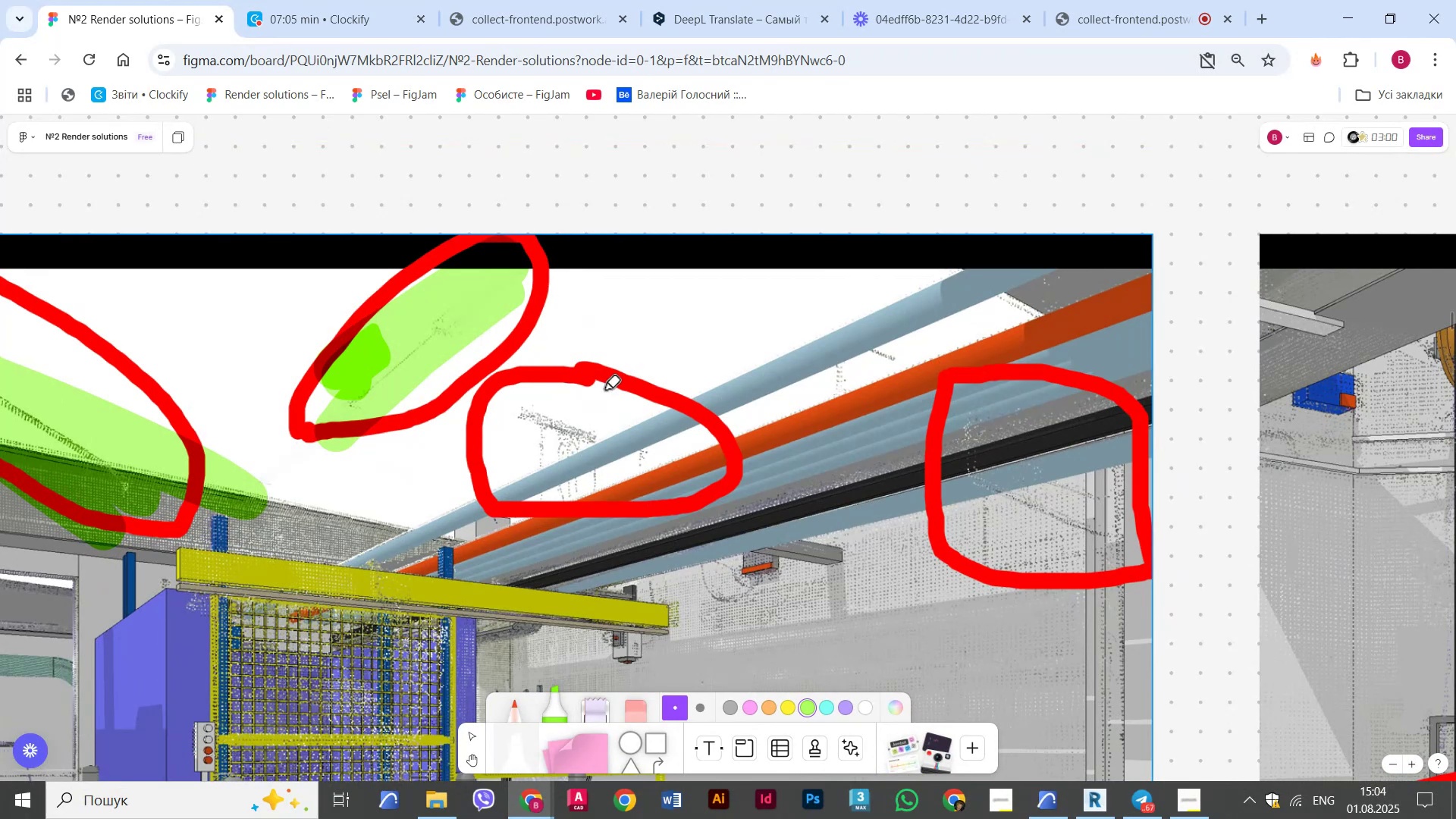 
left_click([1057, 804])
 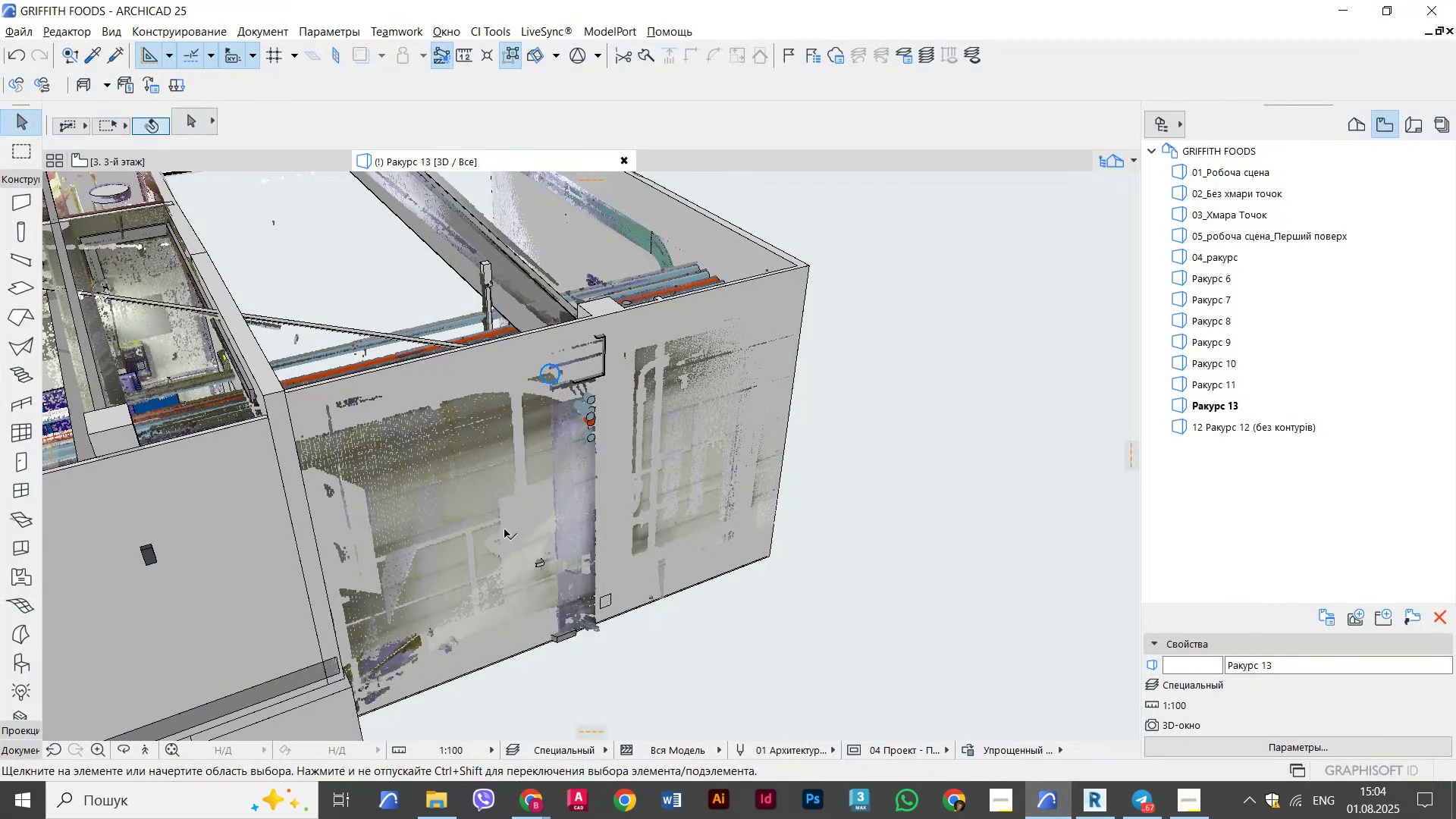 
hold_key(key=ShiftLeft, duration=1.26)
 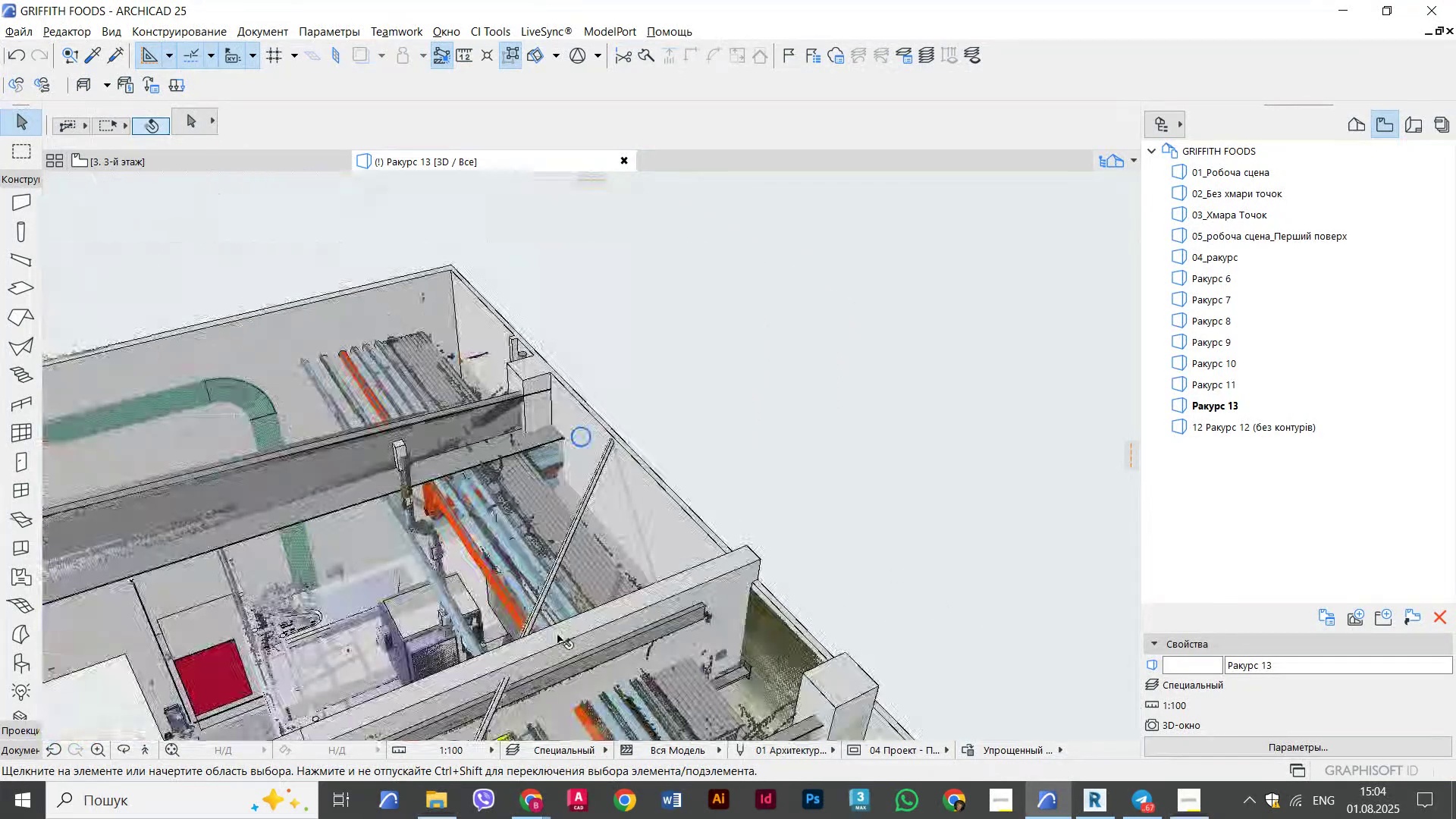 
scroll: coordinate [602, 679], scroll_direction: down, amount: 4.0
 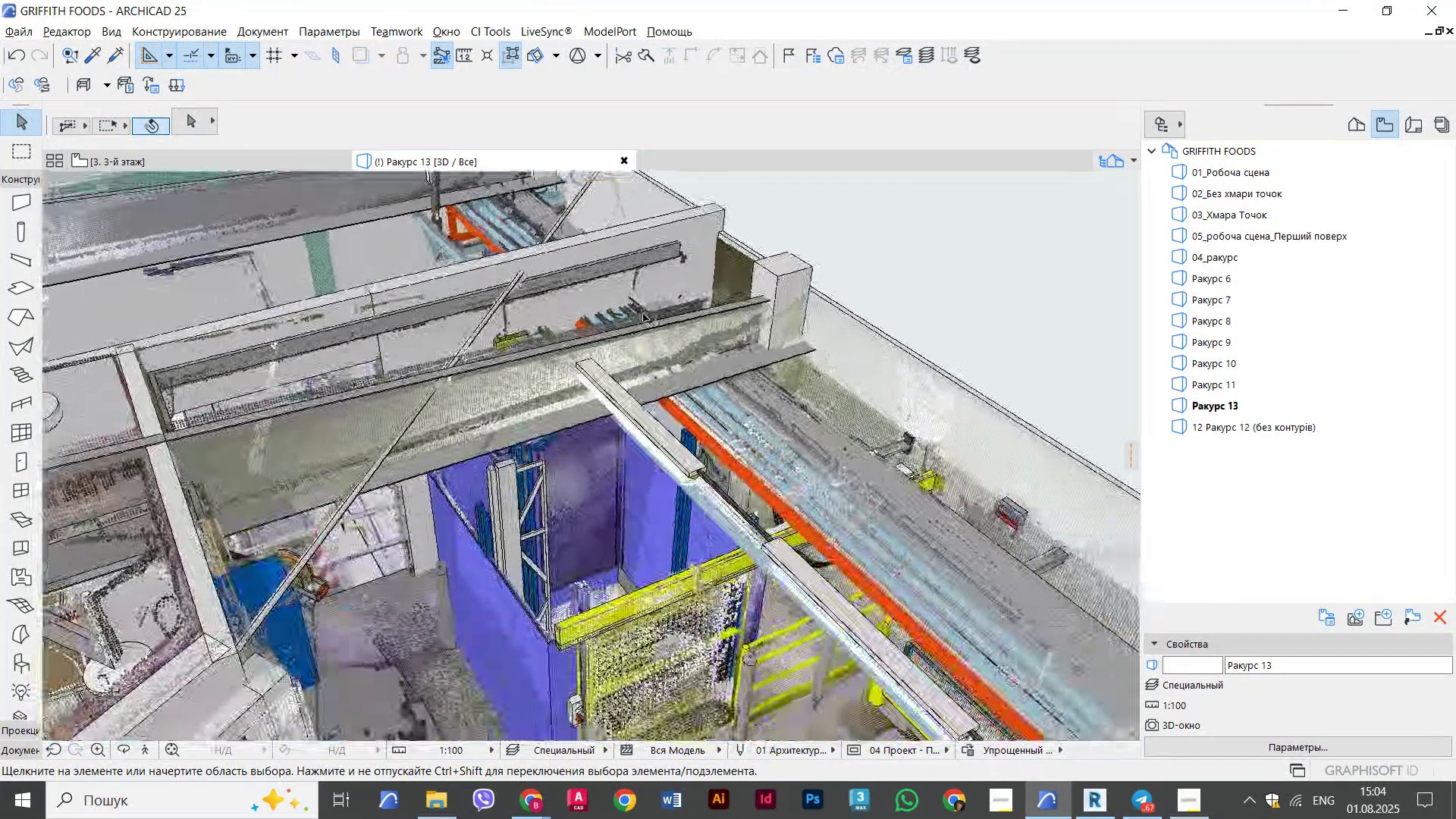 
key(Escape)
 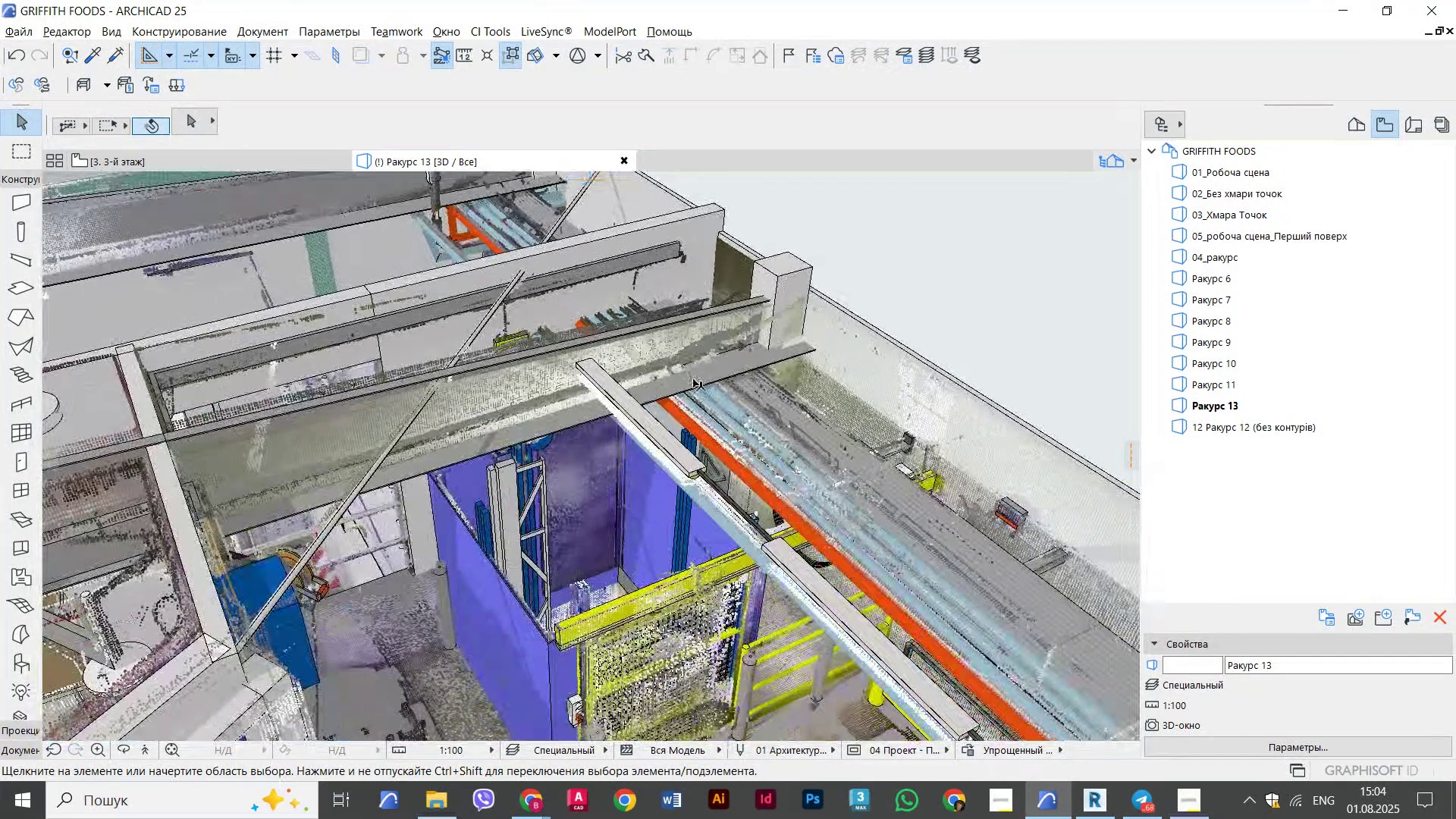 
key(Escape)
 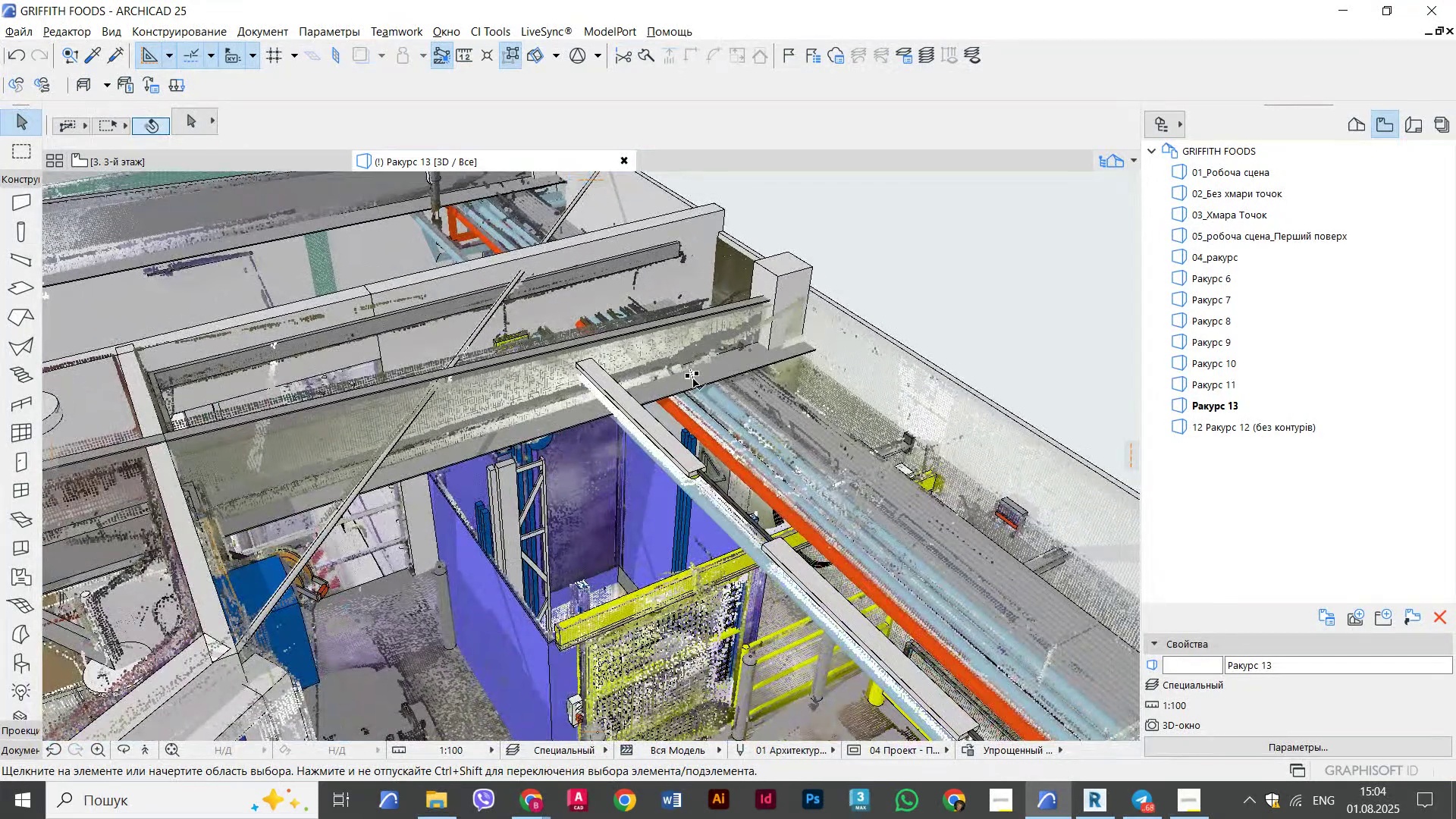 
scroll: coordinate [730, 482], scroll_direction: down, amount: 1.0
 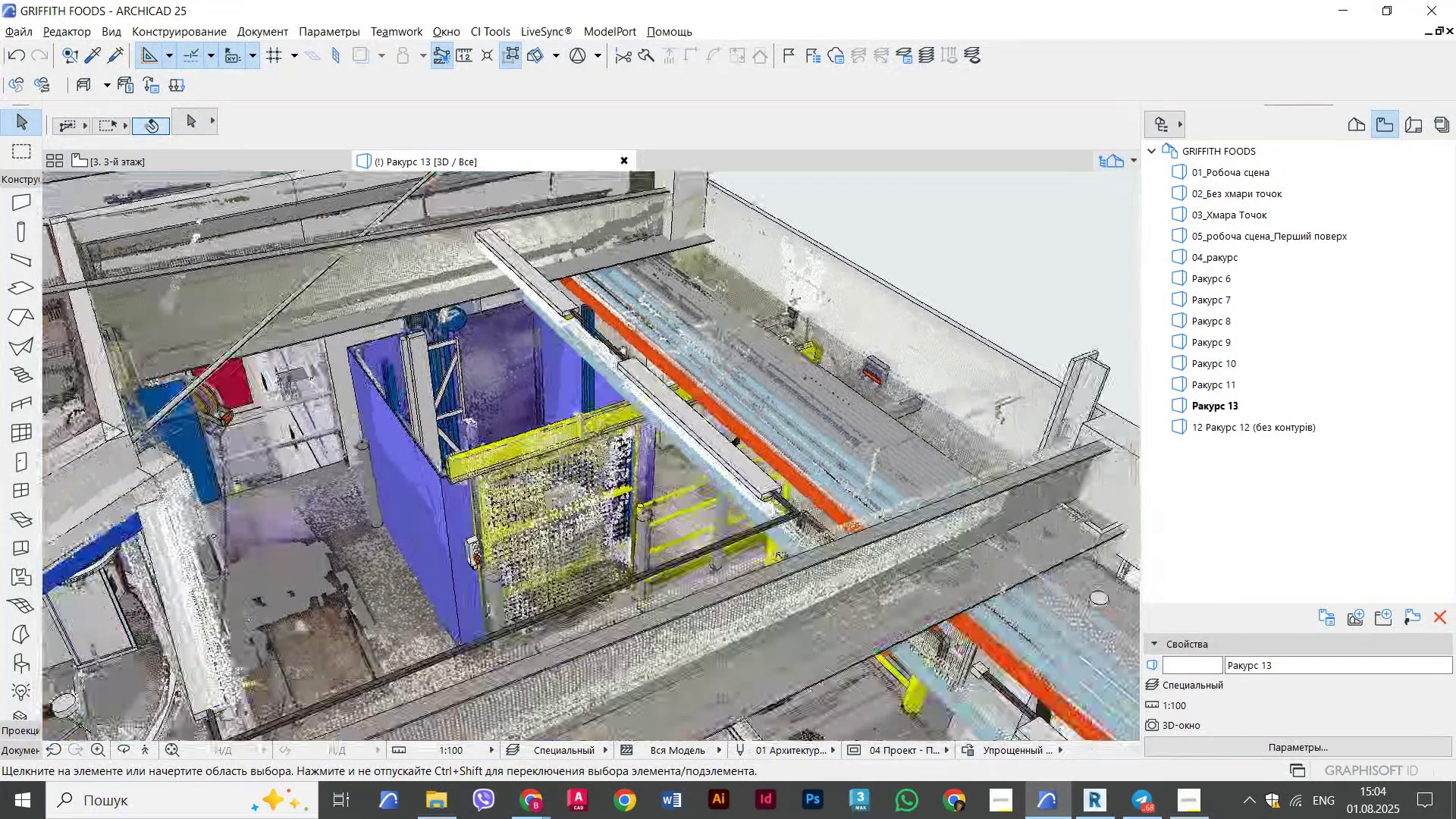 
hold_key(key=ShiftLeft, duration=0.69)
 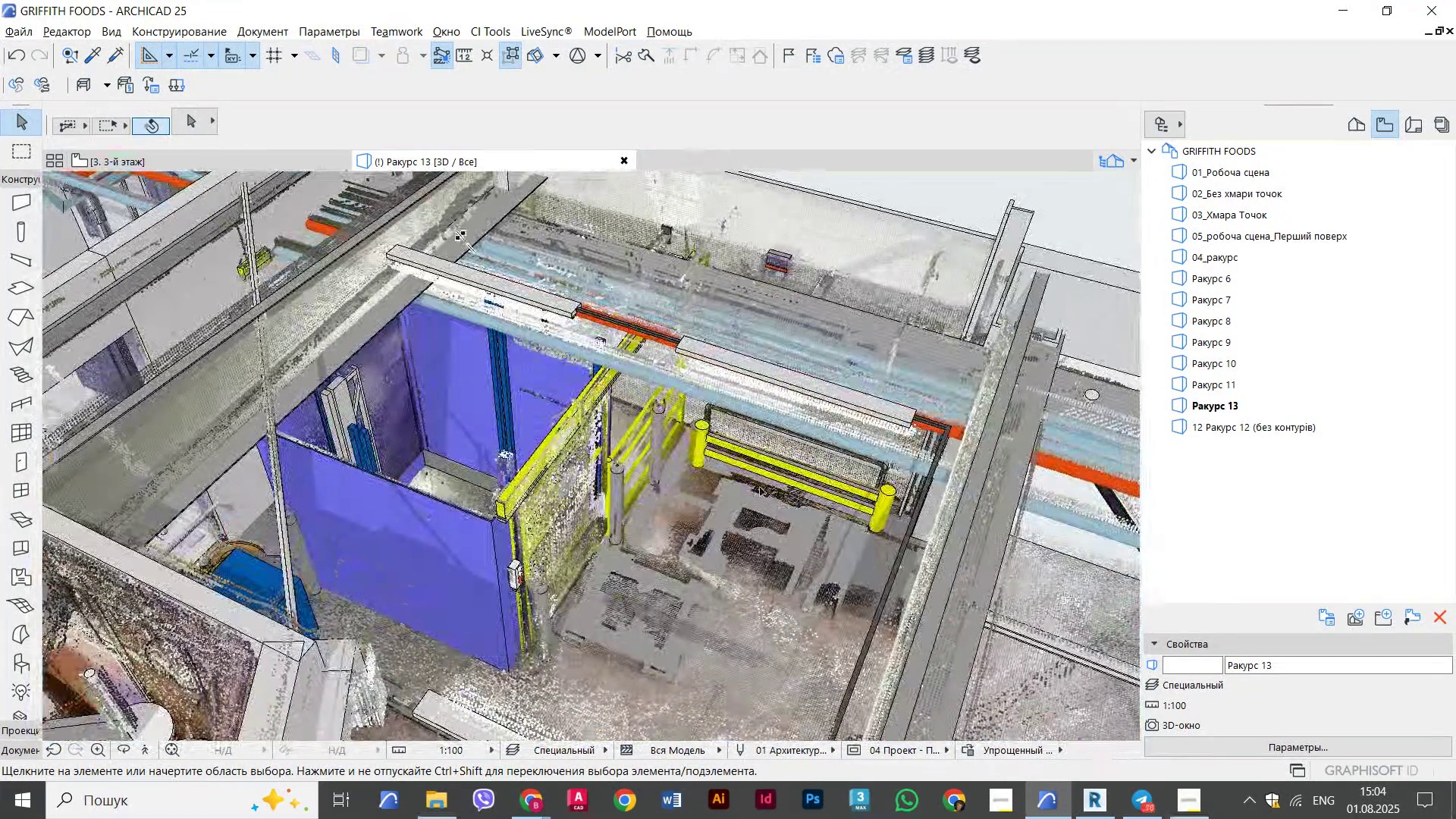 
scroll: coordinate [579, 488], scroll_direction: up, amount: 4.0
 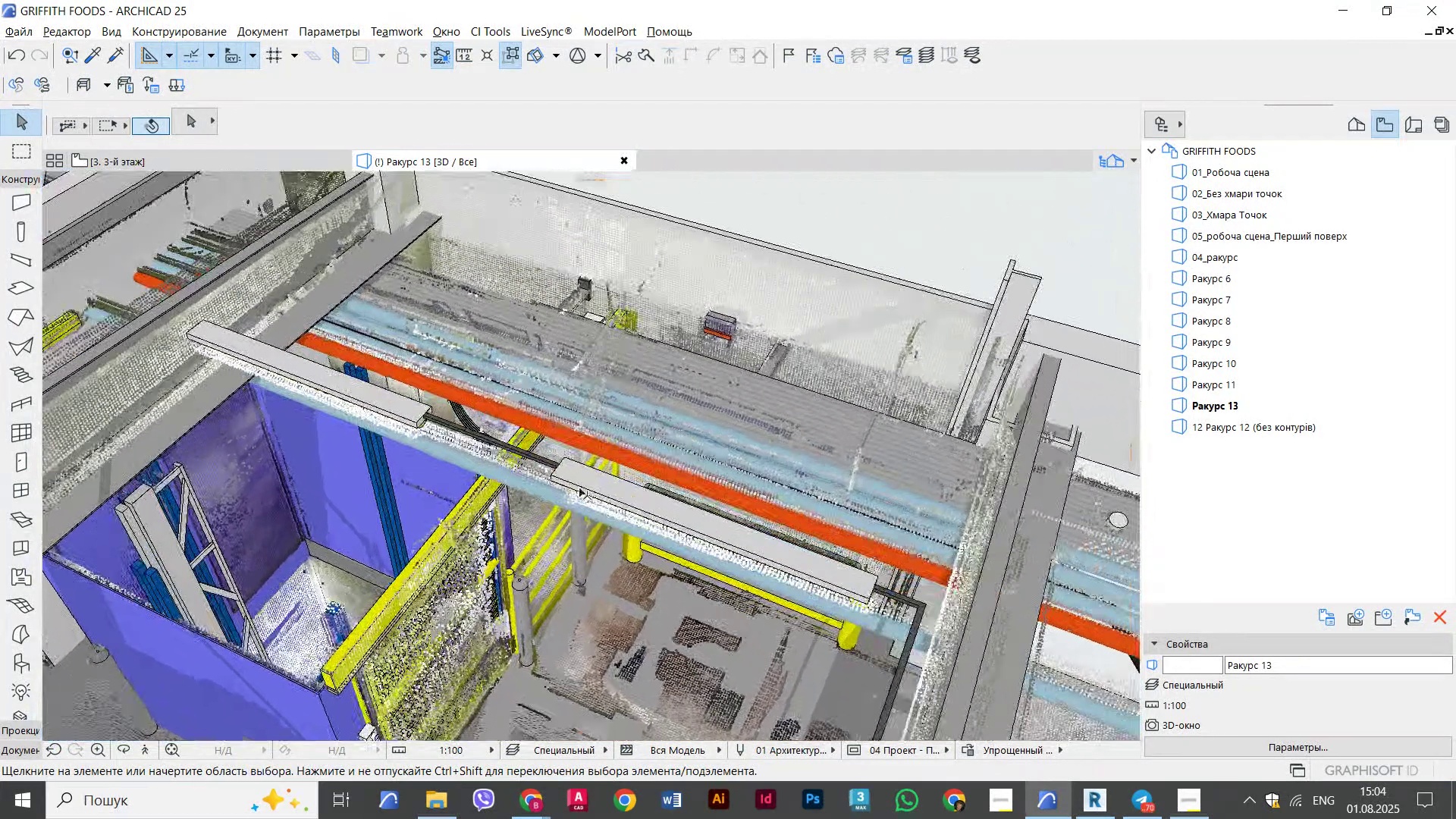 
hold_key(key=ShiftLeft, duration=0.77)
 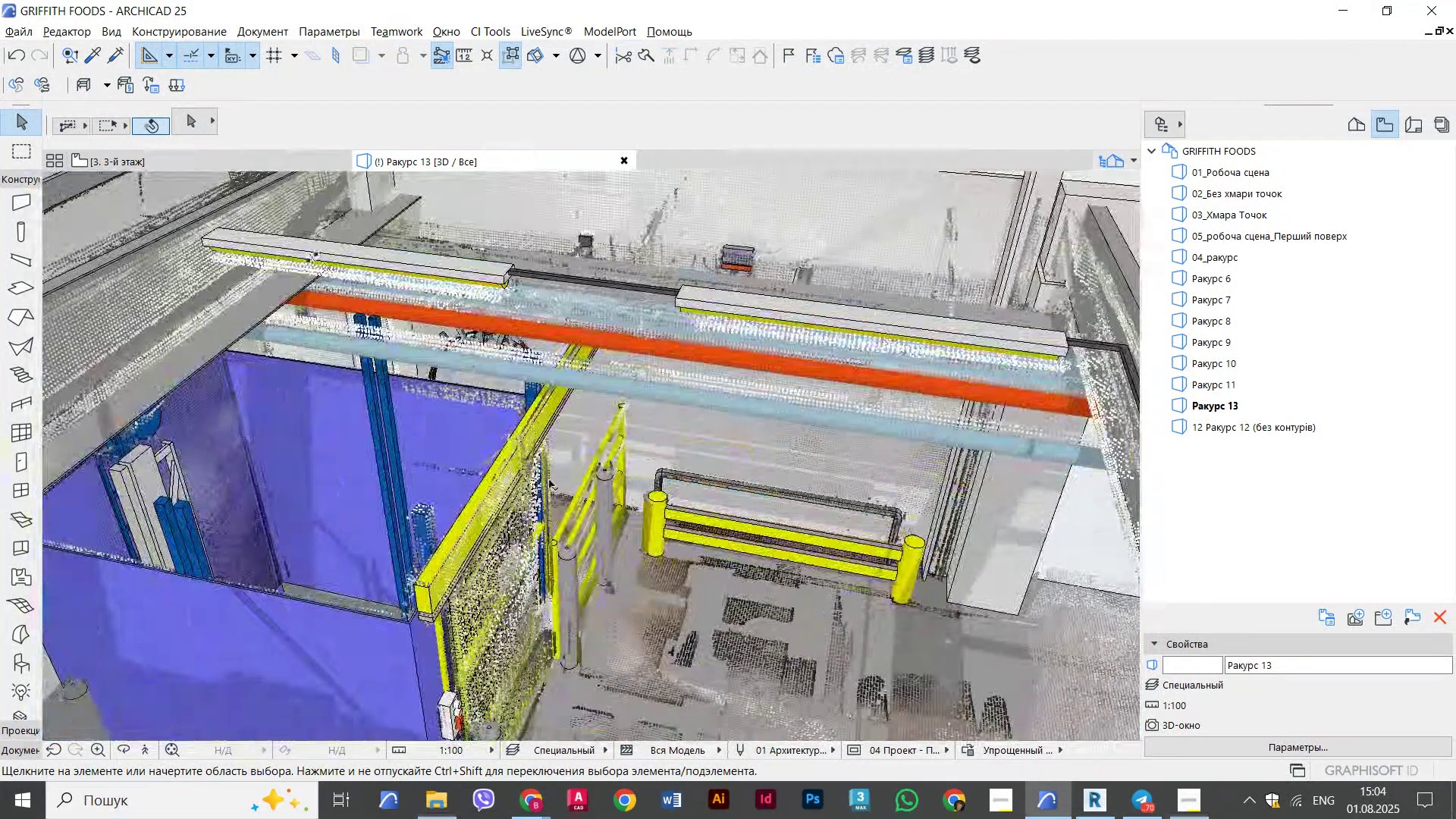 
scroll: coordinate [536, 485], scroll_direction: up, amount: 5.0
 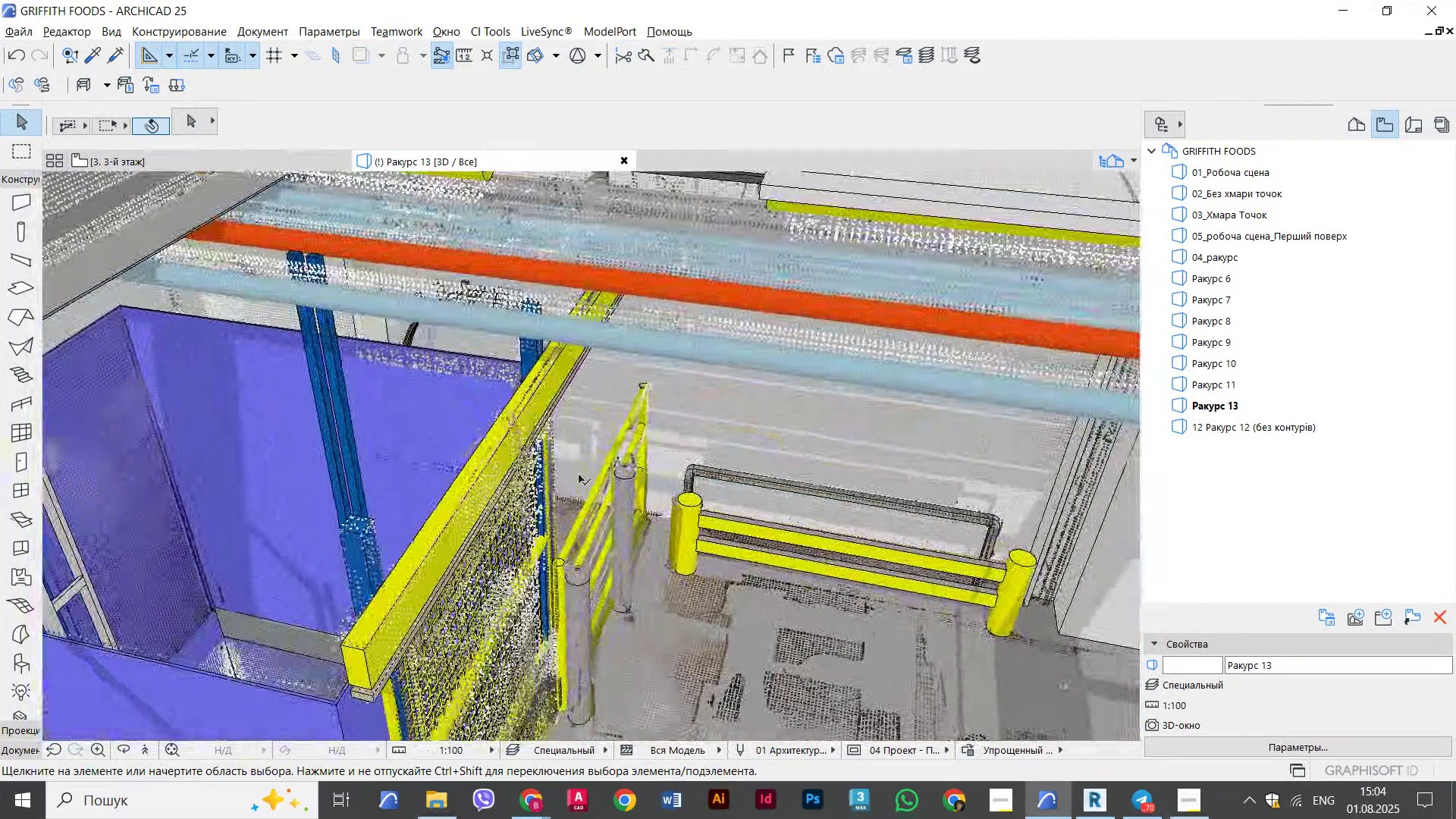 
hold_key(key=ShiftLeft, duration=0.77)
scroll: coordinate [500, 366], scroll_direction: down, amount: 1.0
 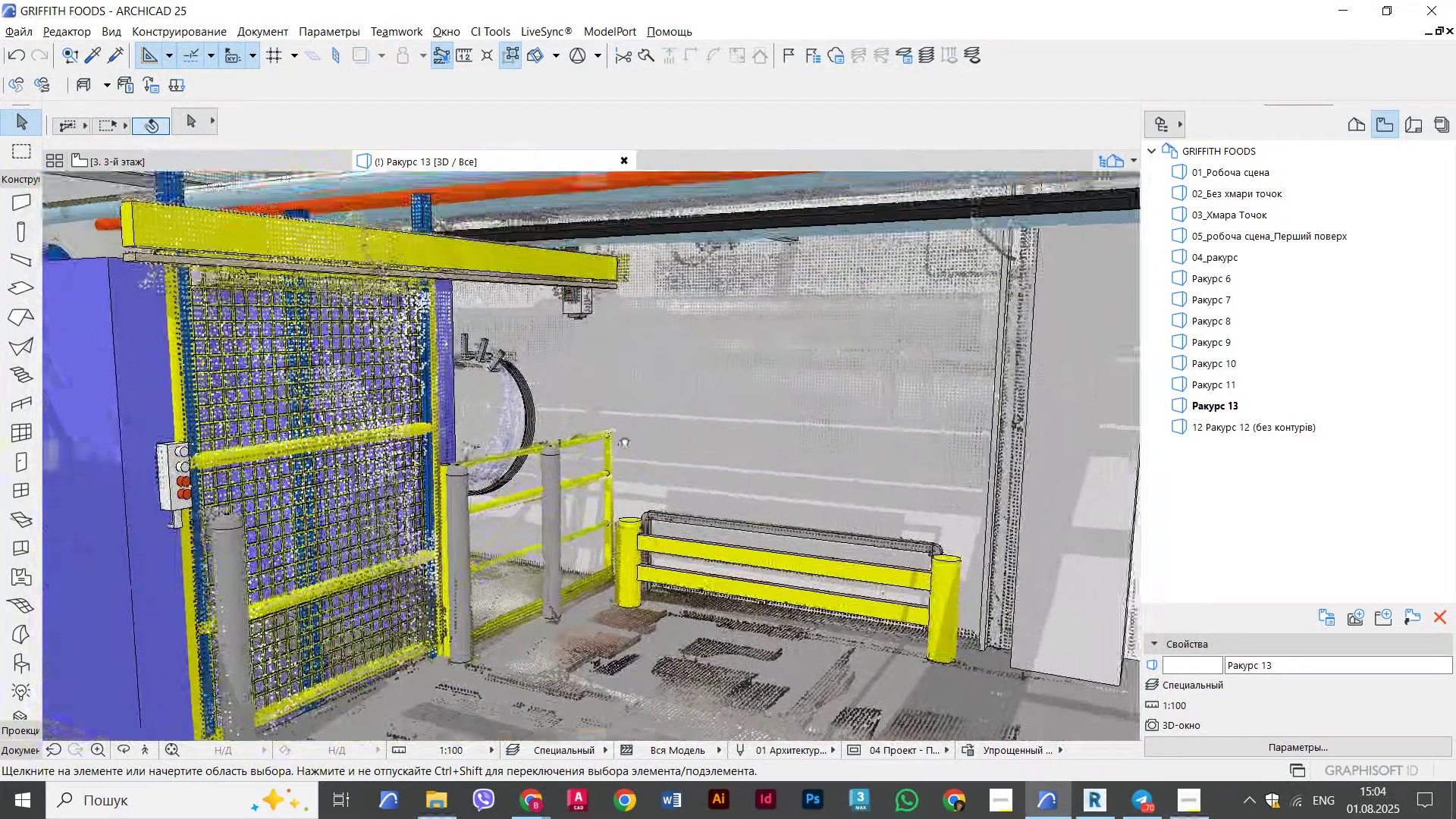 
hold_key(key=ShiftLeft, duration=0.75)
 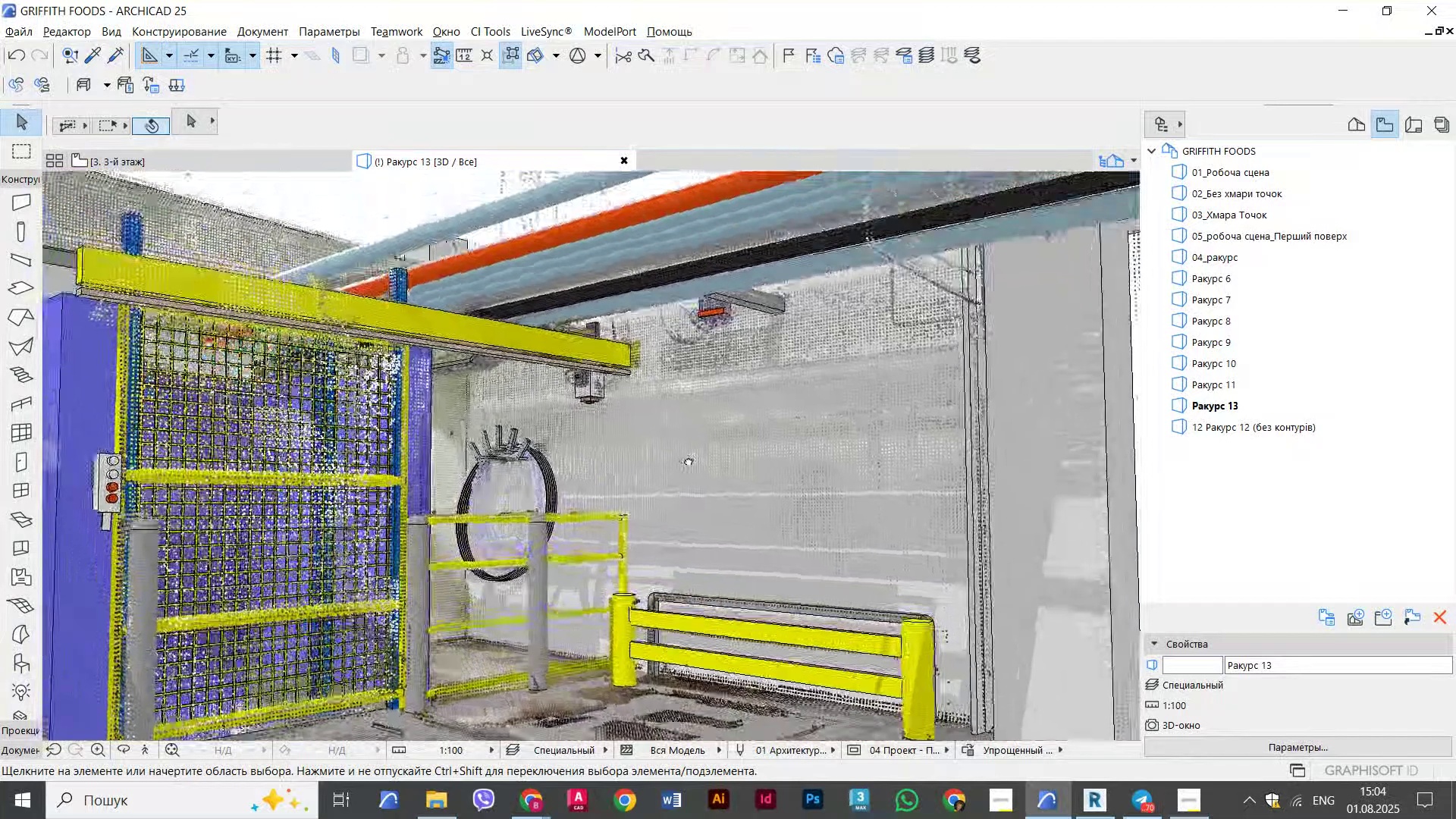 
hold_key(key=ShiftLeft, duration=0.61)
 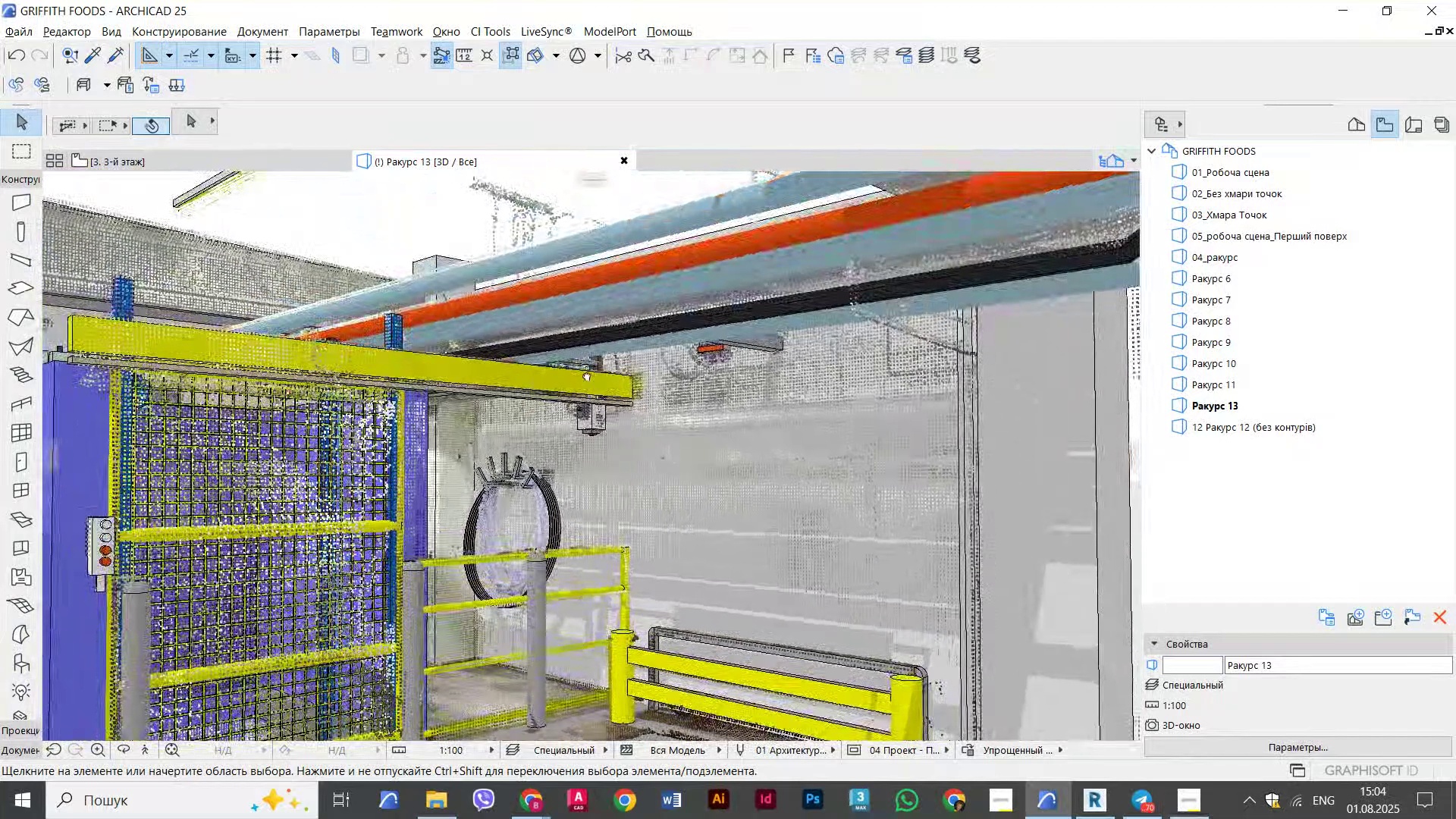 
hold_key(key=ShiftLeft, duration=3.11)
 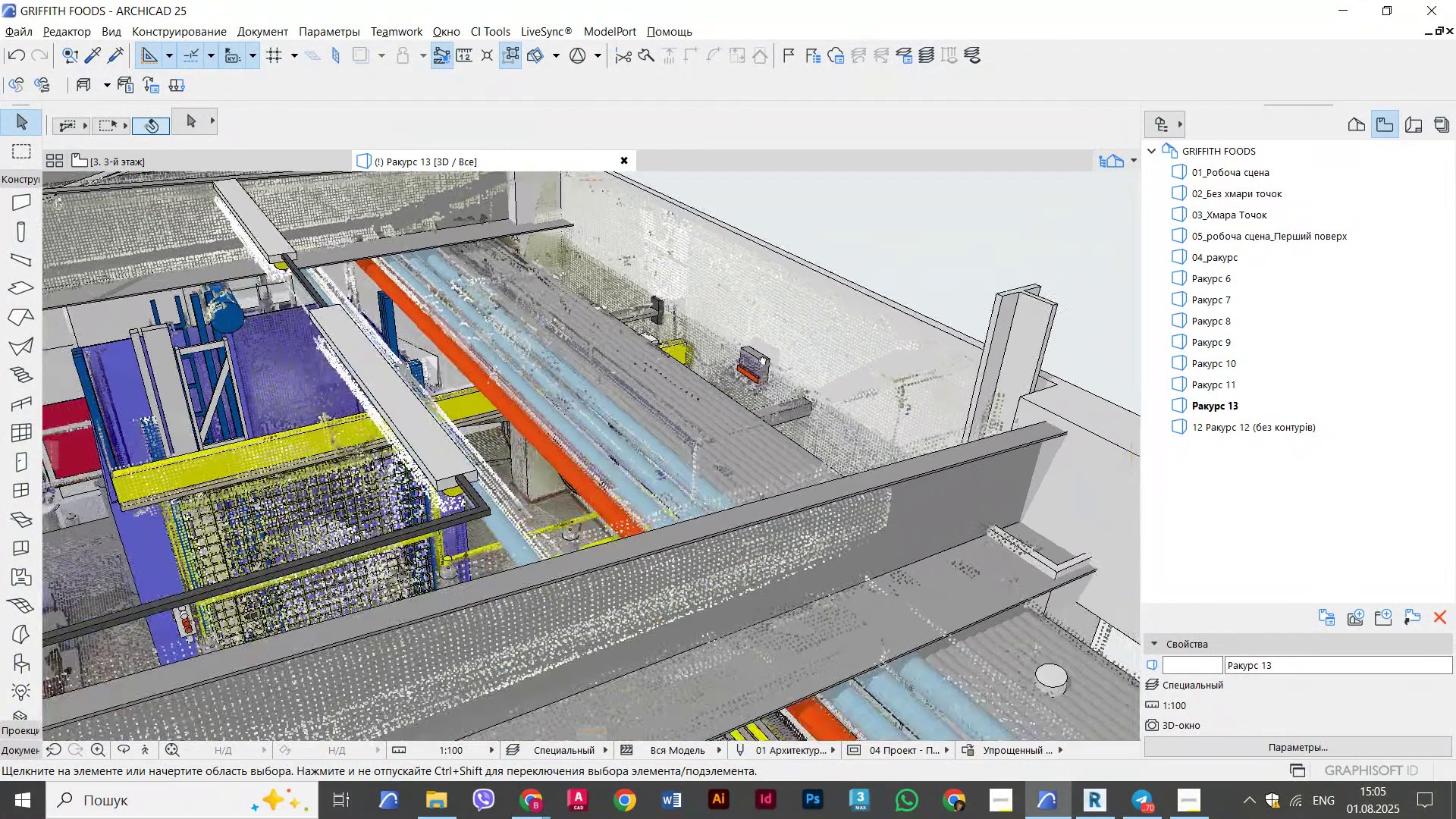 
key(Escape)
 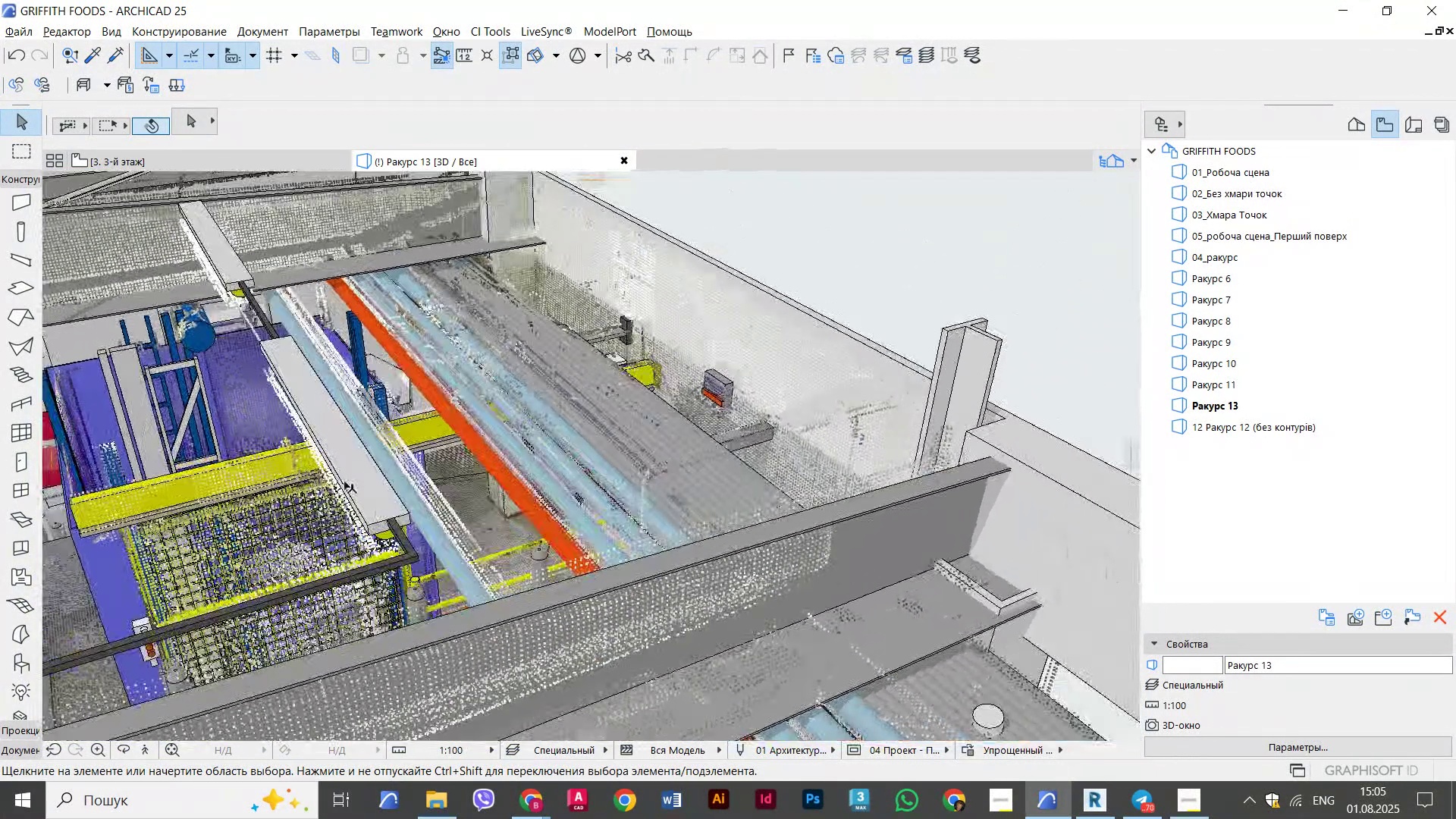 
hold_key(key=AltLeft, duration=0.62)
 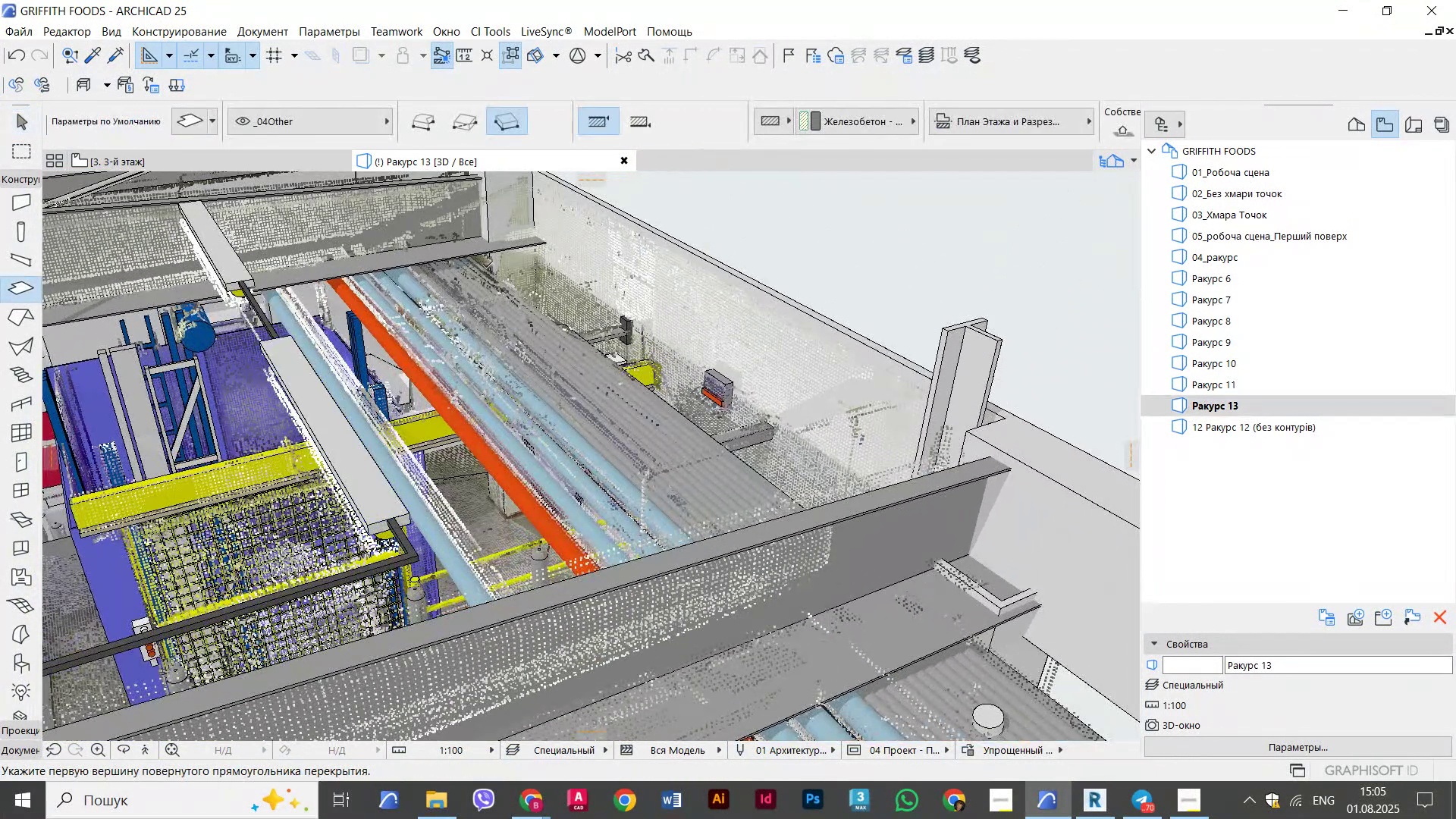 
scroll: coordinate [514, 348], scroll_direction: up, amount: 1.0
 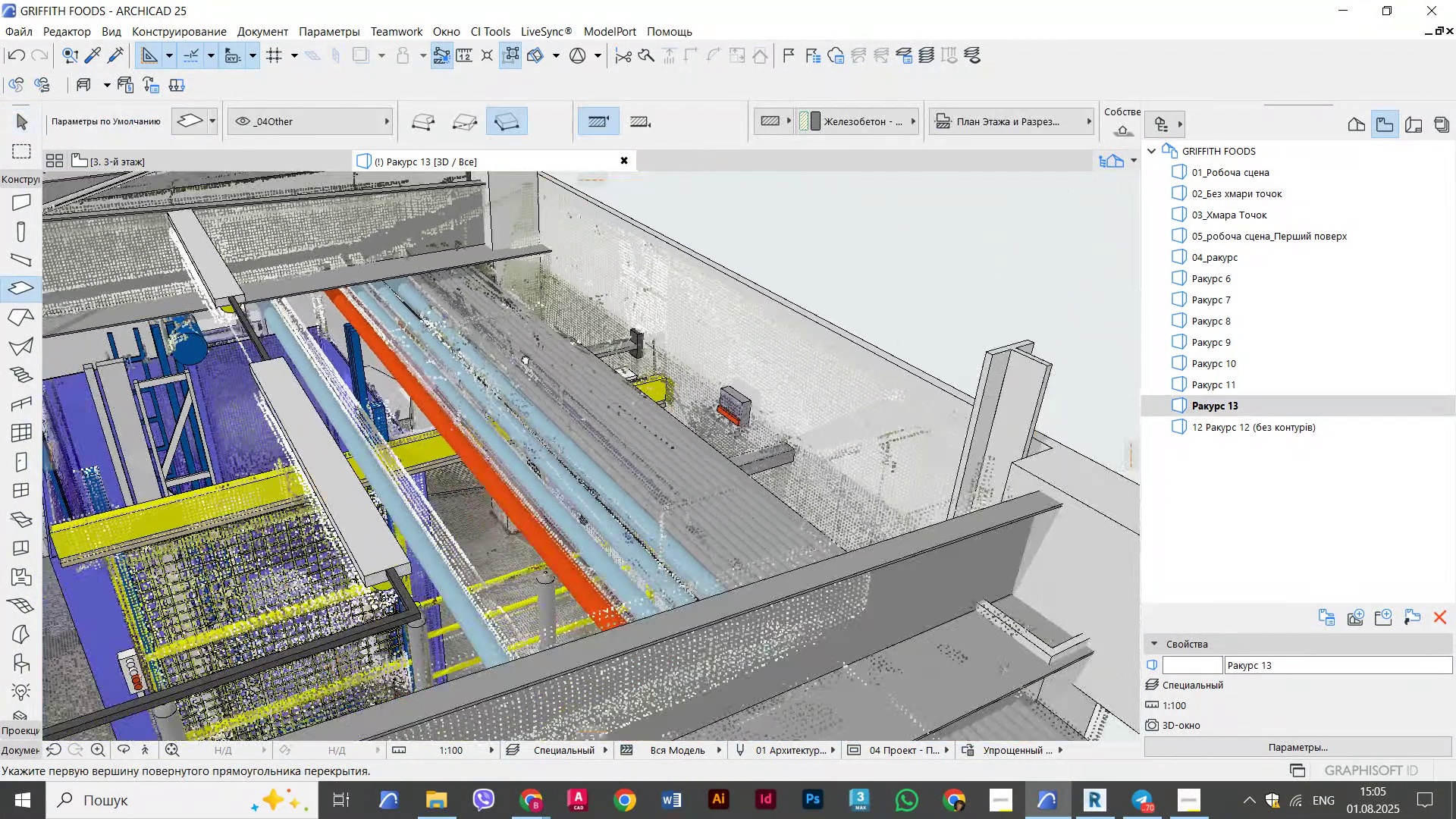 
hold_key(key=ShiftLeft, duration=2.72)
 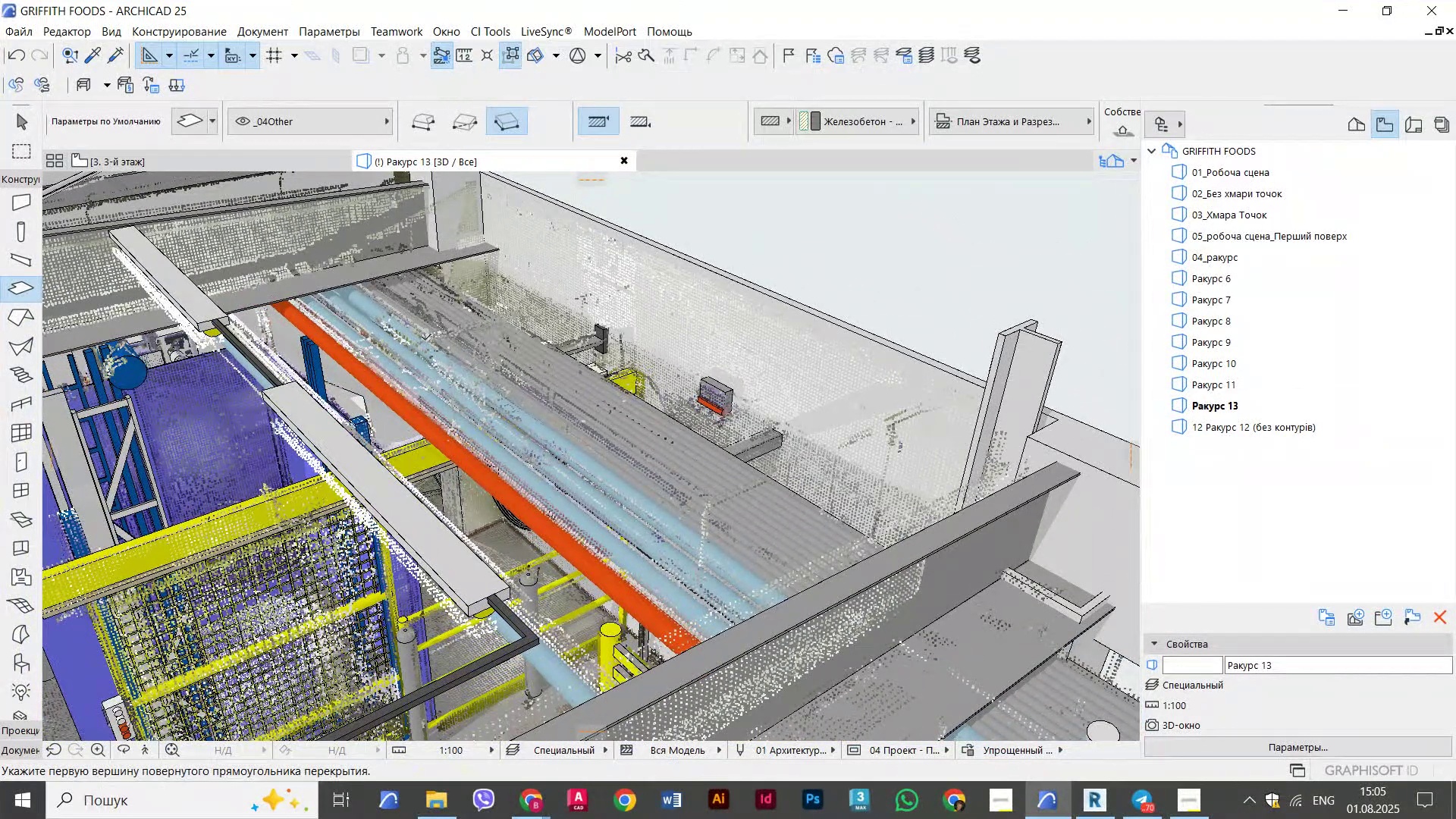 
left_click([422, 341])
 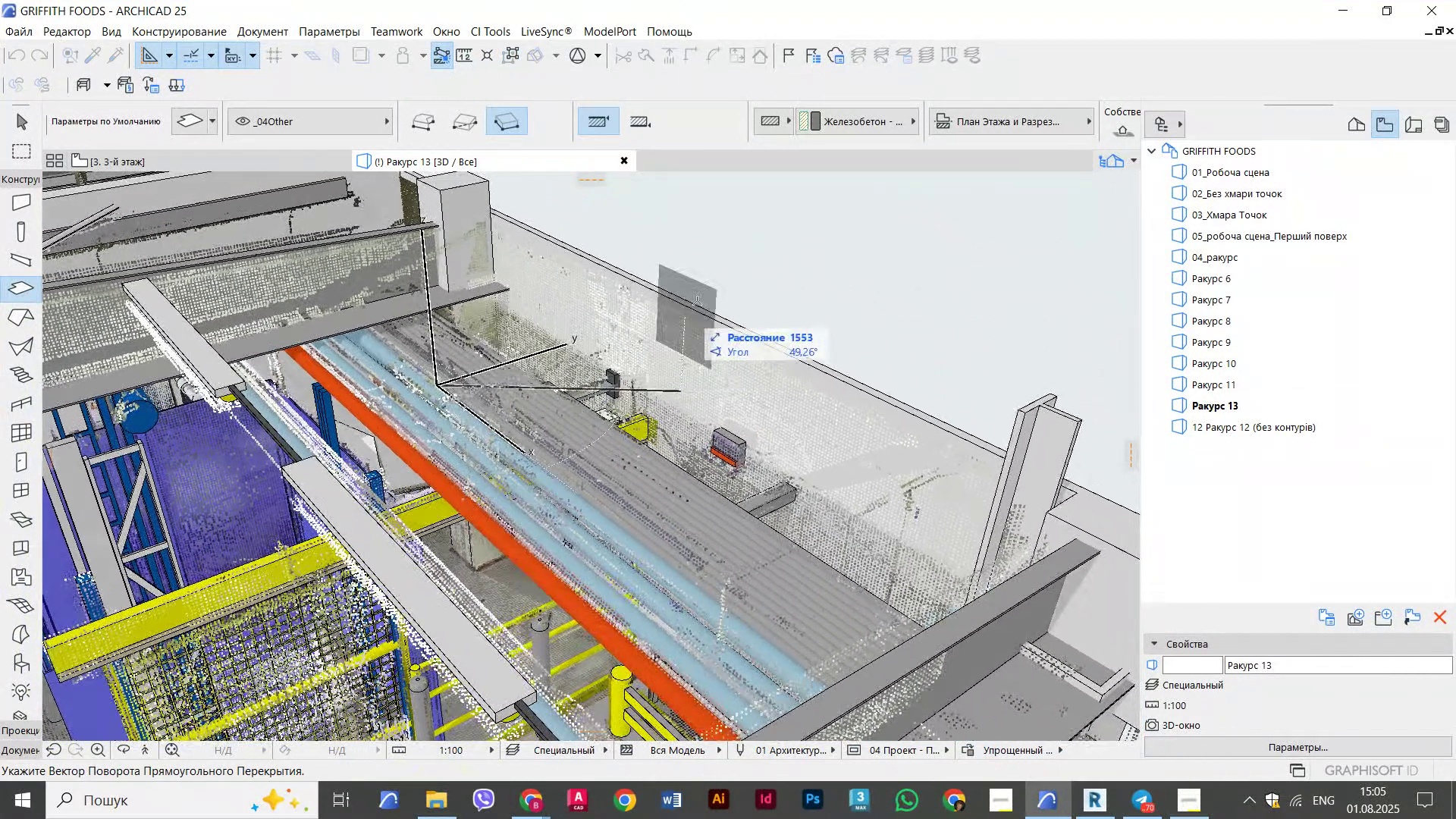 
hold_key(key=ShiftLeft, duration=2.73)
left_click([679, 304])
 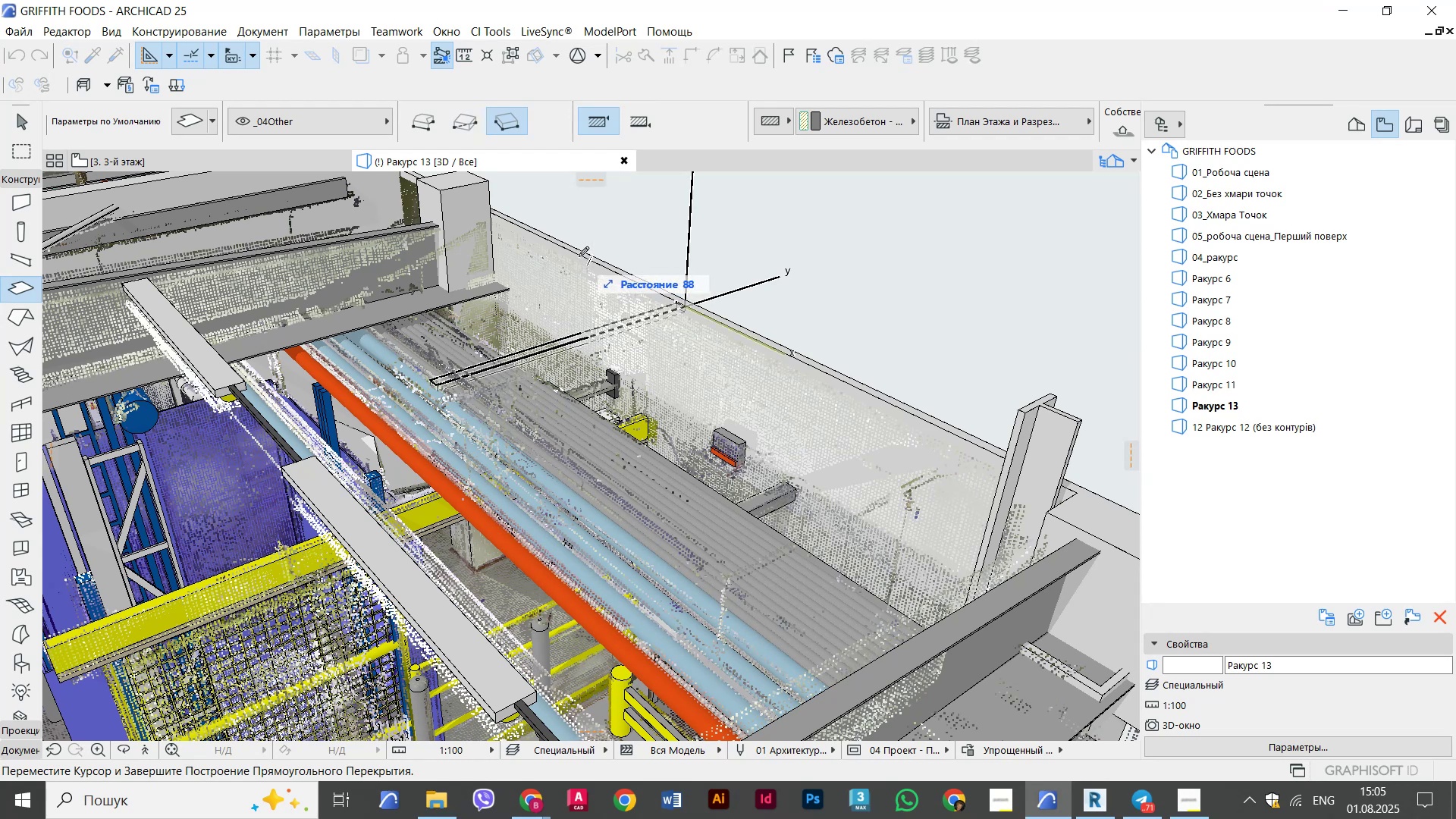 
key(Numpad5)
 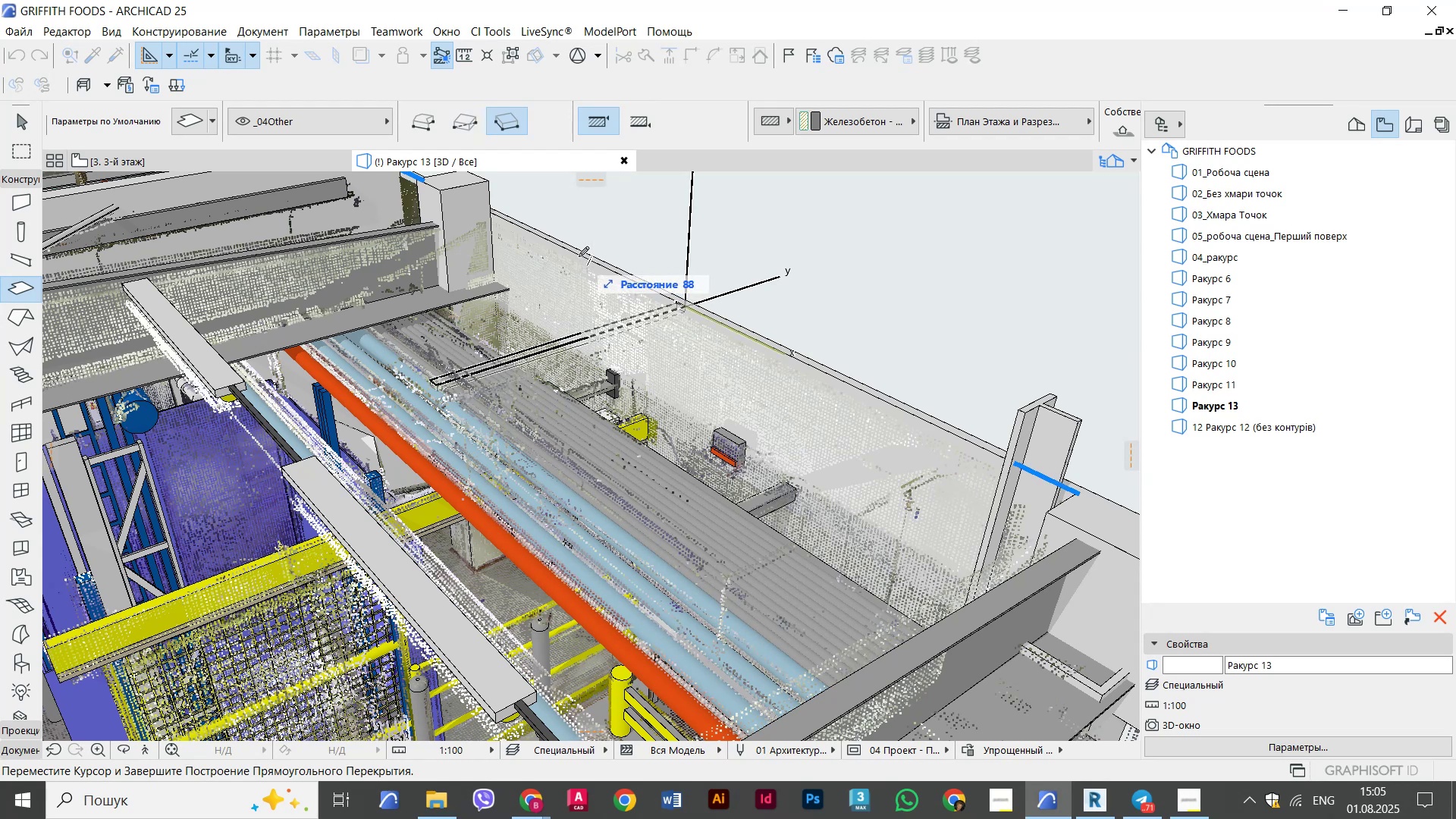 
key(Numpad8)
 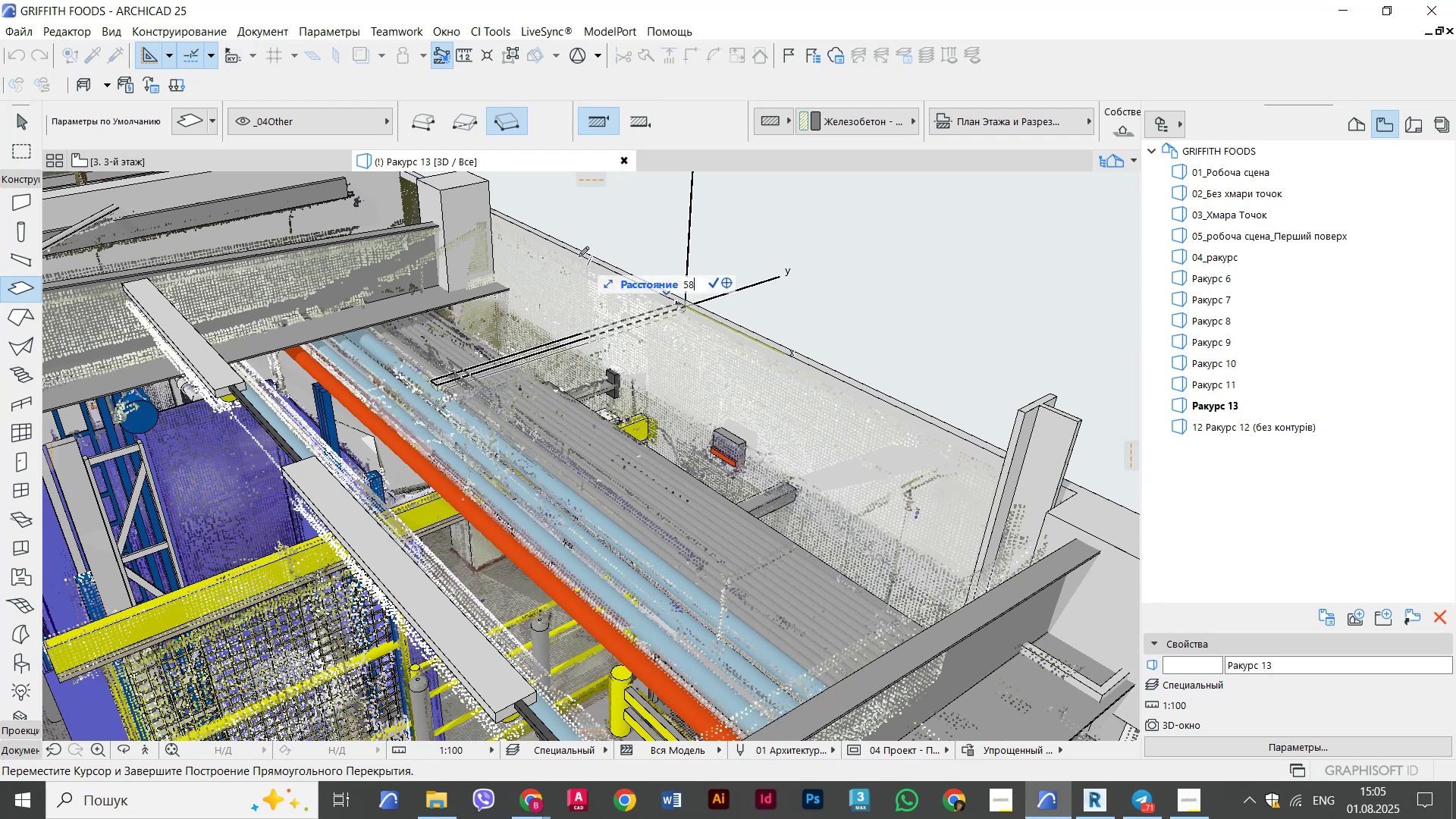 
key(Numpad0)
 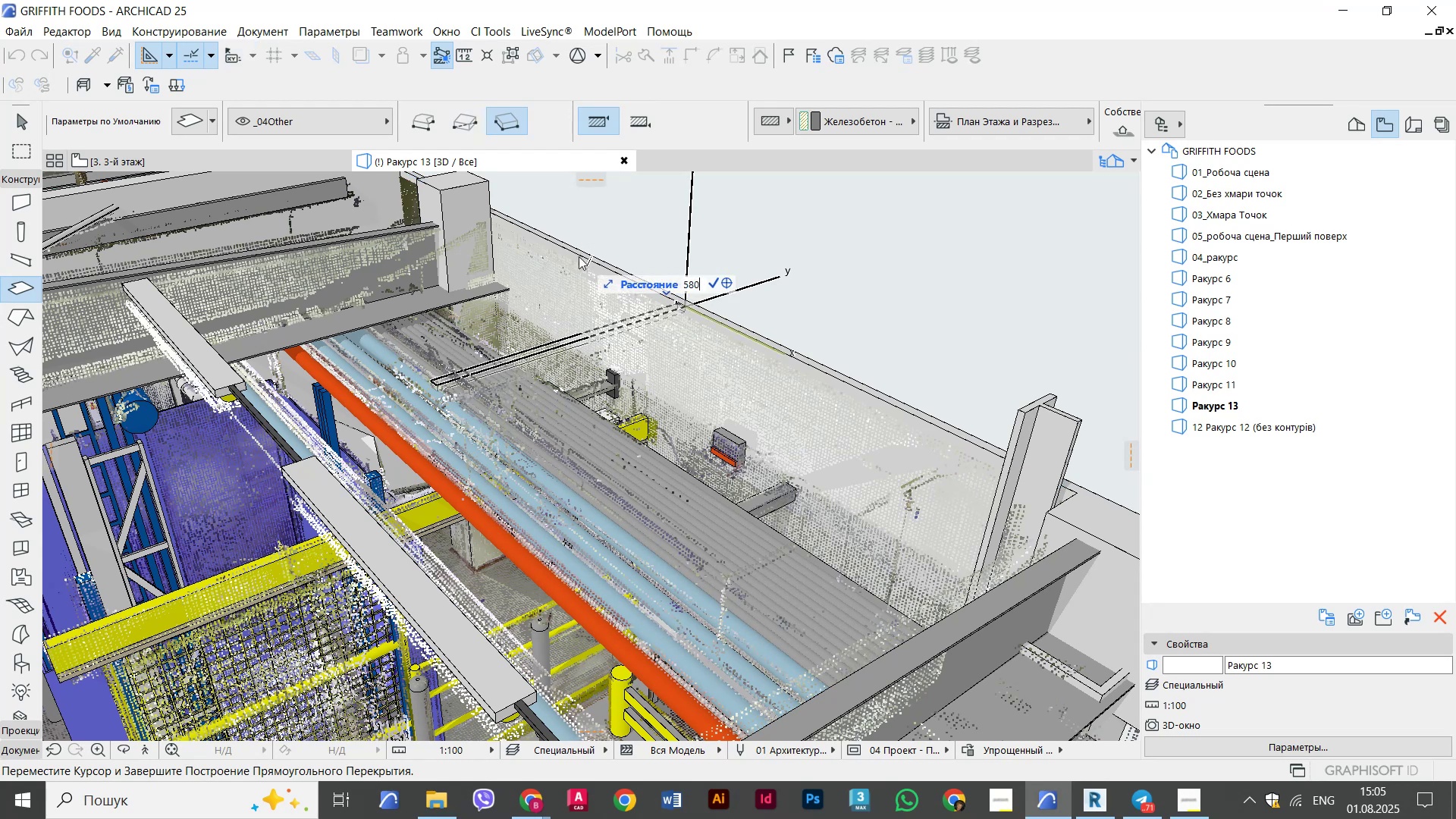 
key(NumpadEnter)
 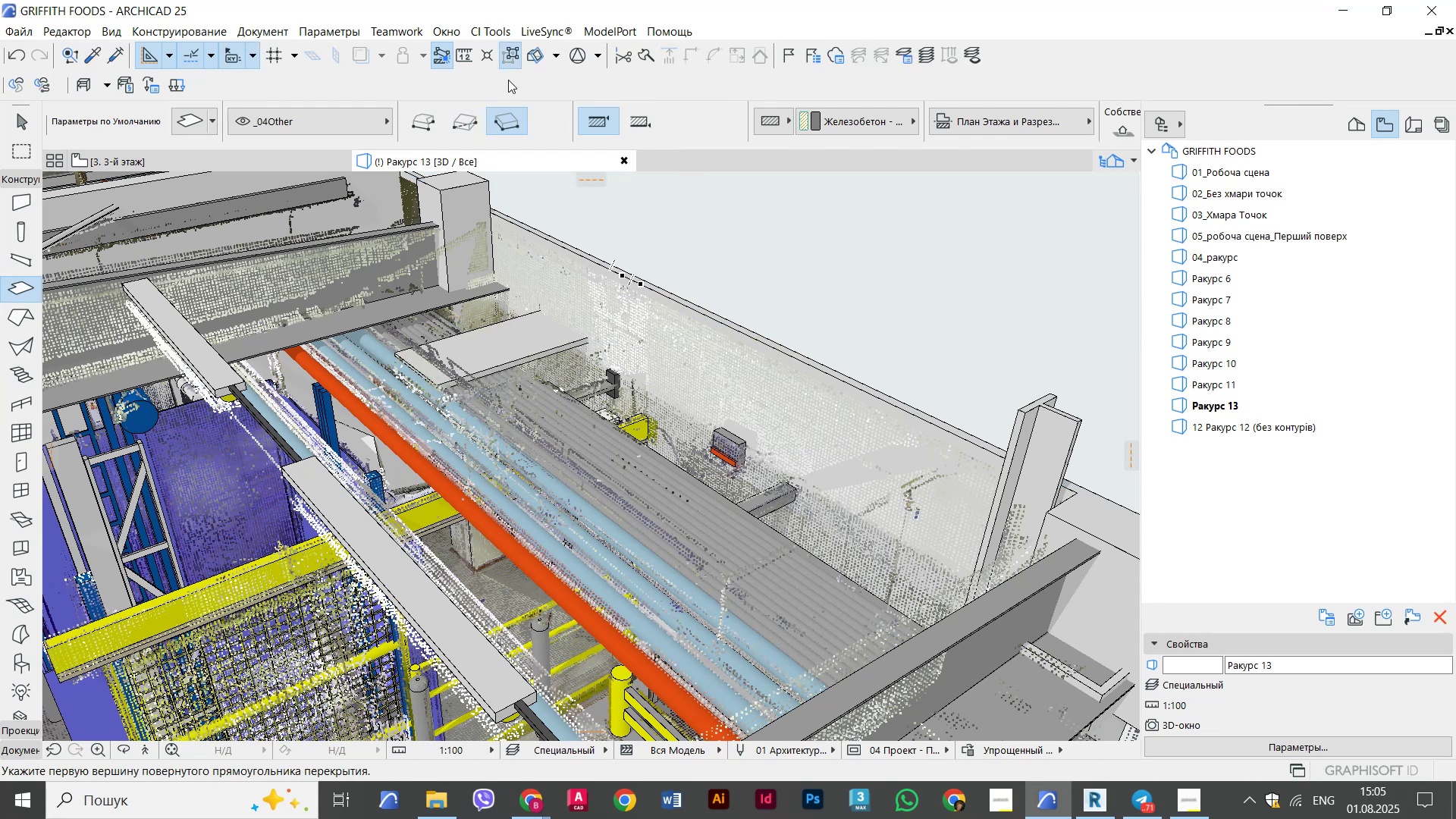 
scroll: coordinate [457, 386], scroll_direction: up, amount: 4.0
 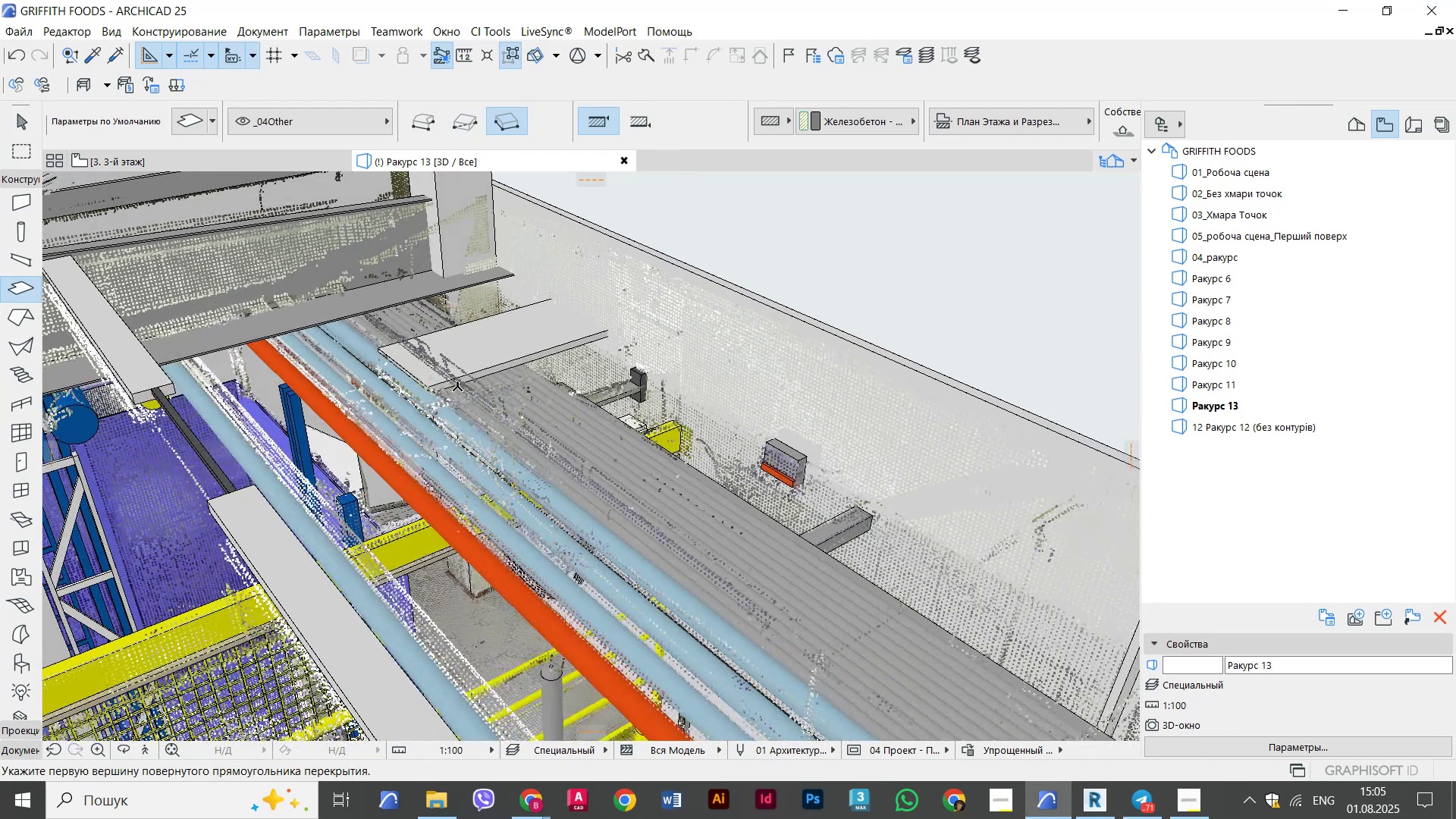 
hold_key(key=ShiftLeft, duration=0.96)
 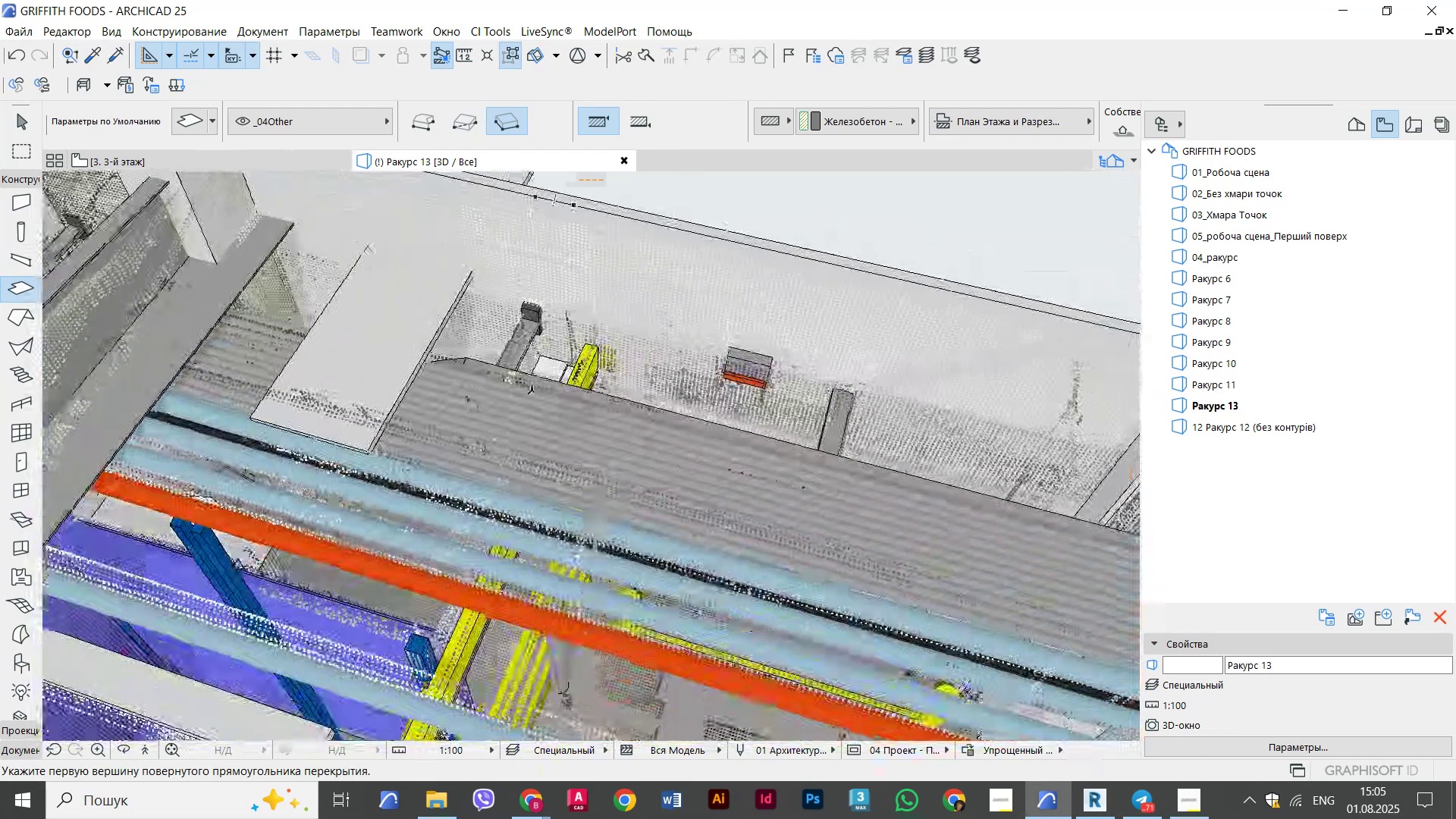 
key(Escape)
 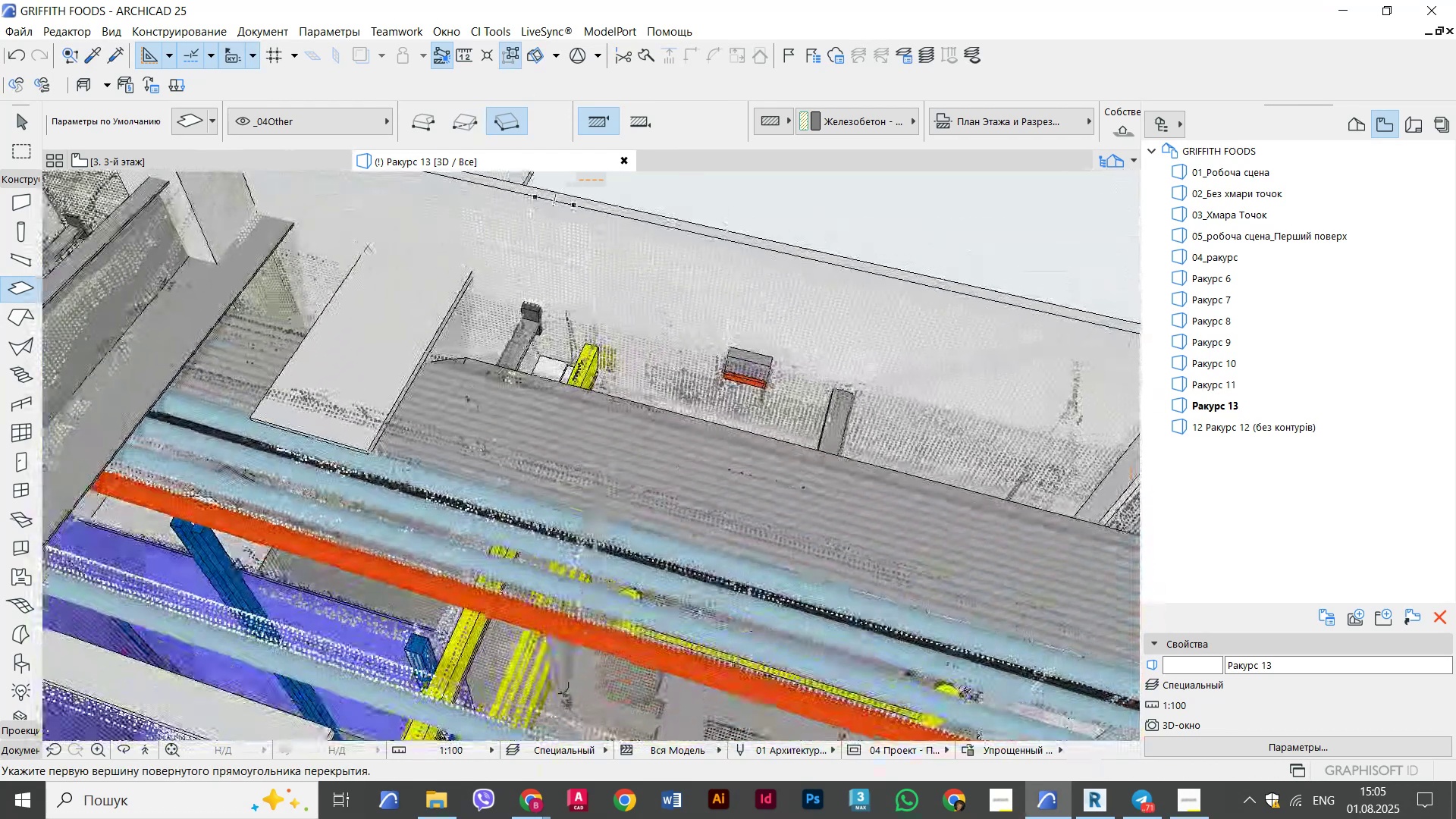 
key(Escape)
 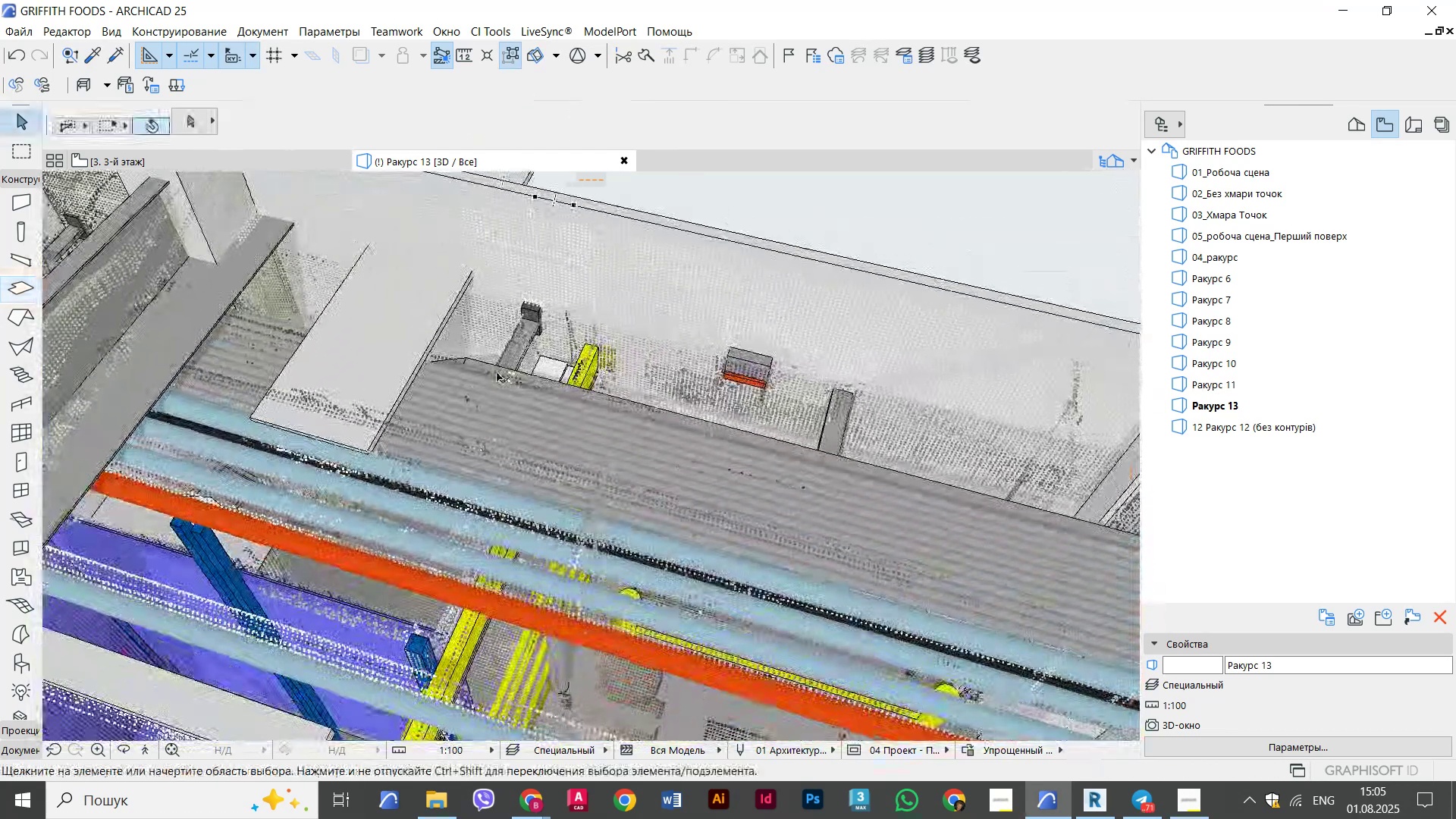 
key(Escape)
 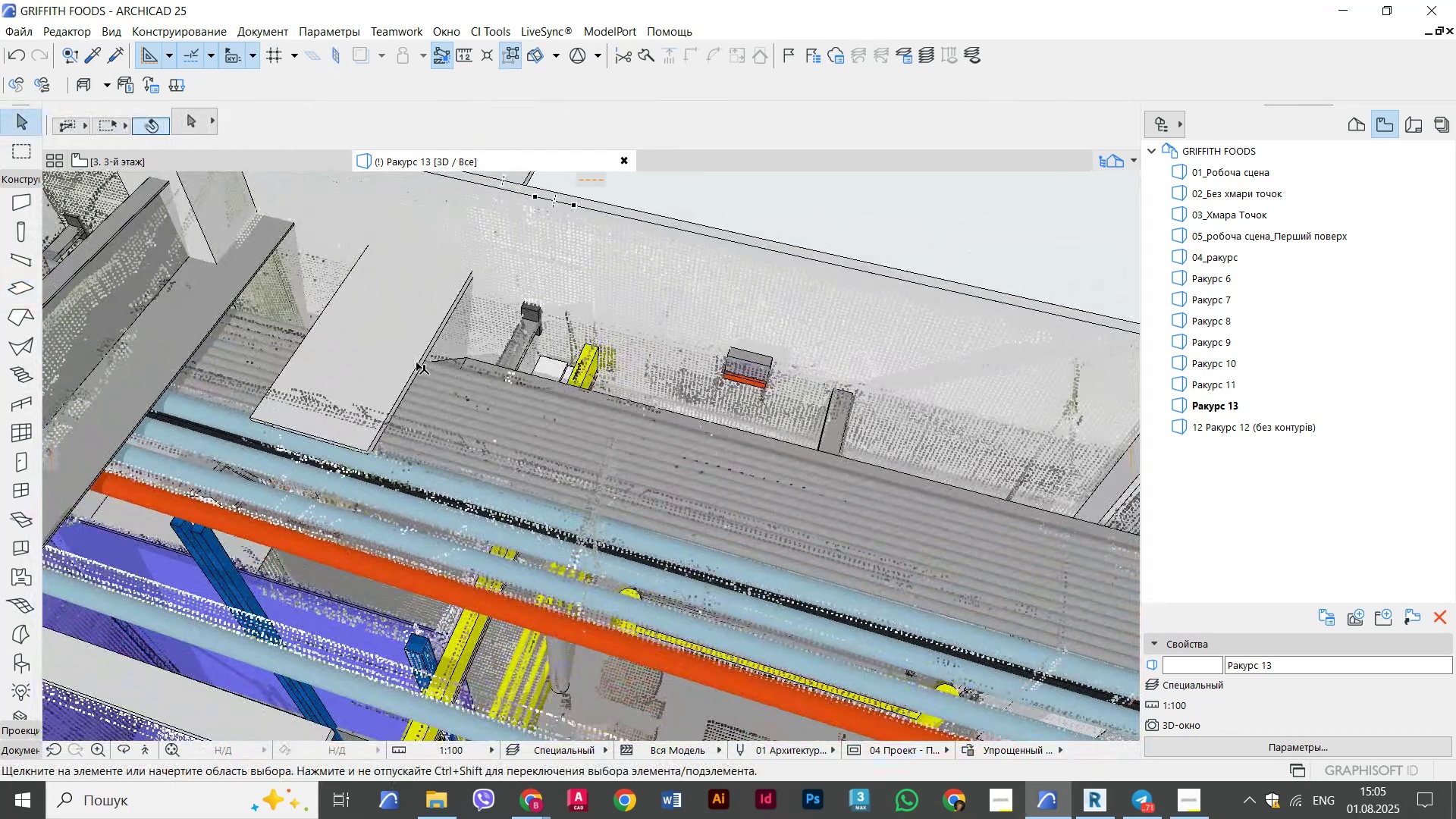 
left_click([416, 362])
 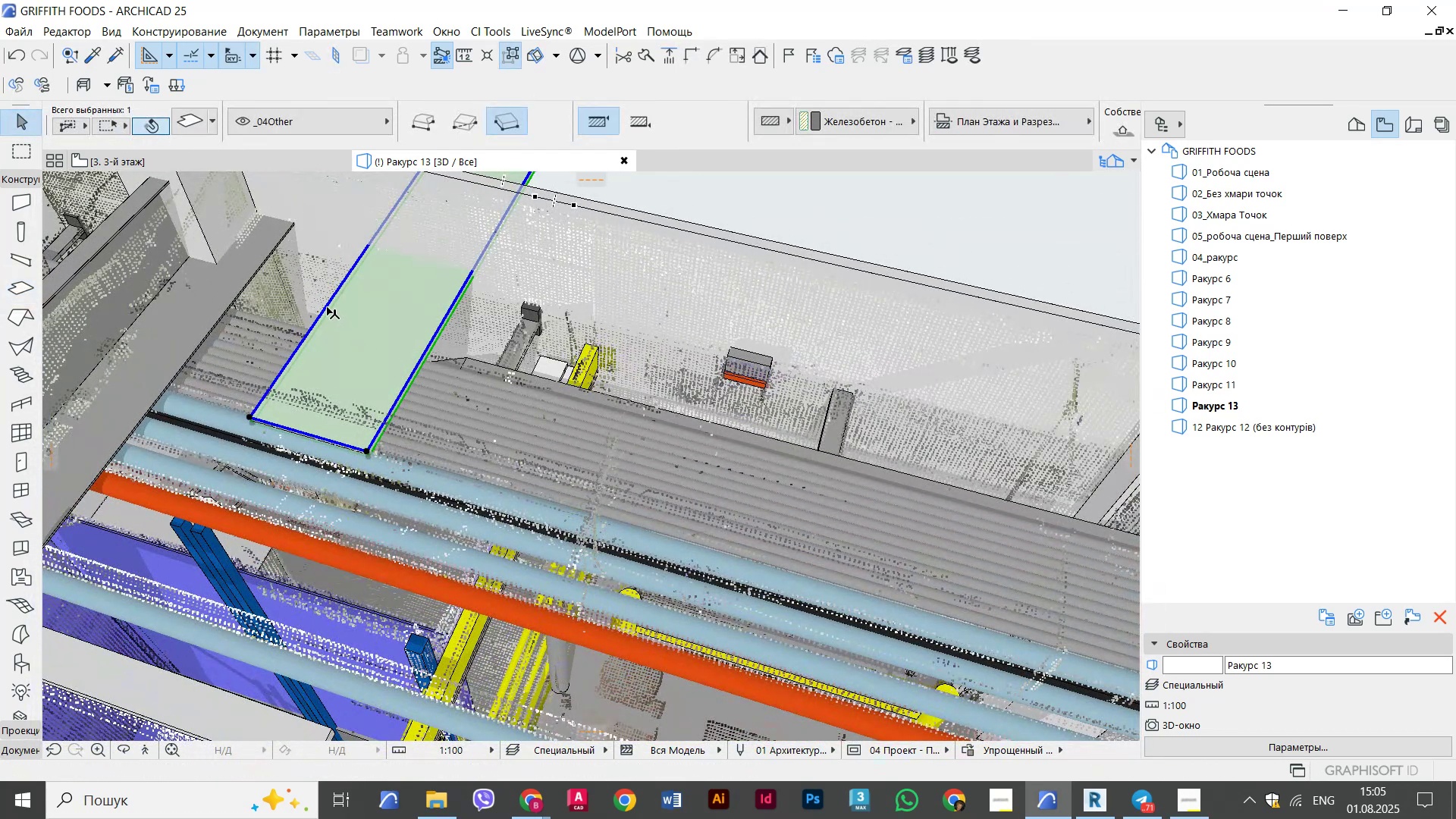 
left_click([327, 307])
 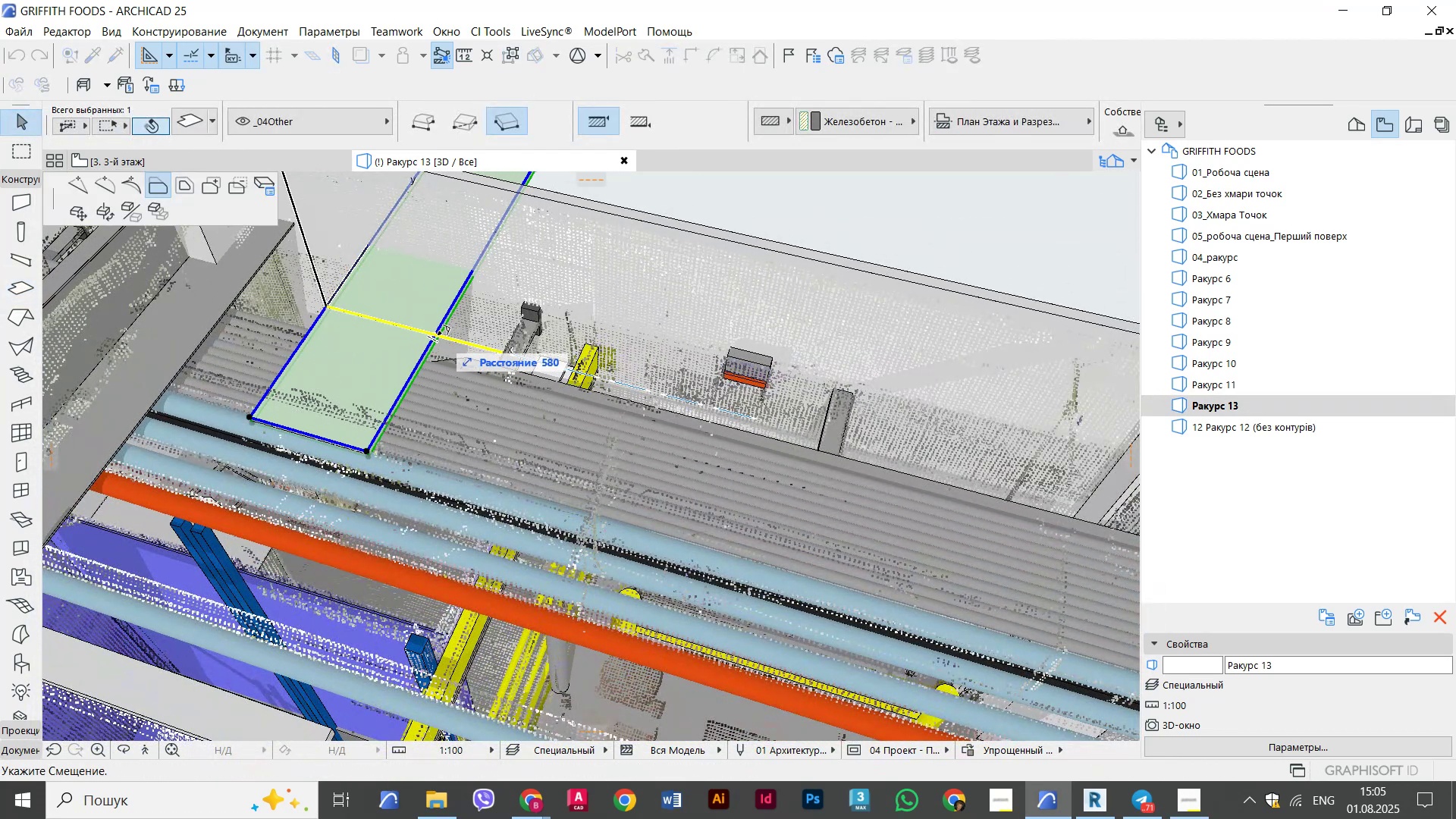 
key(Numpad5)
 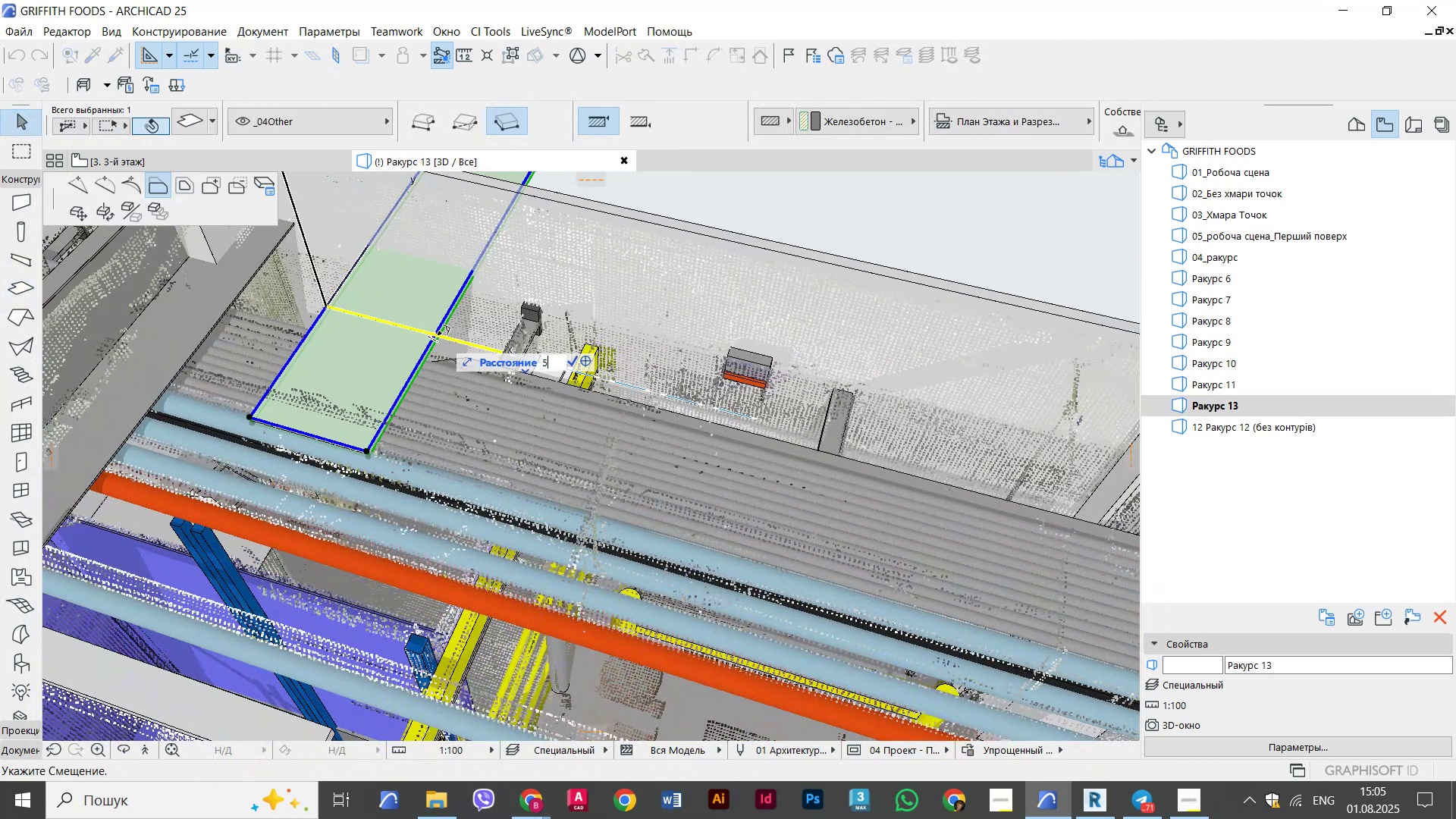 
key(Numpad0)
 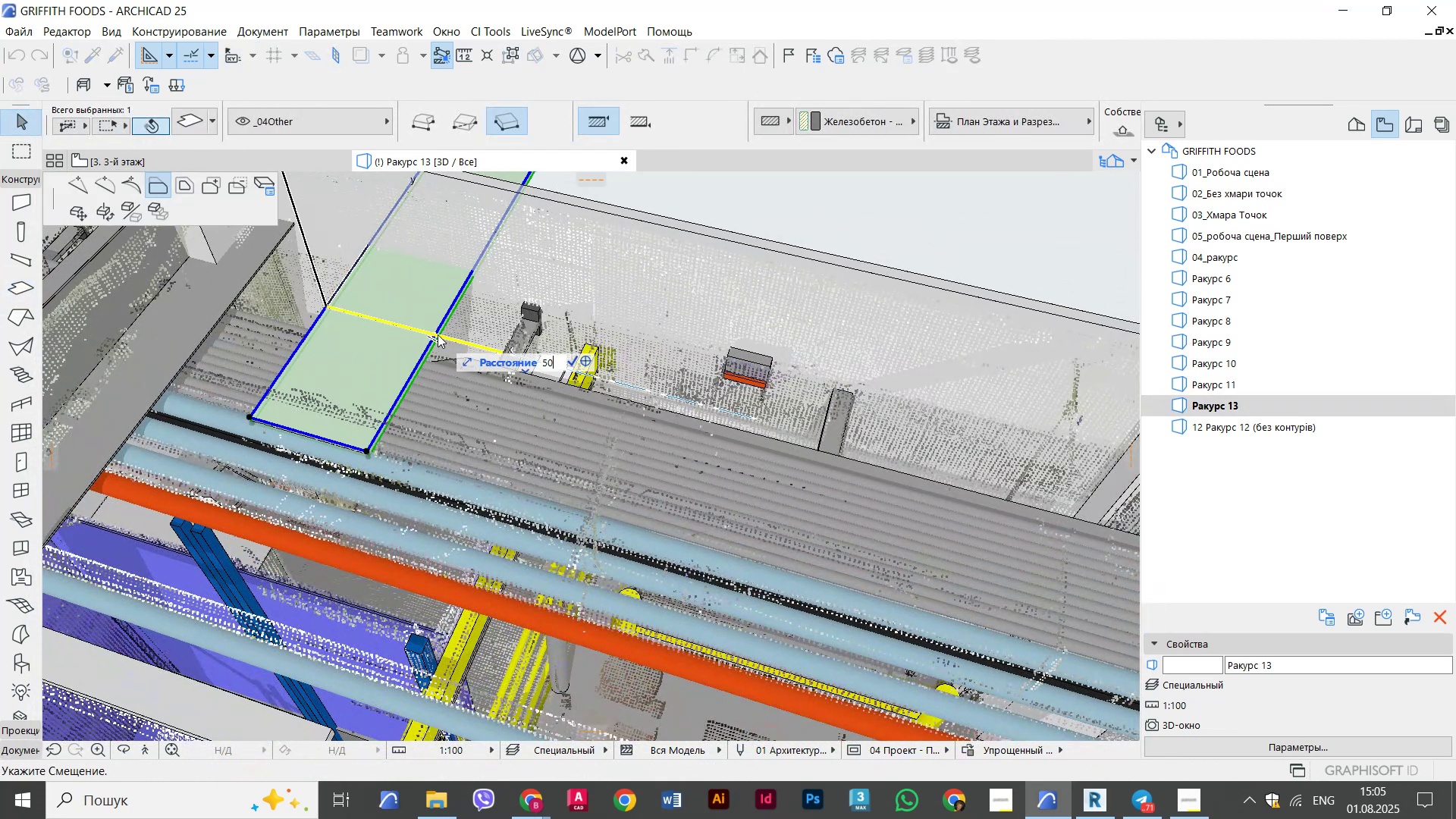 
key(NumpadEnter)
 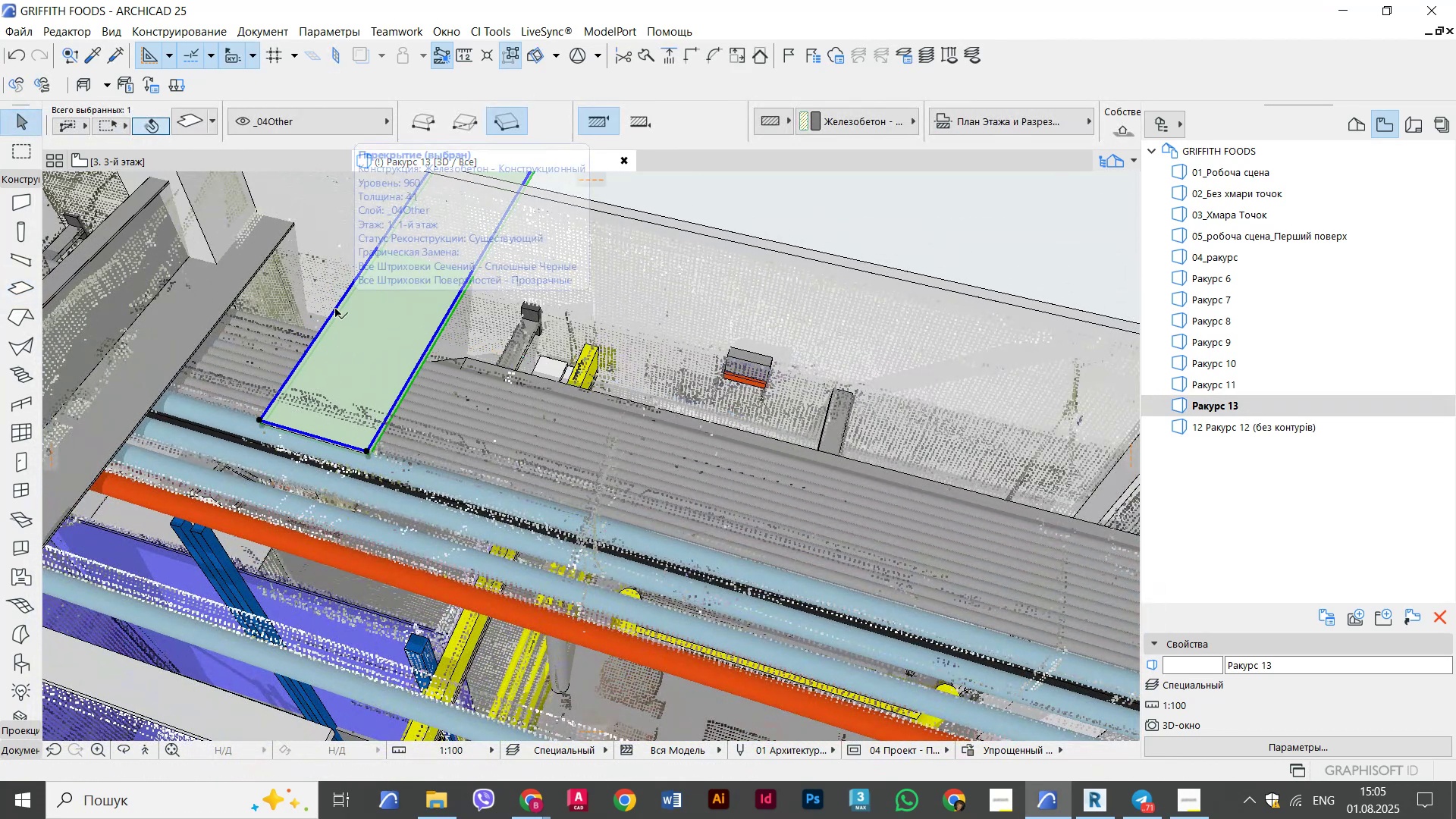 
left_click([335, 309])
 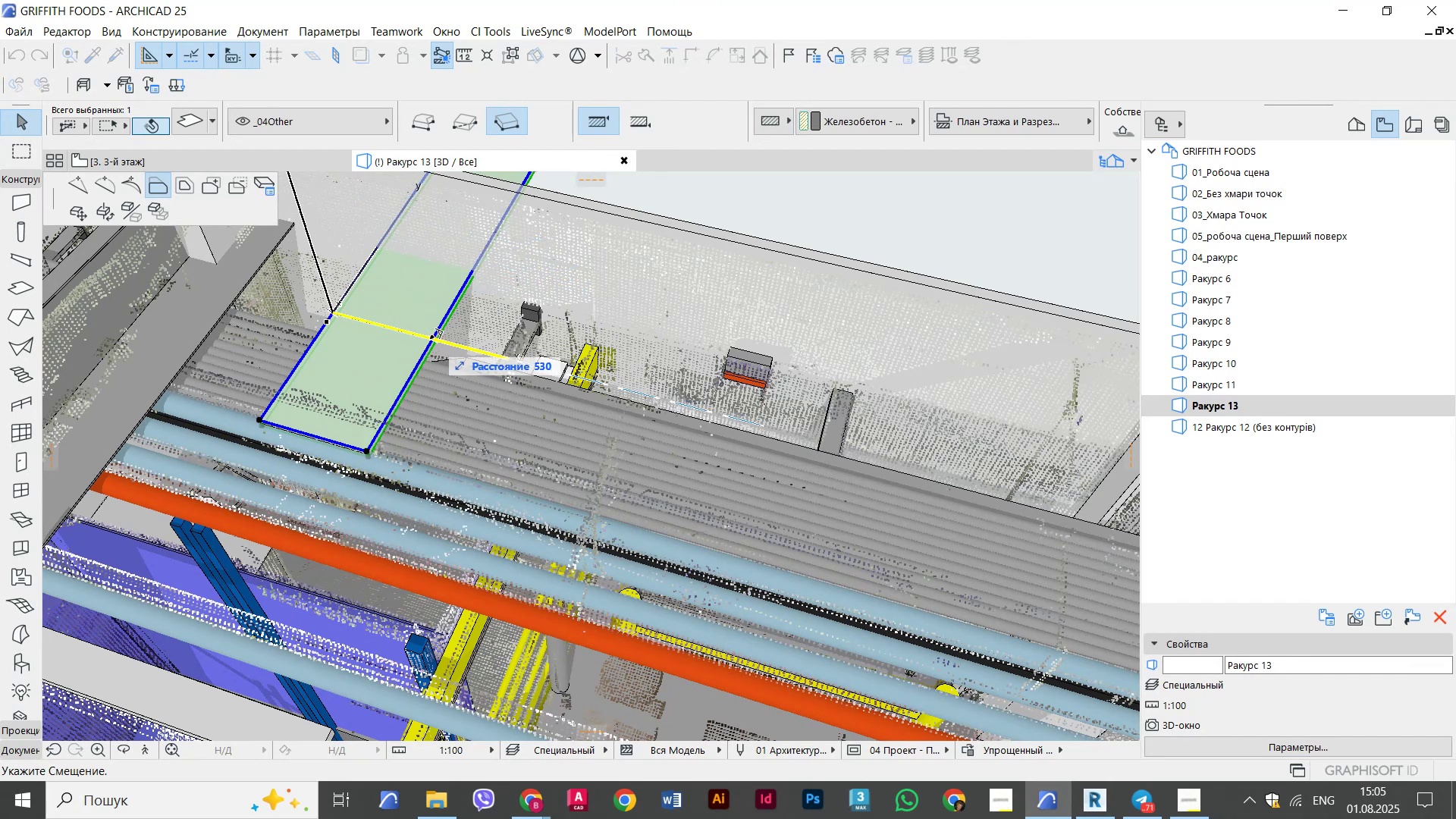 
key(Numpad5)
 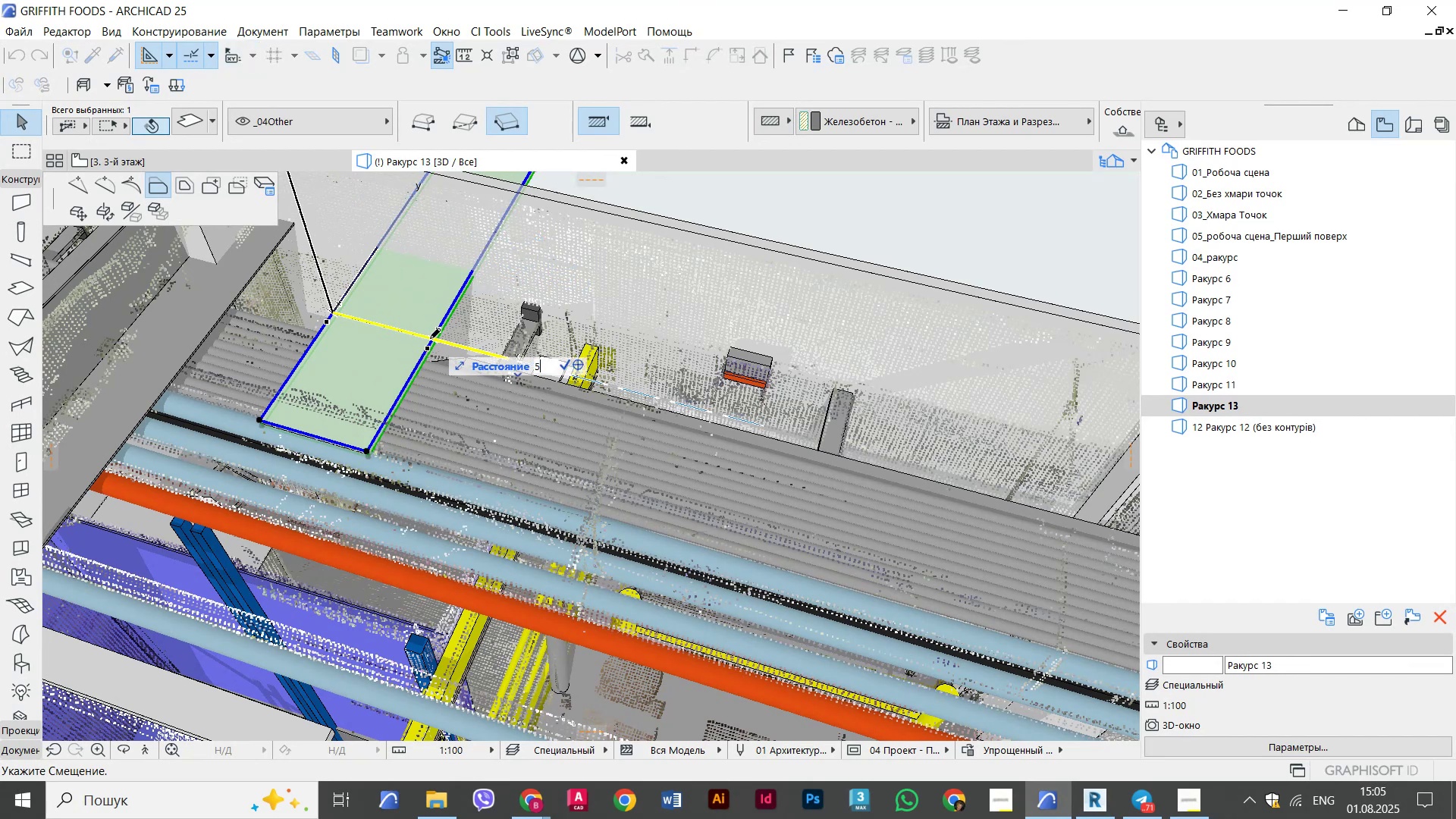 
key(Numpad0)
 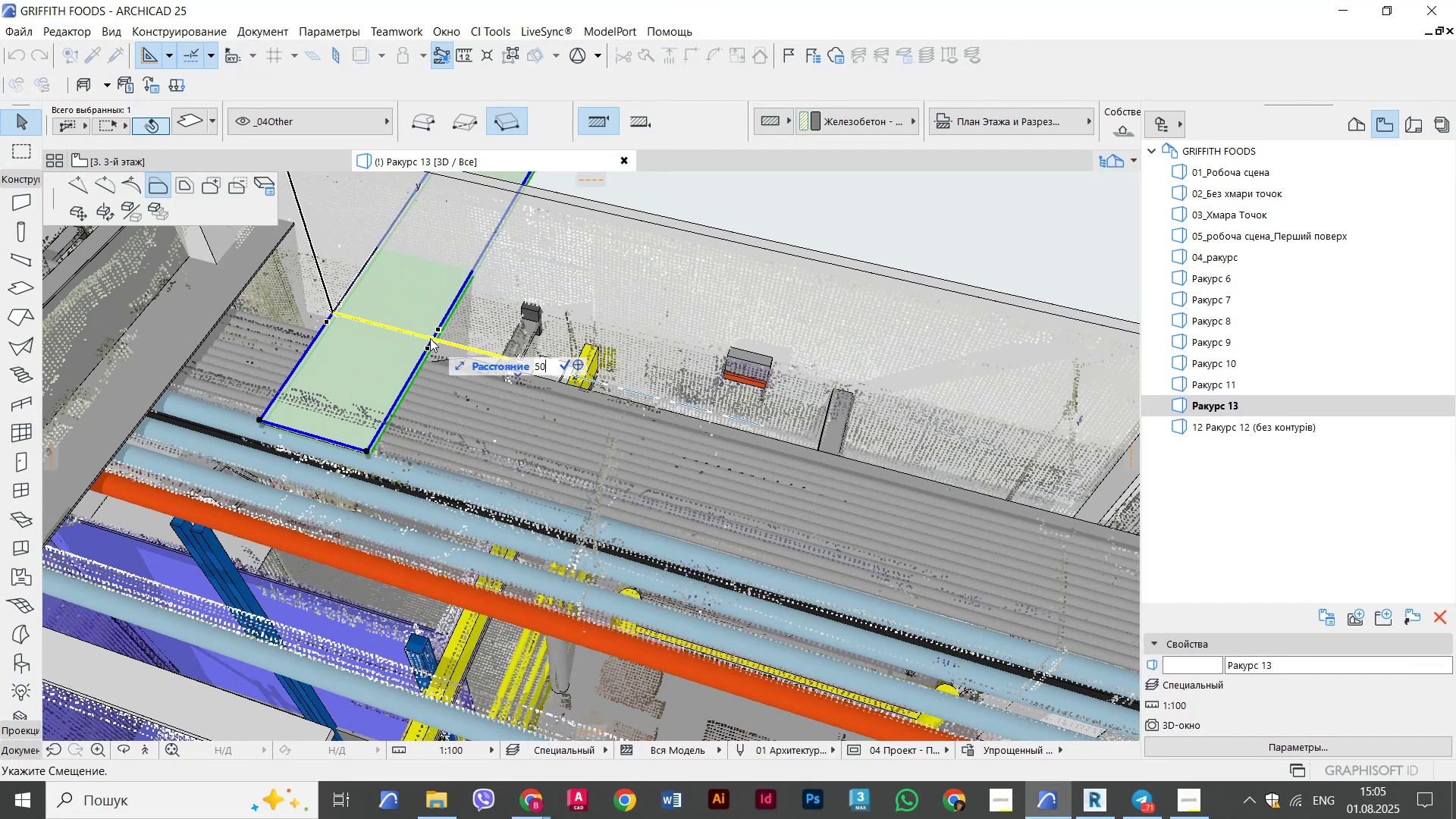 
key(NumpadSubtract)
 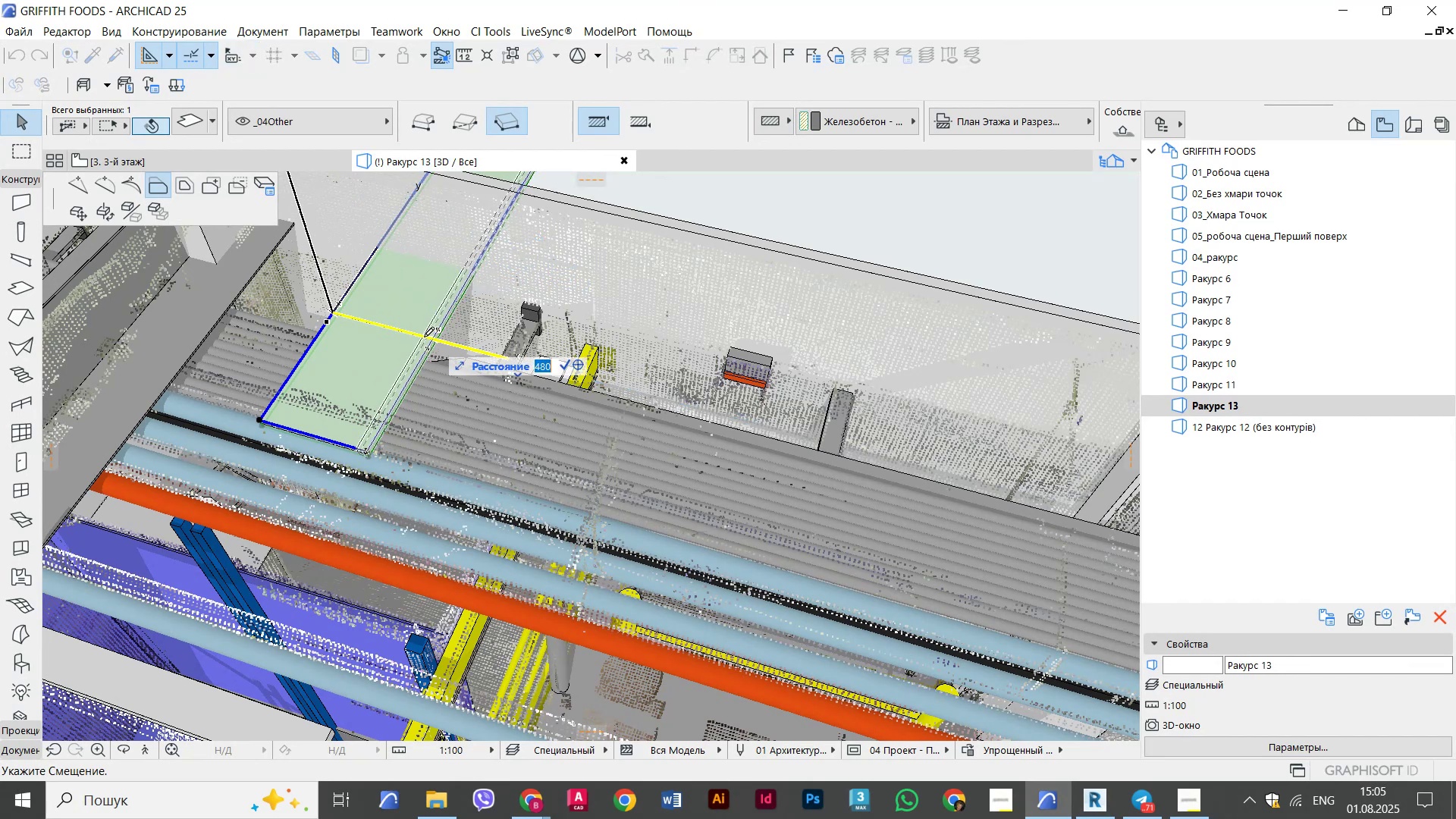 
key(NumpadEnter)
 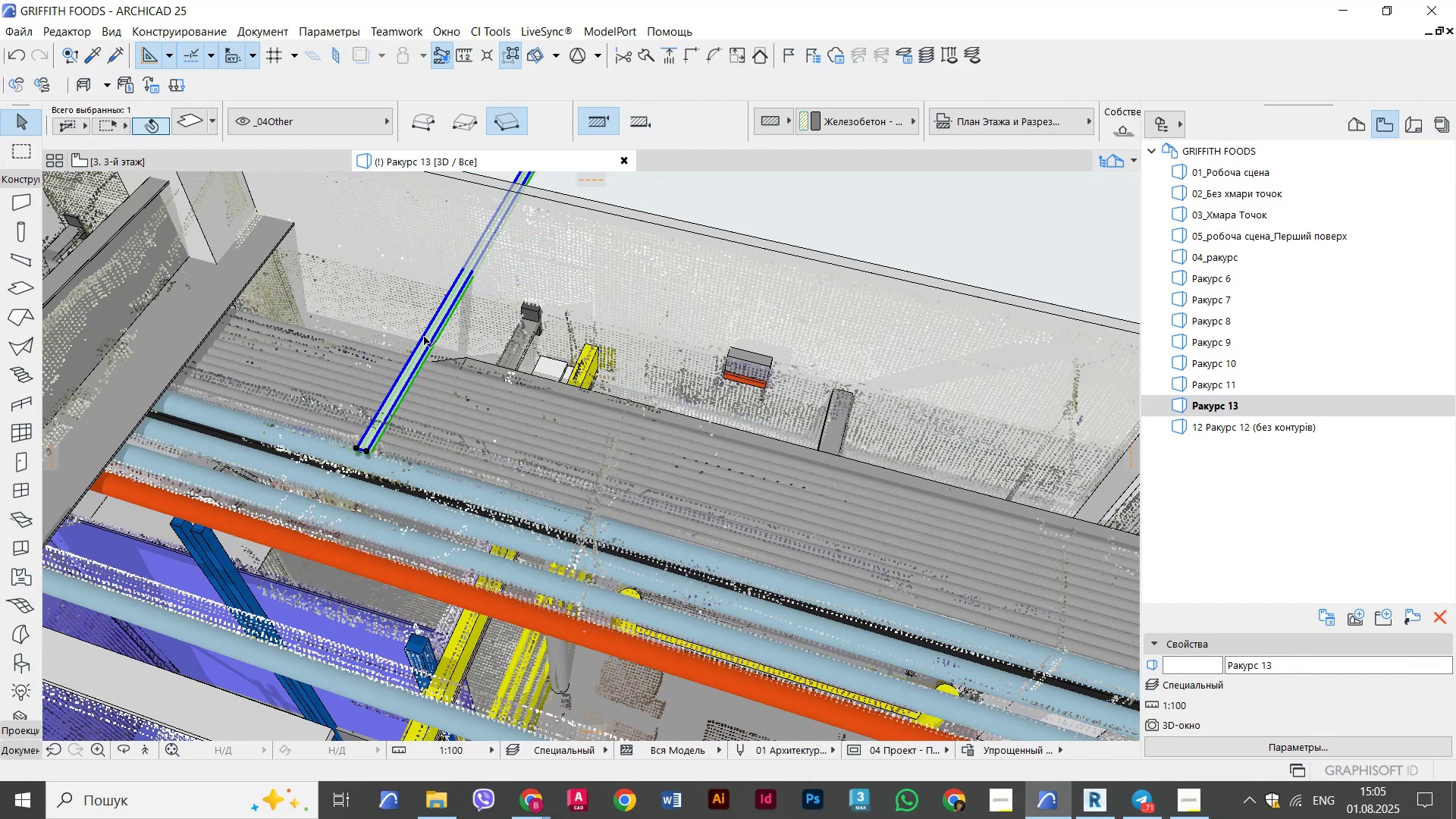 
scroll: coordinate [424, 340], scroll_direction: down, amount: 1.0
 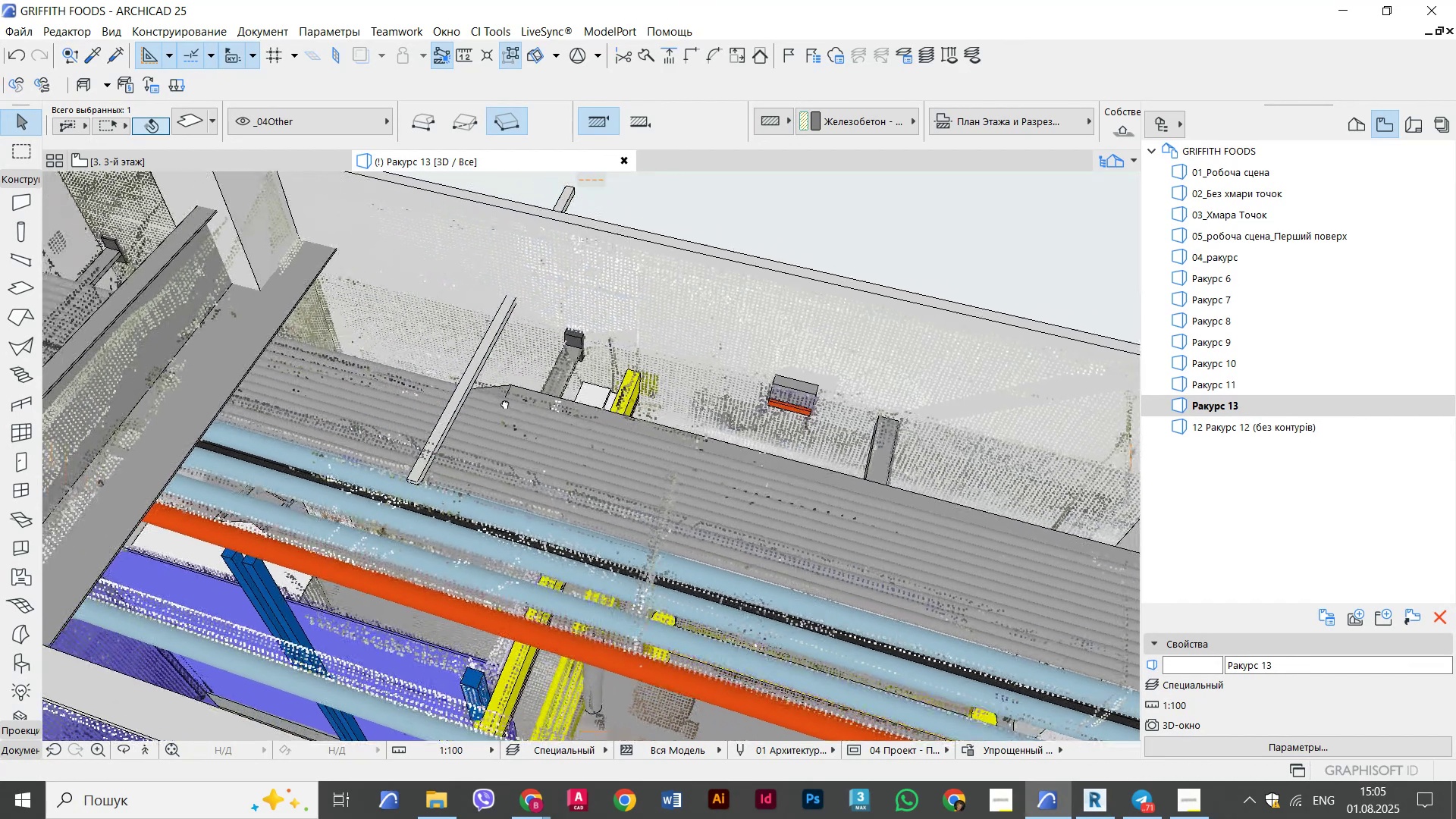 
hold_key(key=ShiftLeft, duration=0.88)
 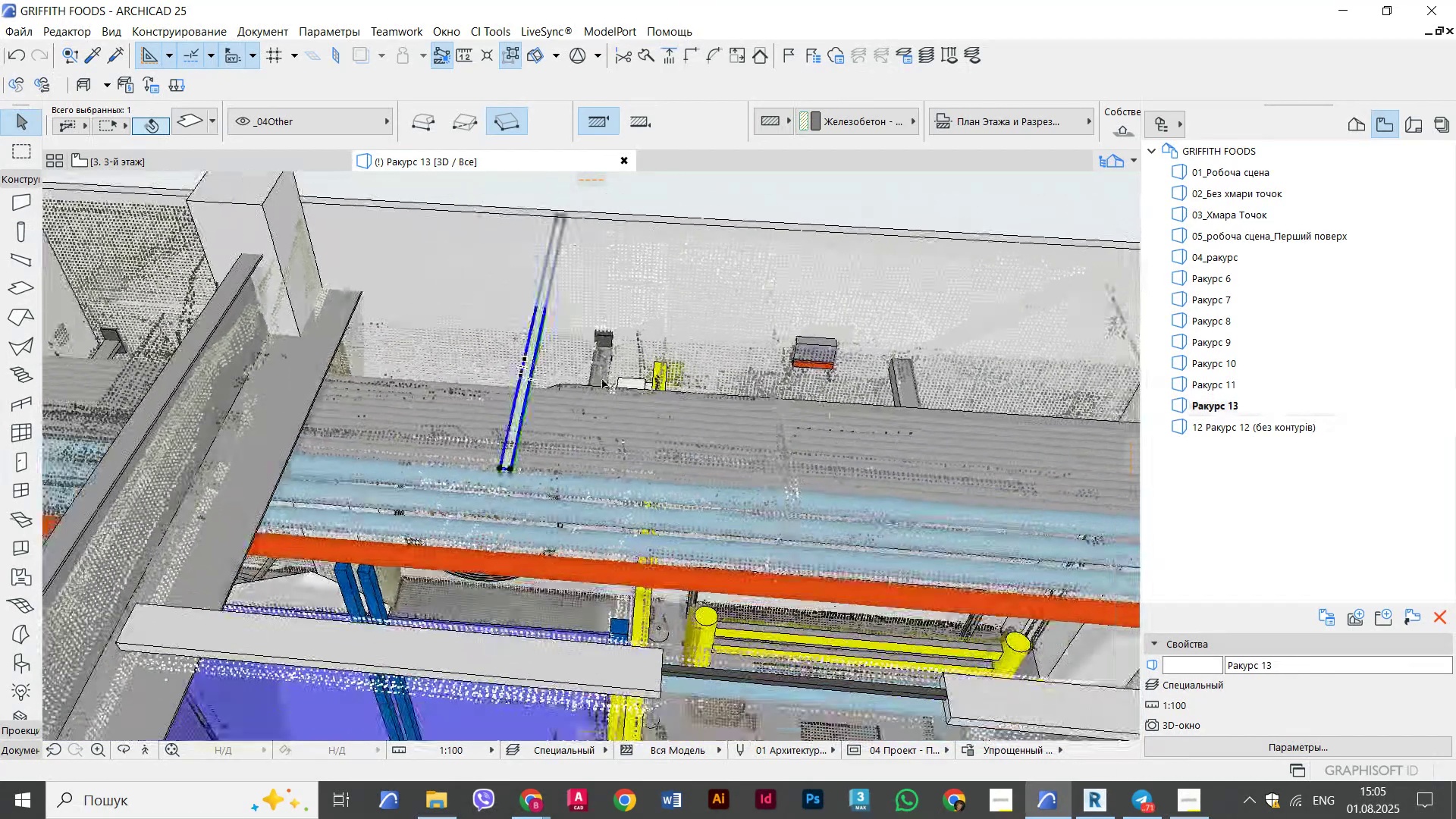 
key(Control+D)
 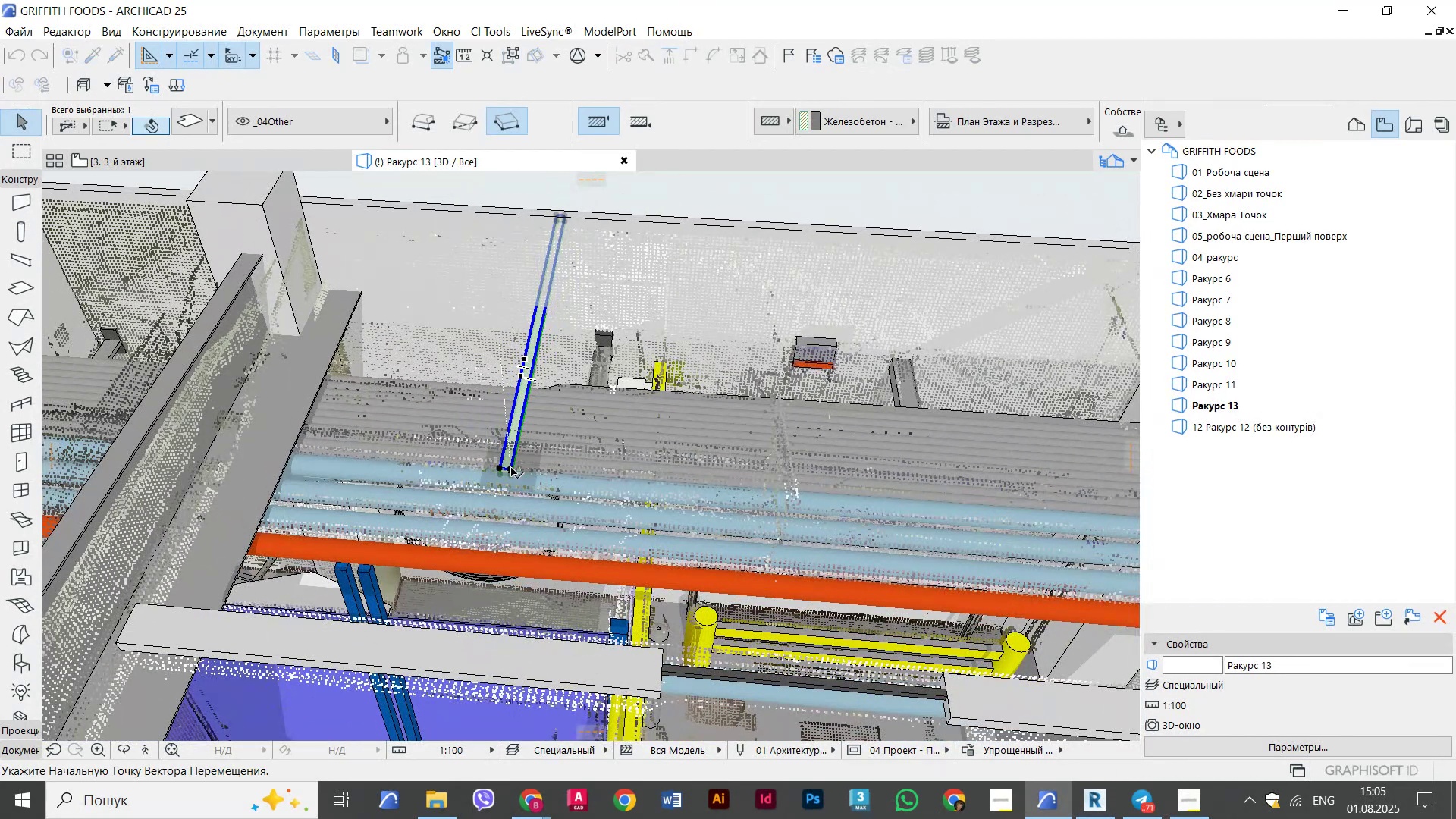 
left_click([511, 468])
 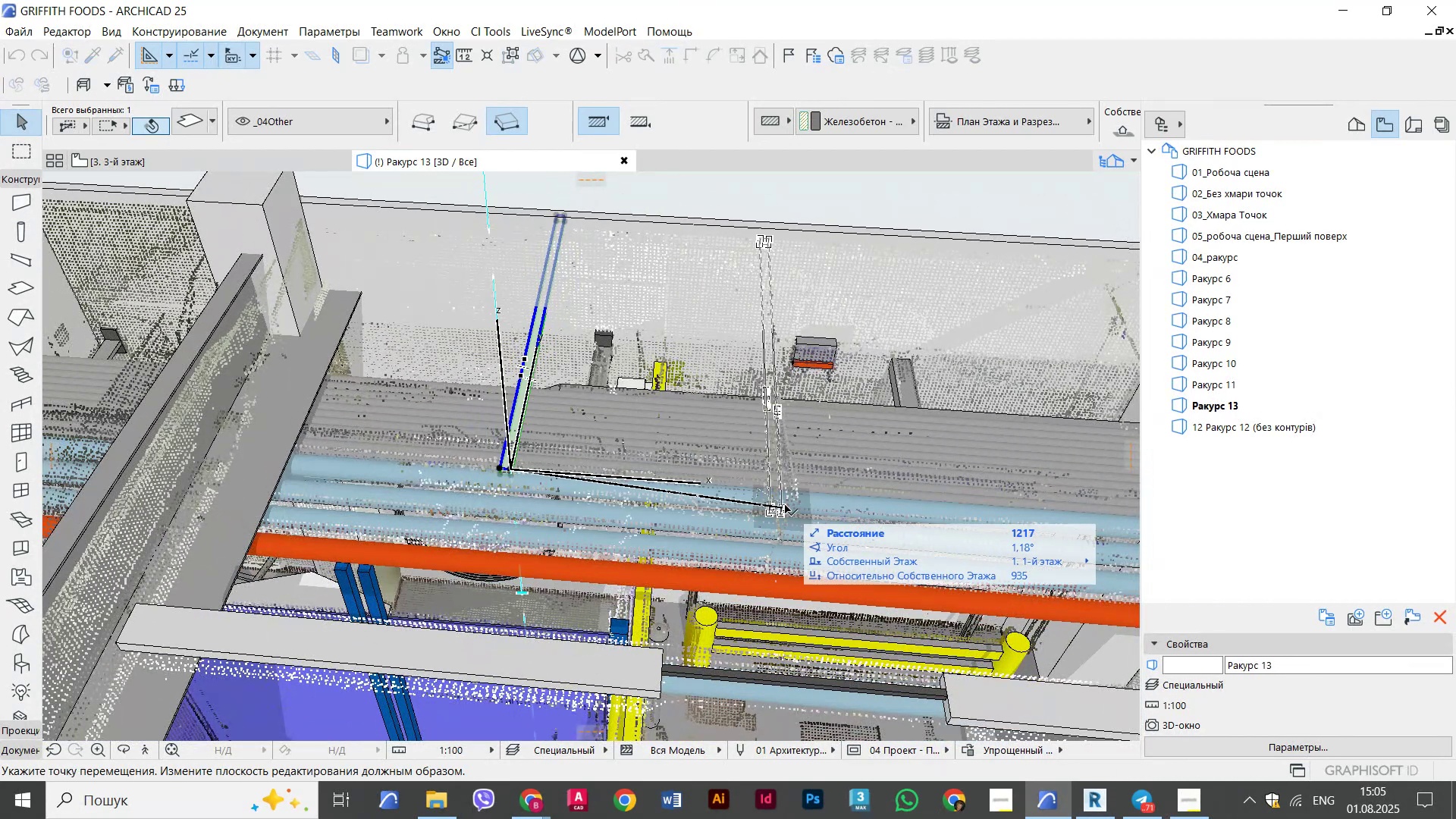 
scroll: coordinate [793, 507], scroll_direction: up, amount: 1.0
 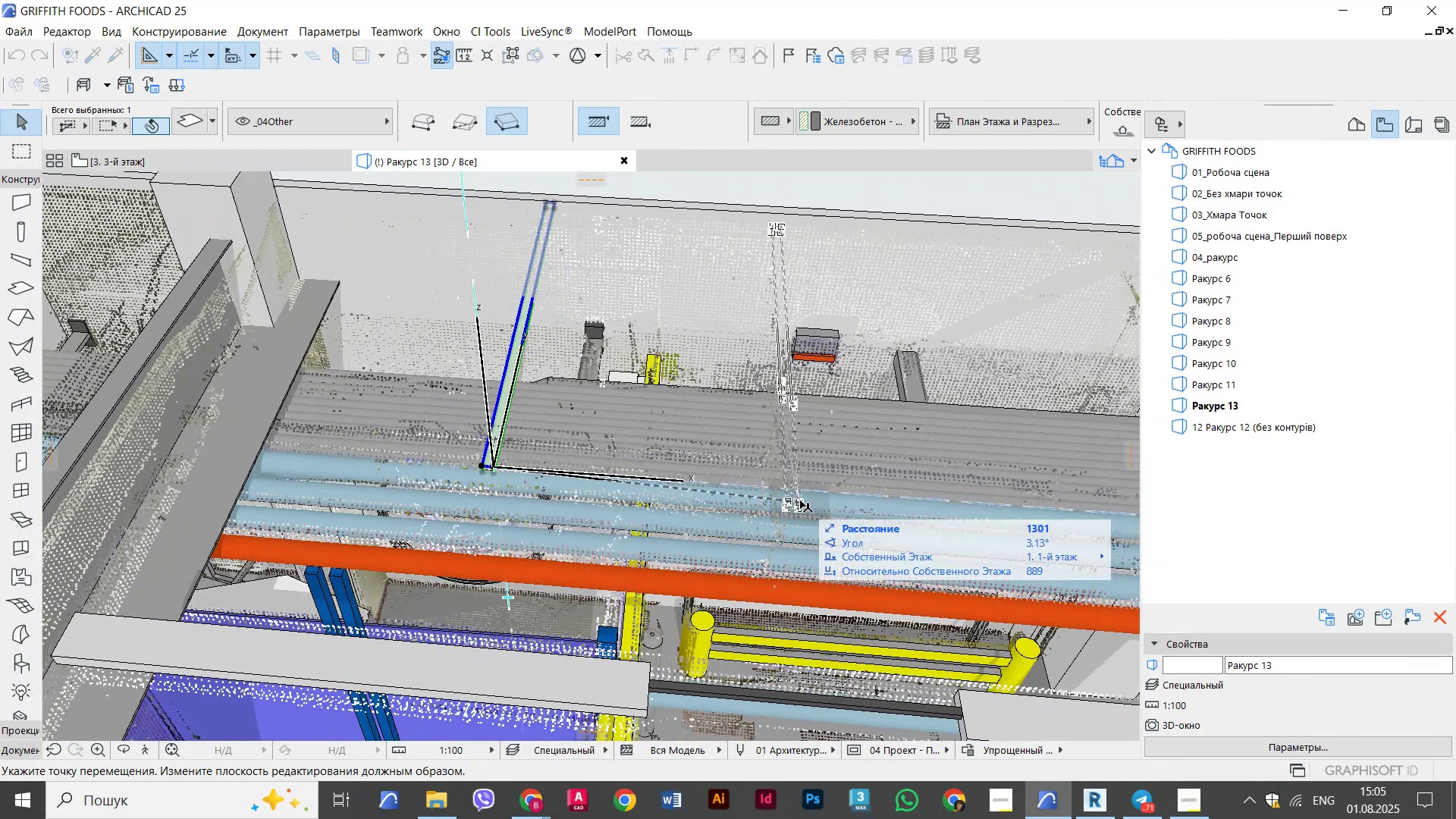 
left_click([800, 500])
 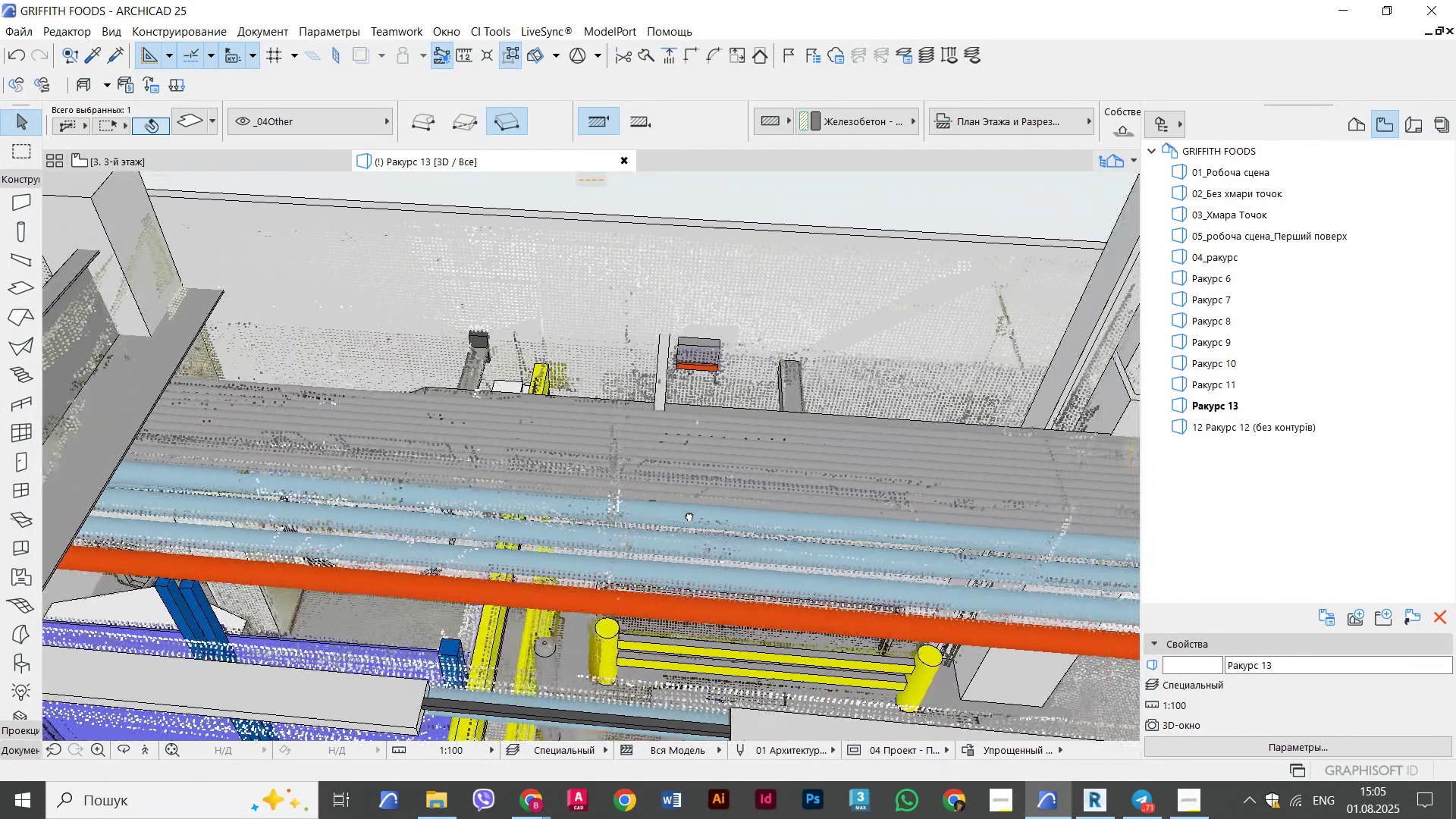 
hold_key(key=ShiftLeft, duration=0.56)
 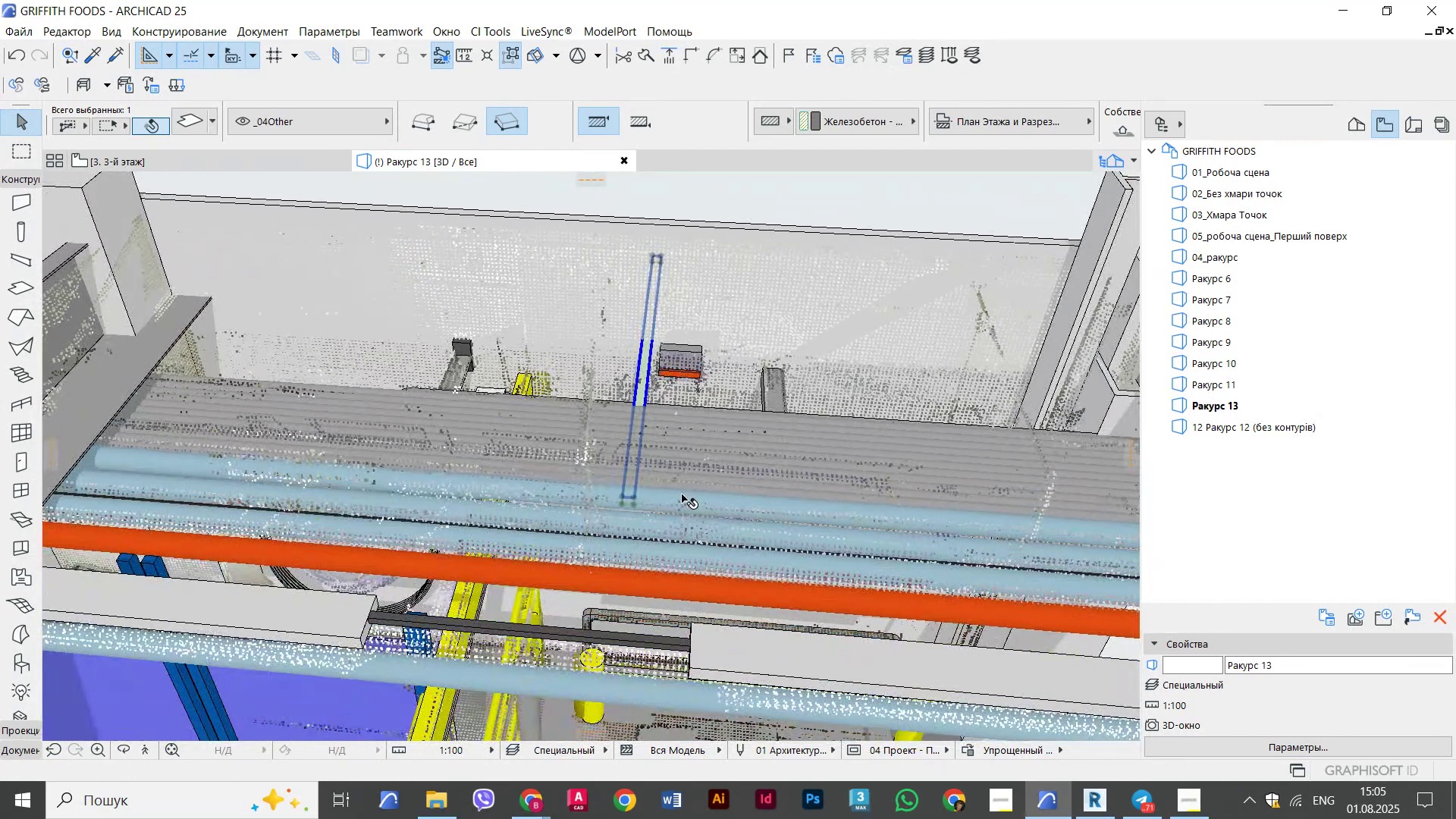 
scroll: coordinate [634, 485], scroll_direction: up, amount: 6.0
 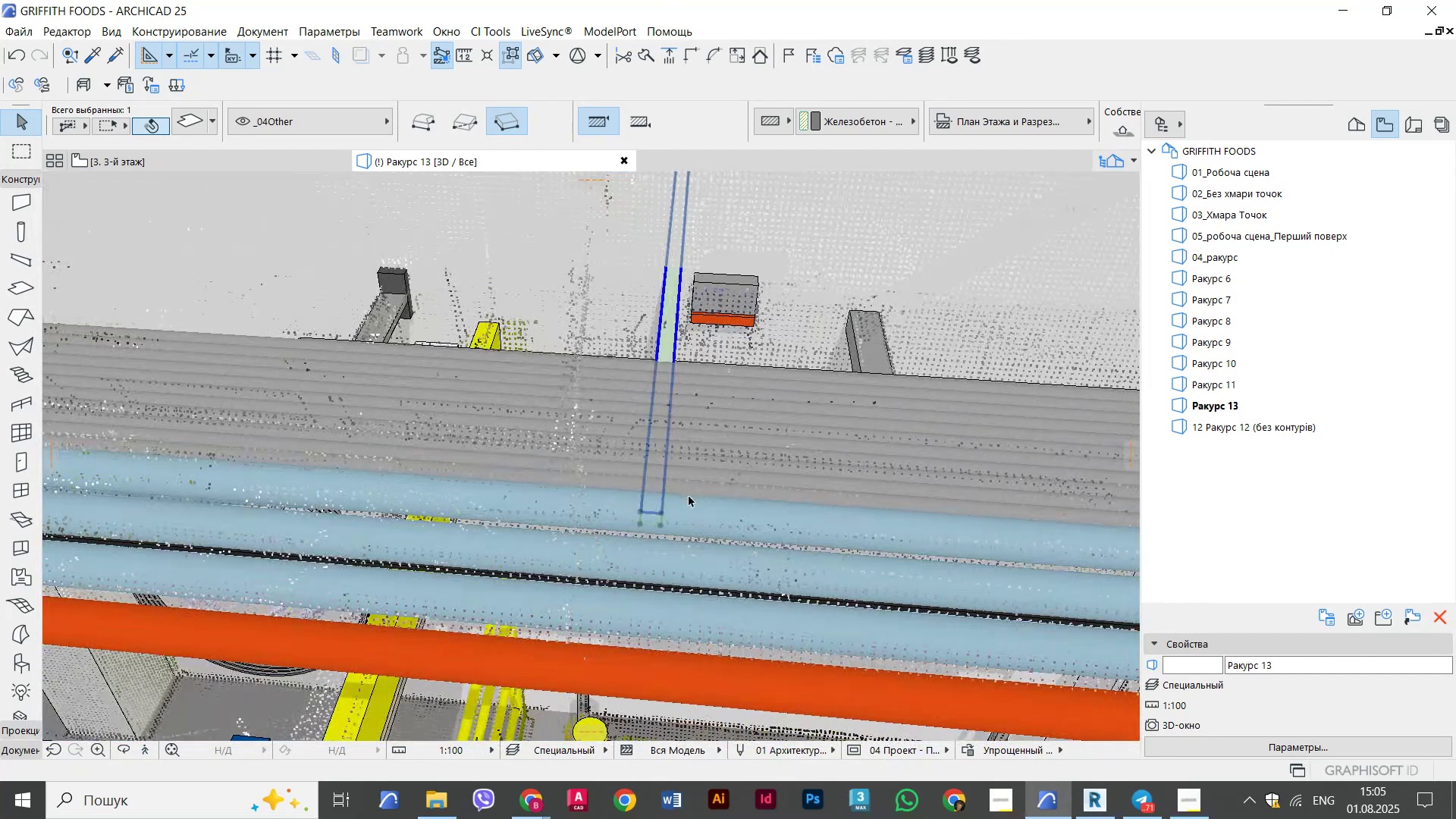 
hold_key(key=ShiftLeft, duration=1.27)
 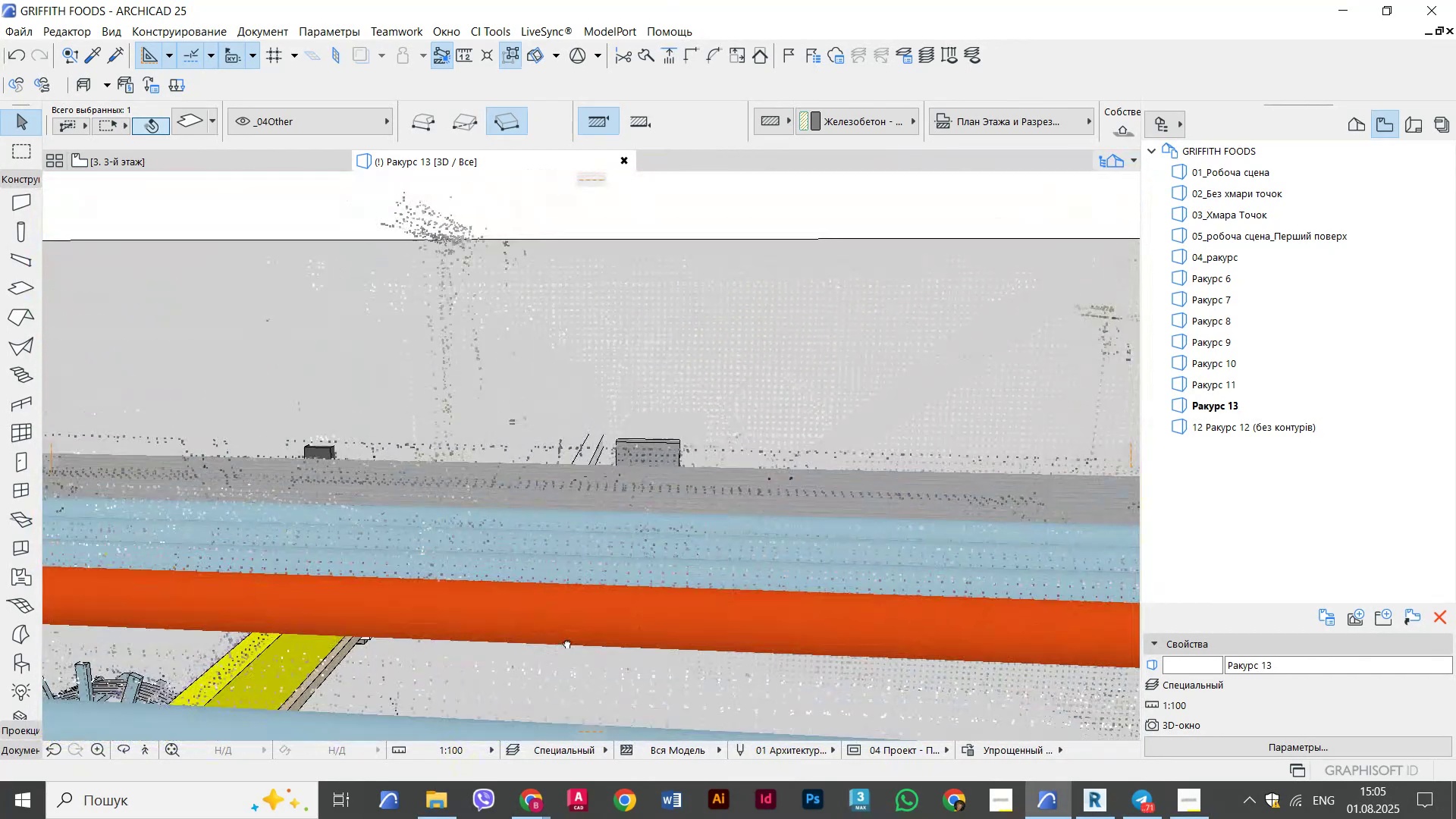 
hold_key(key=ShiftLeft, duration=0.34)
 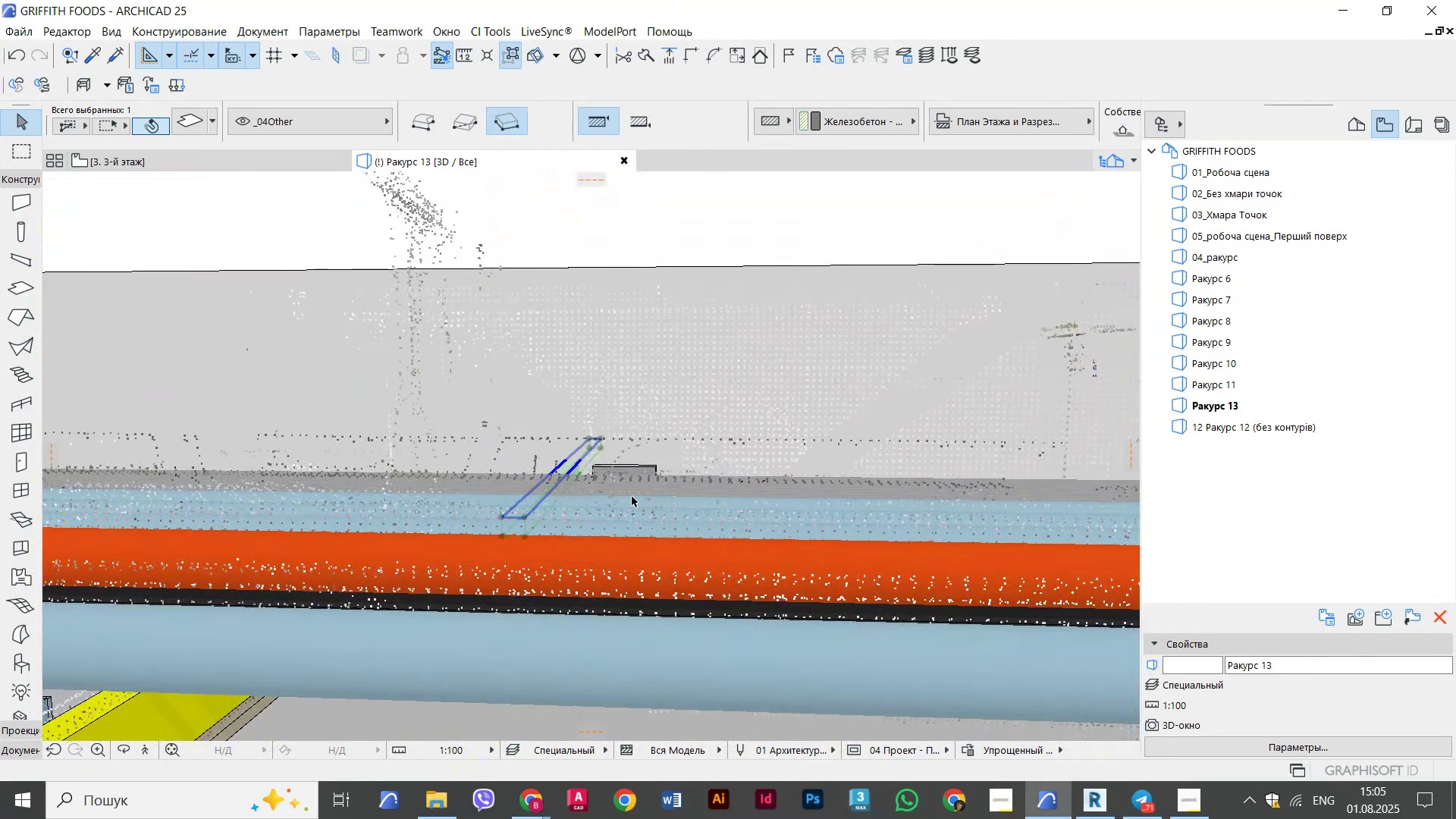 
scroll: coordinate [632, 494], scroll_direction: down, amount: 3.0
 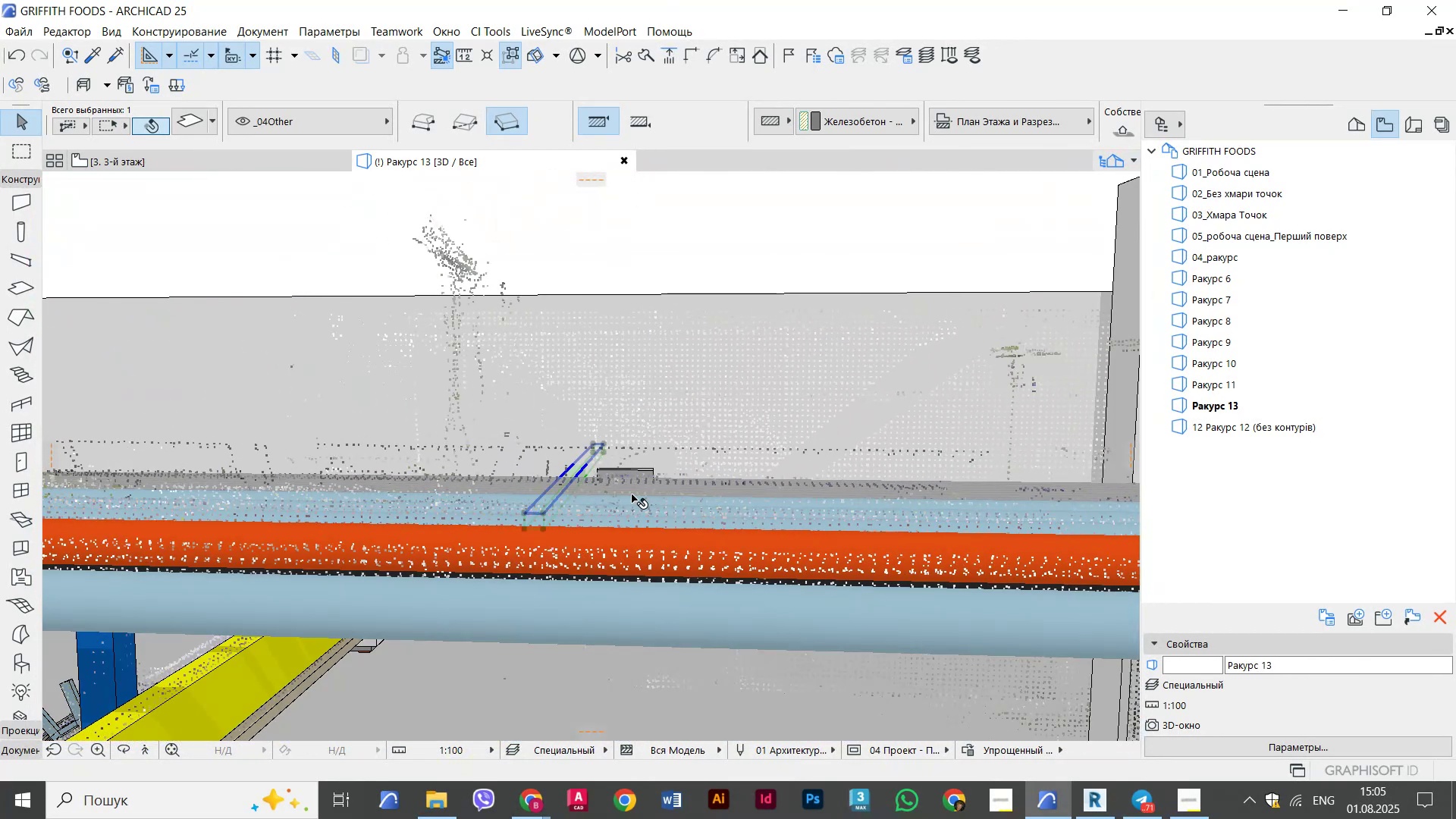 
key(Control+D)
 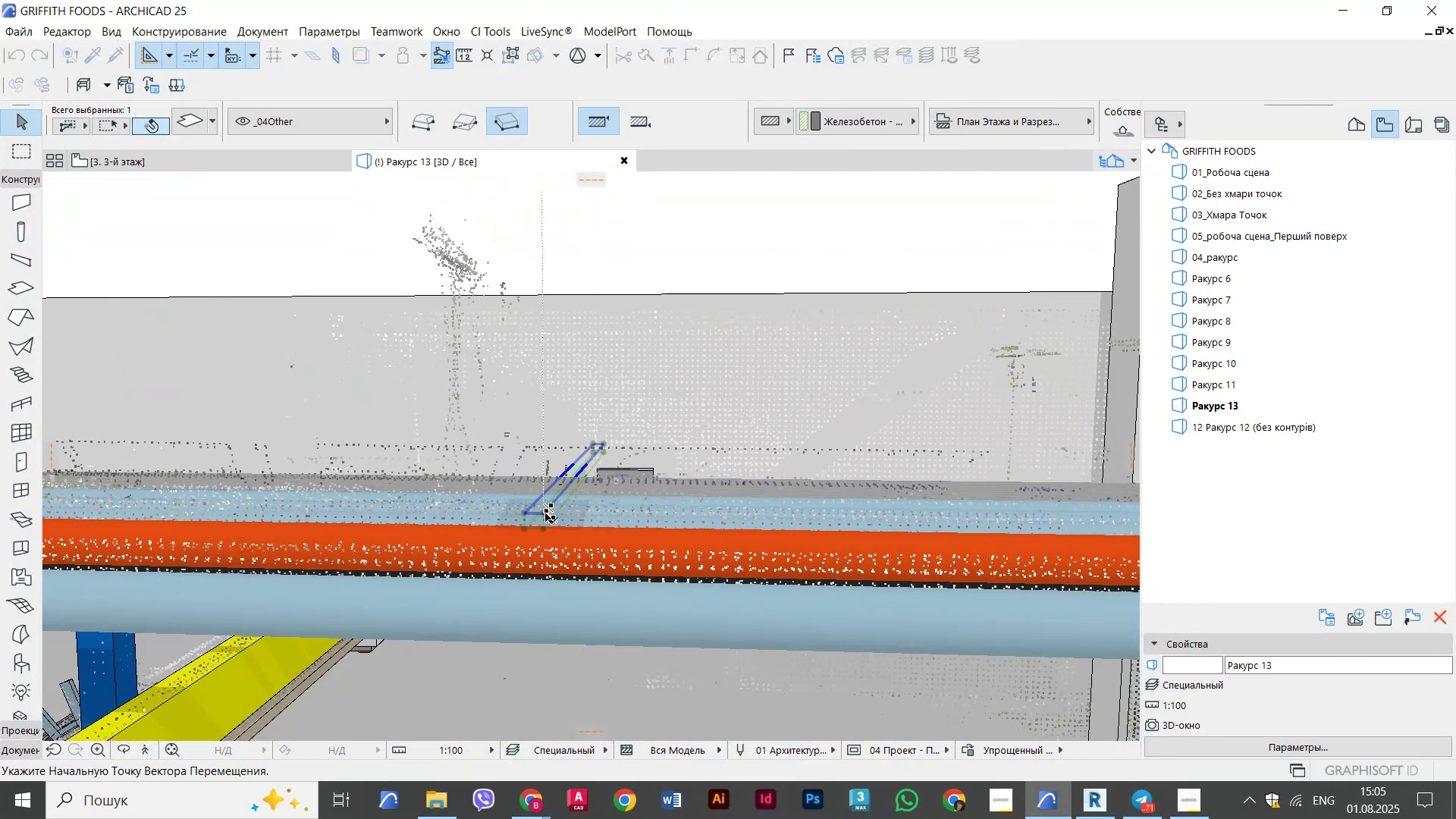 
left_click([545, 513])
 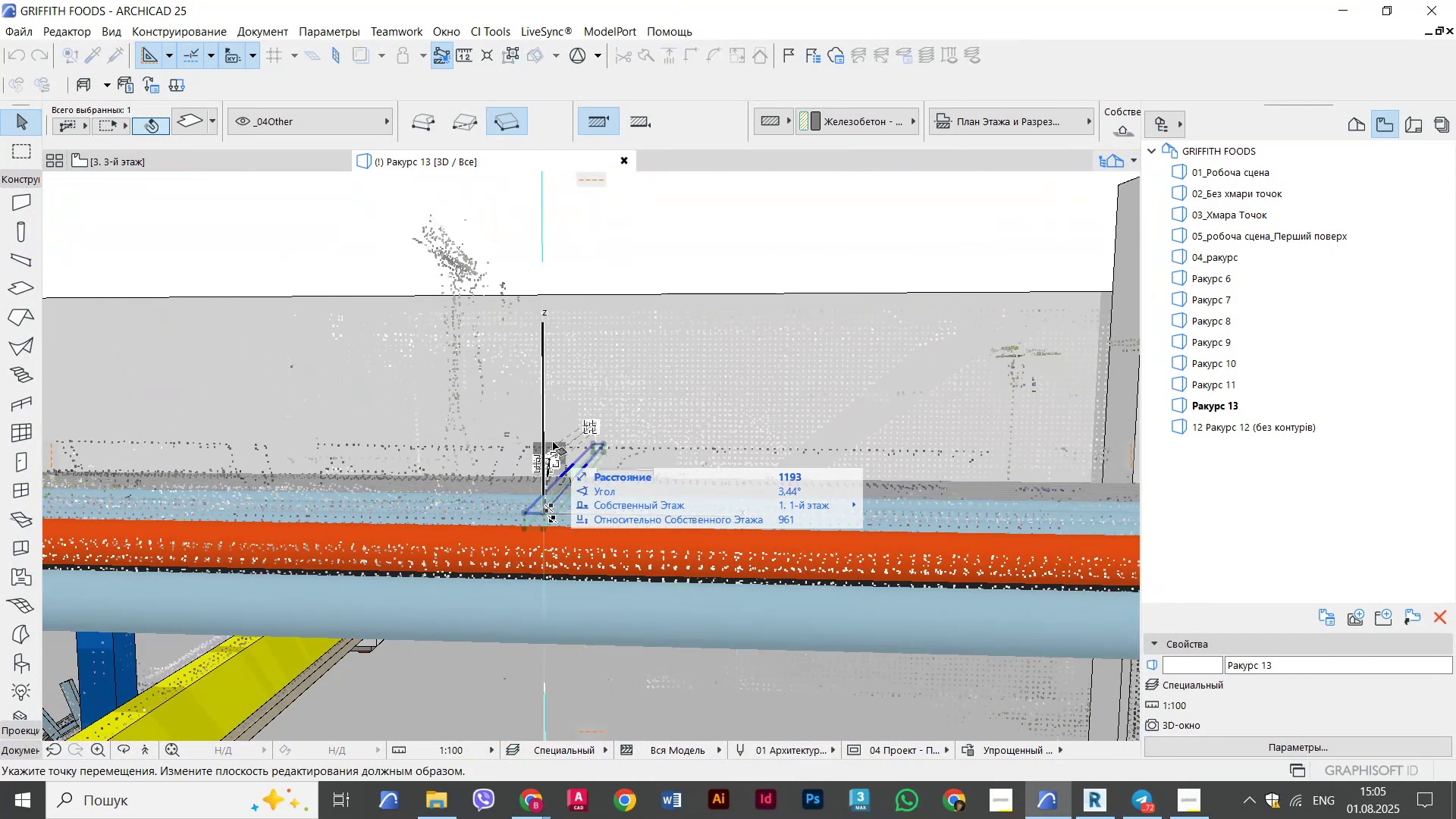 
hold_key(key=ShiftLeft, duration=0.87)
left_click([571, 237])
 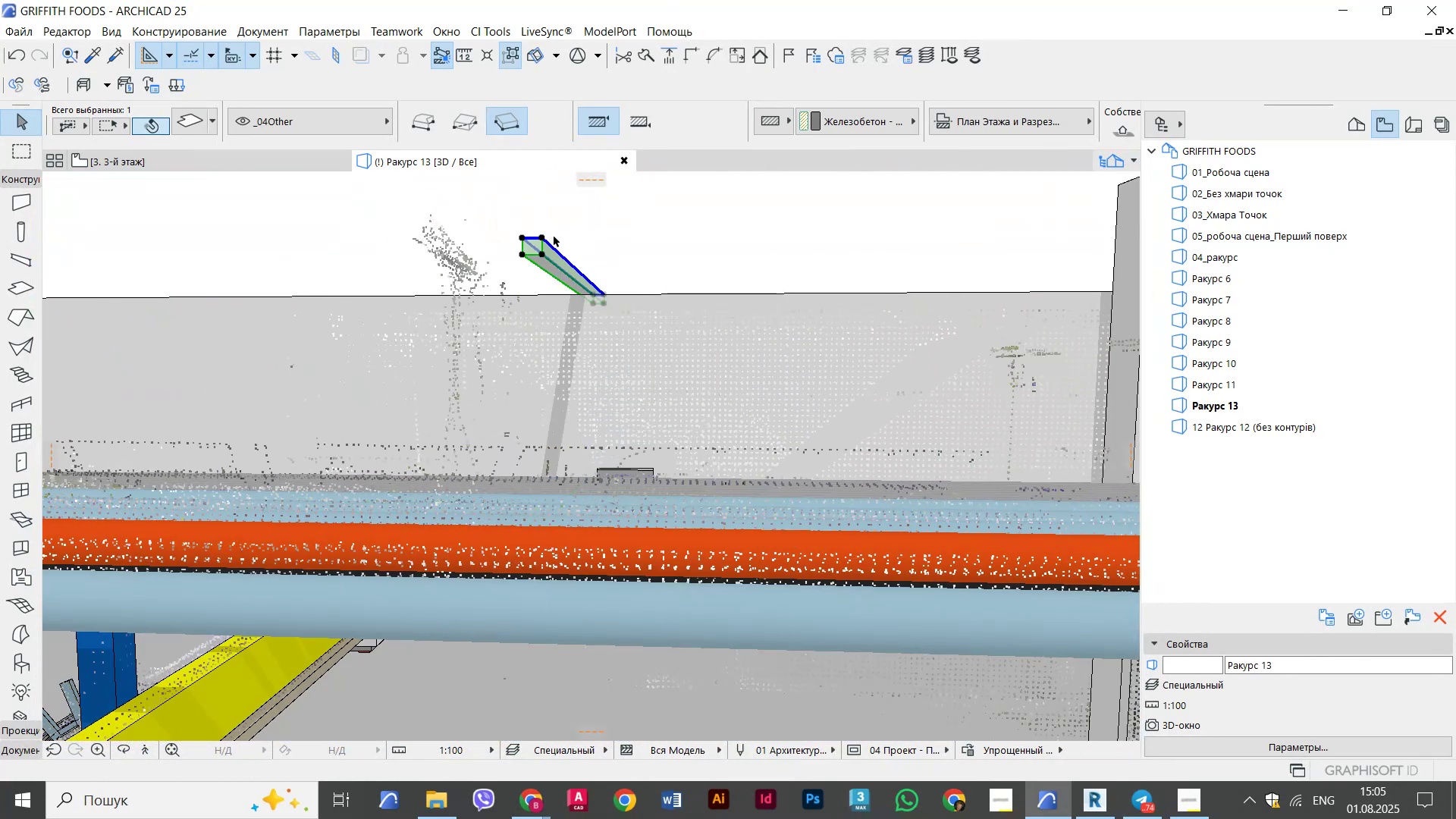 
key(Control+D)
 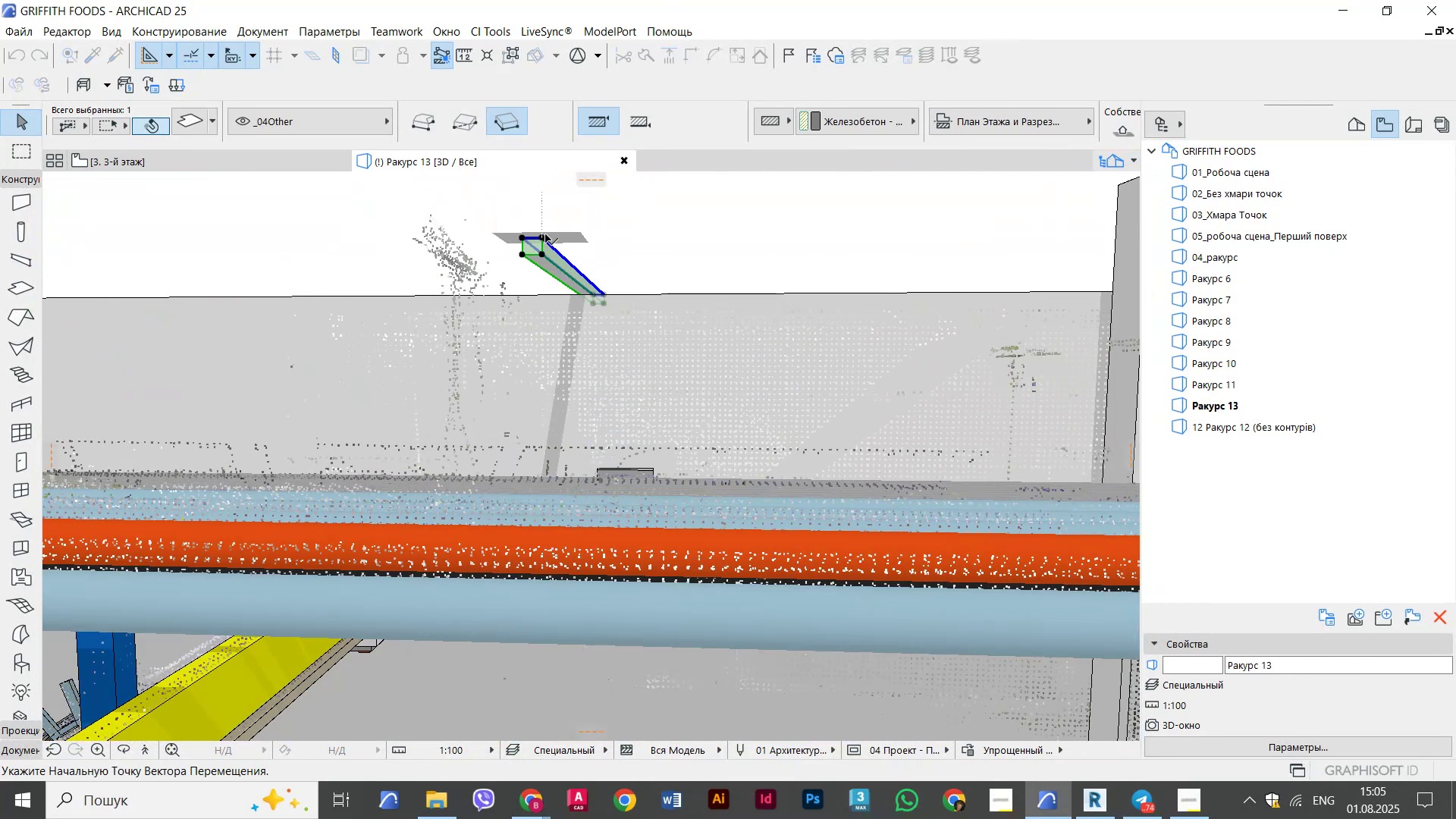 
left_click([545, 235])
 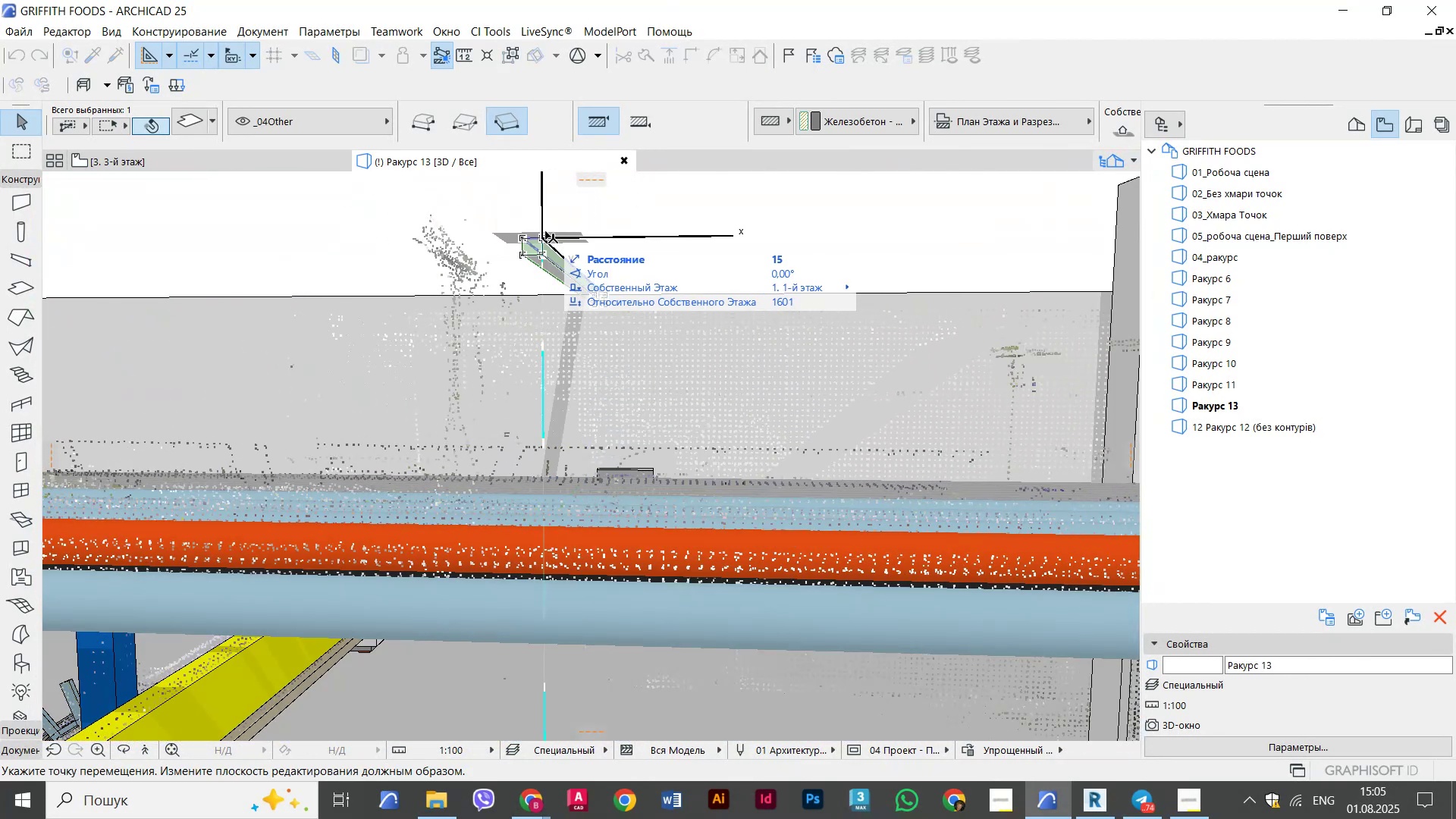 
hold_key(key=ShiftLeft, duration=1.86)
left_click([429, 218])
 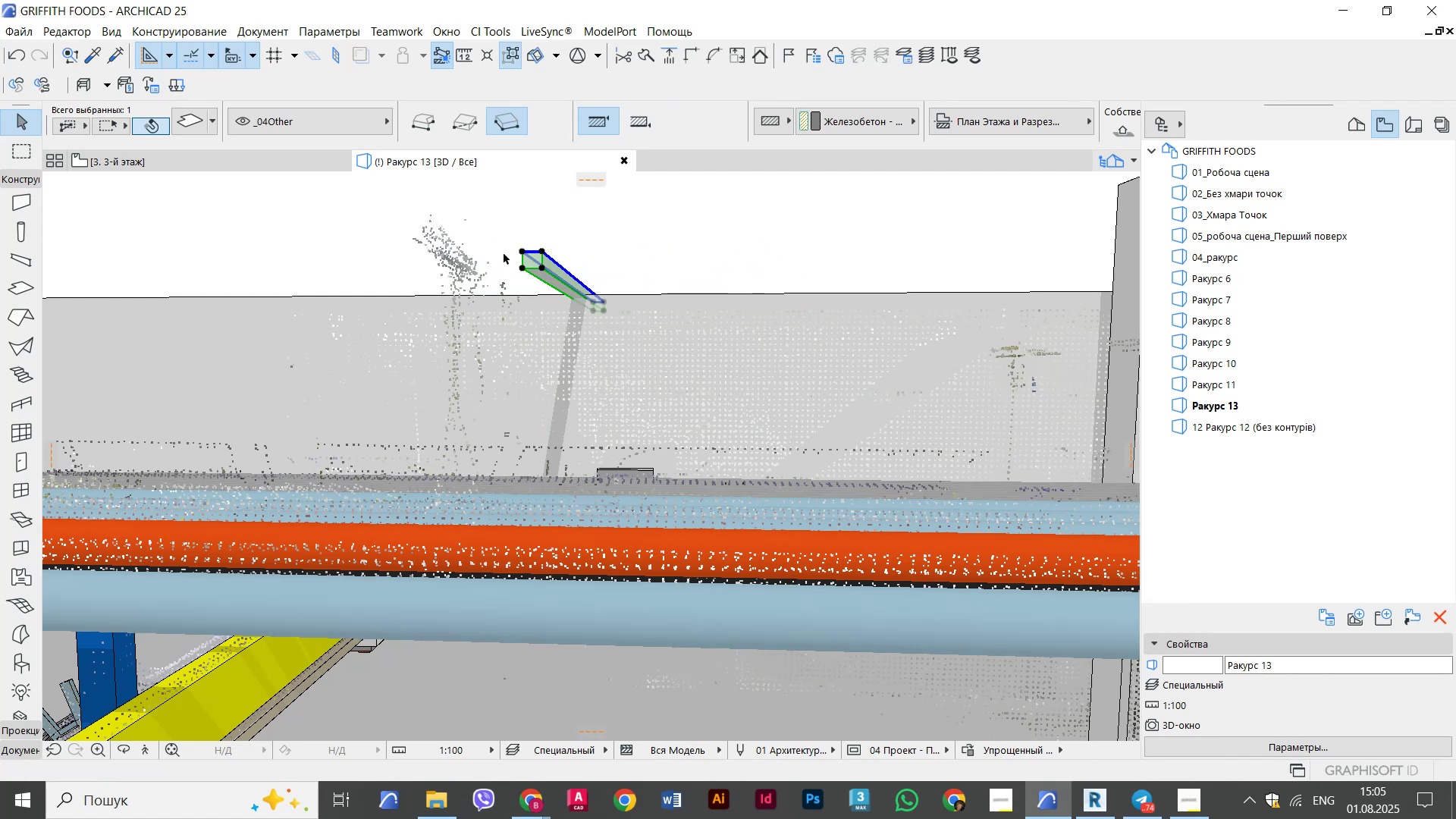 
hold_key(key=ShiftLeft, duration=0.98)
 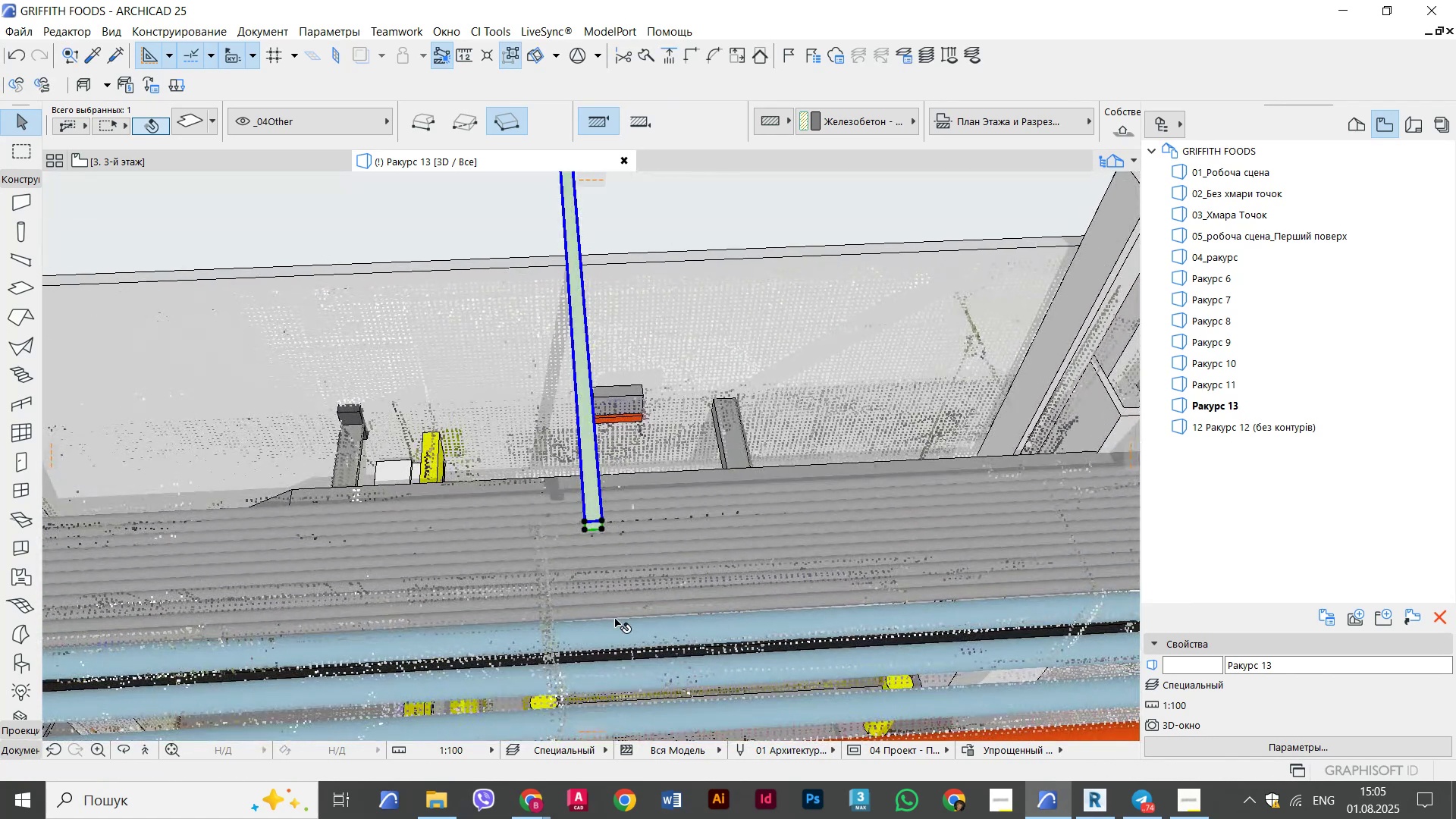 
key(Control+D)
 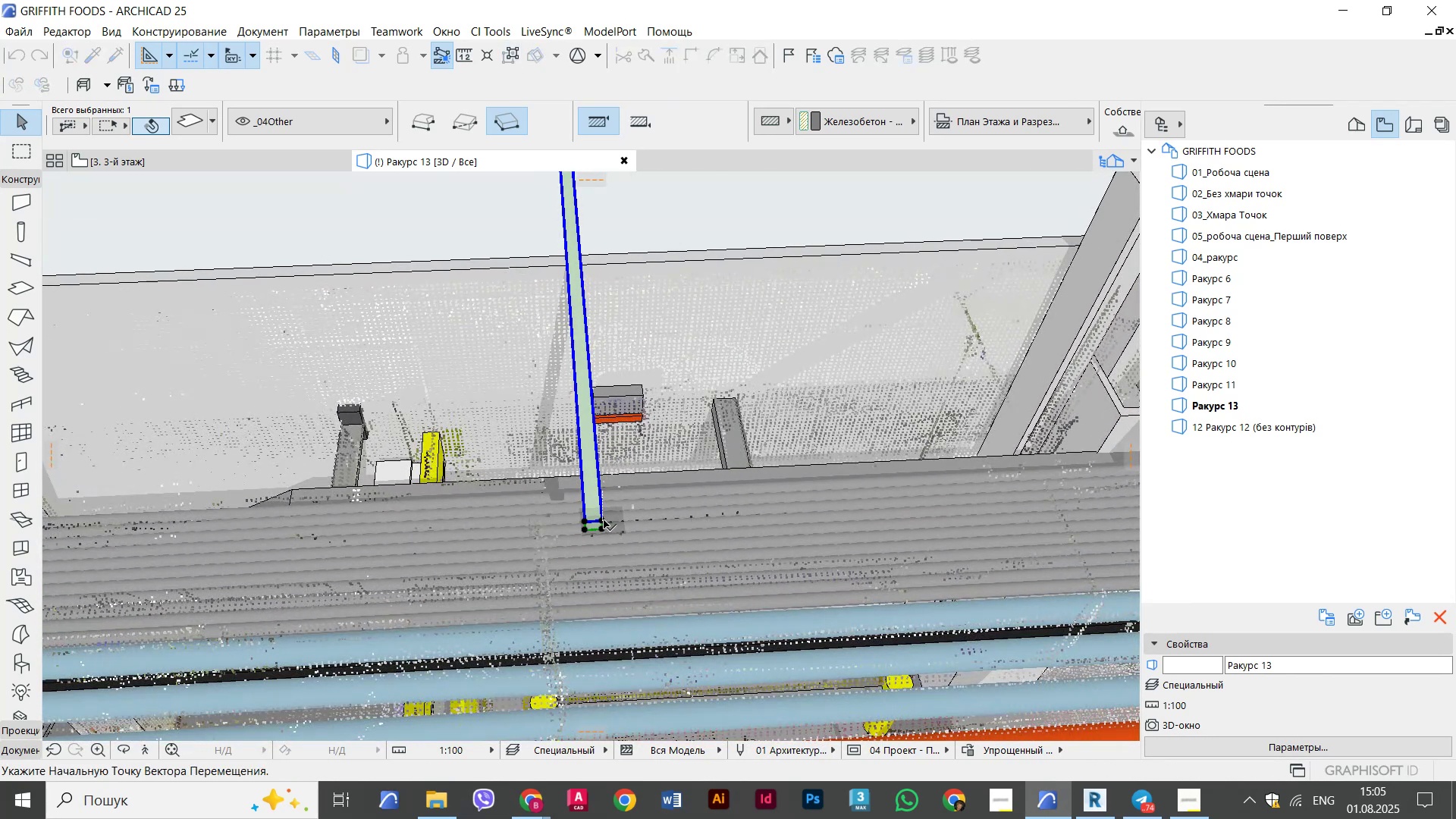 
left_click([604, 520])
 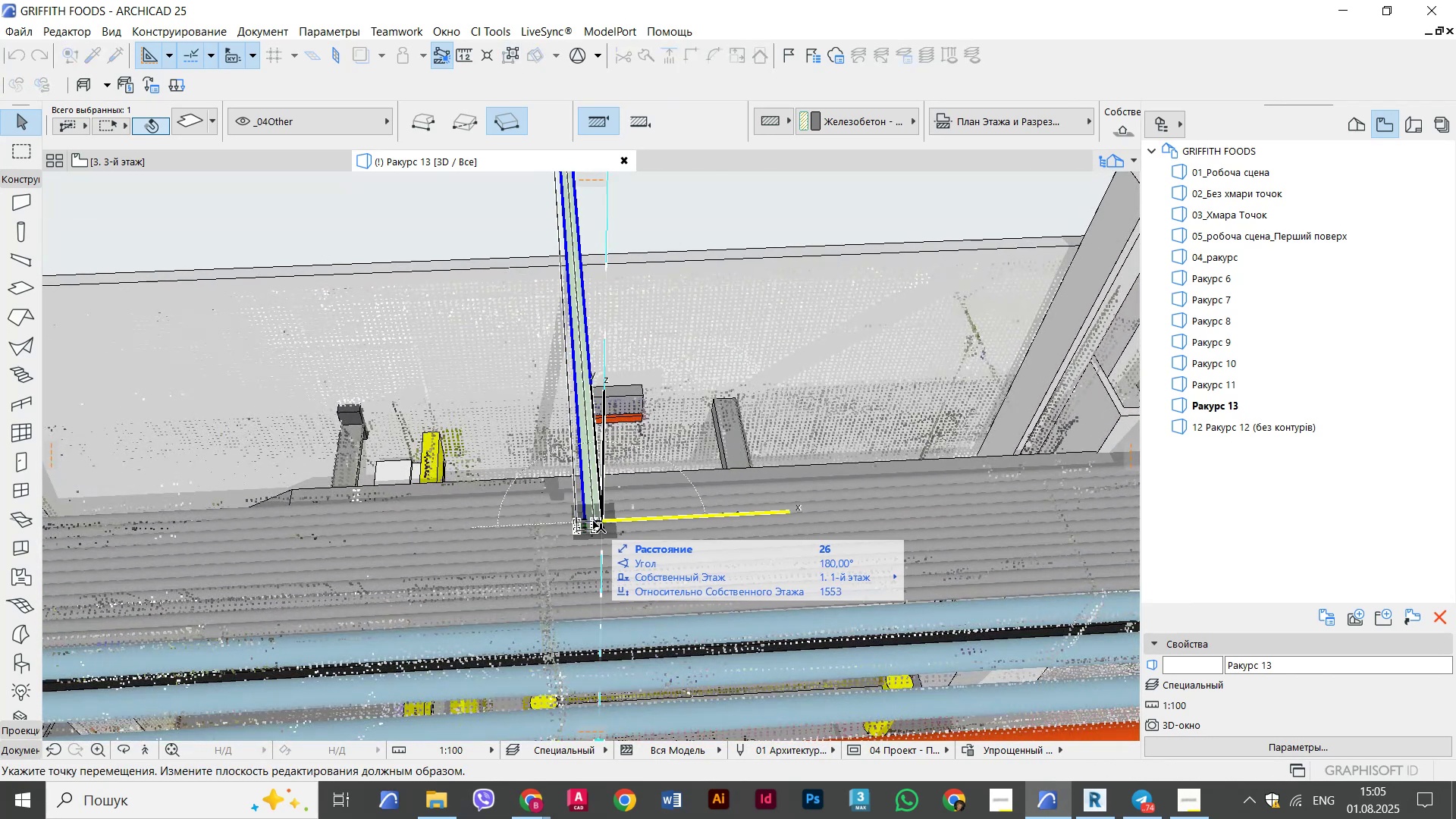 
hold_key(key=ShiftLeft, duration=4.16)
scroll: coordinate [549, 547], scroll_direction: up, amount: 3.0
 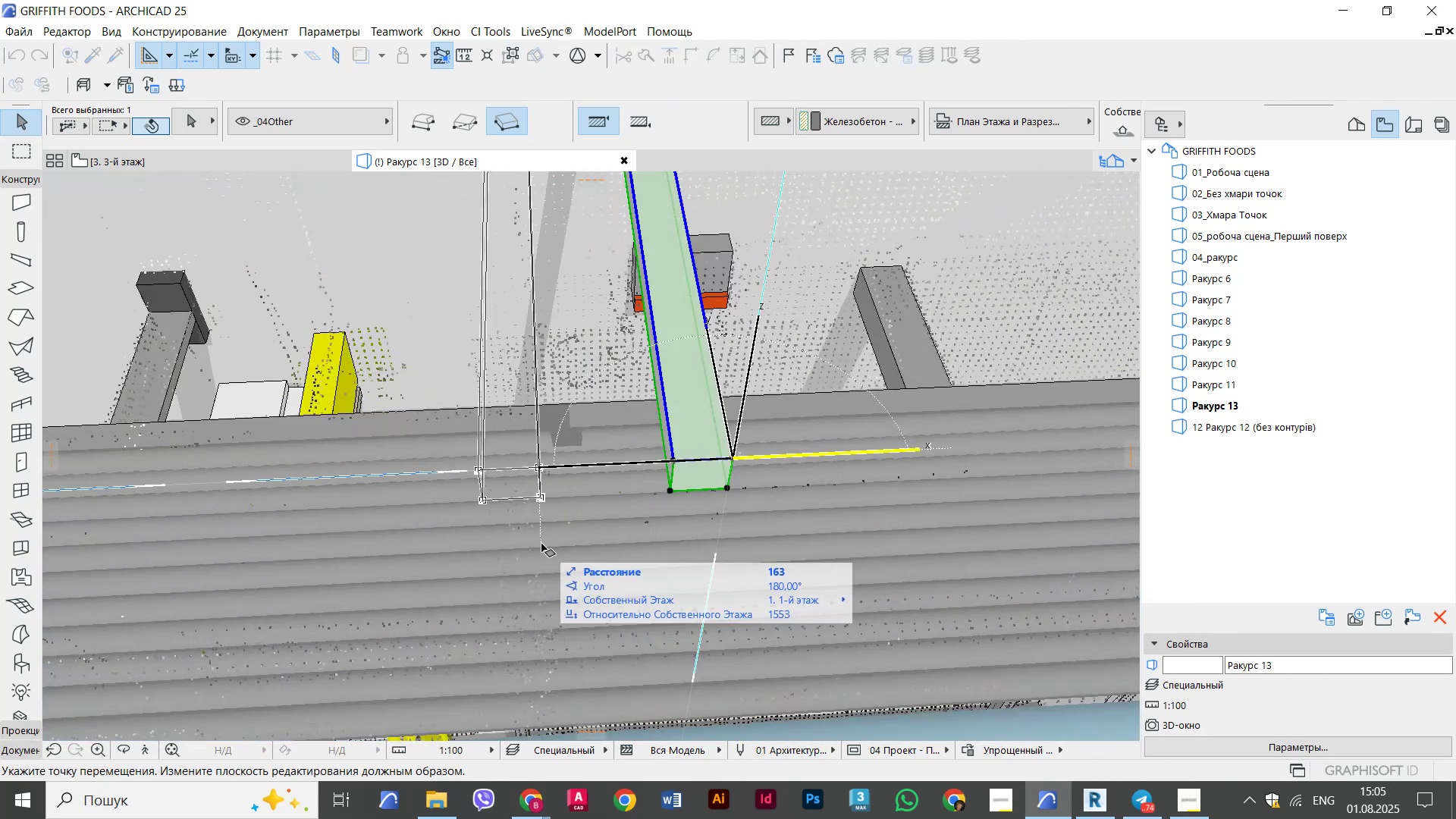 
left_click([541, 544])
 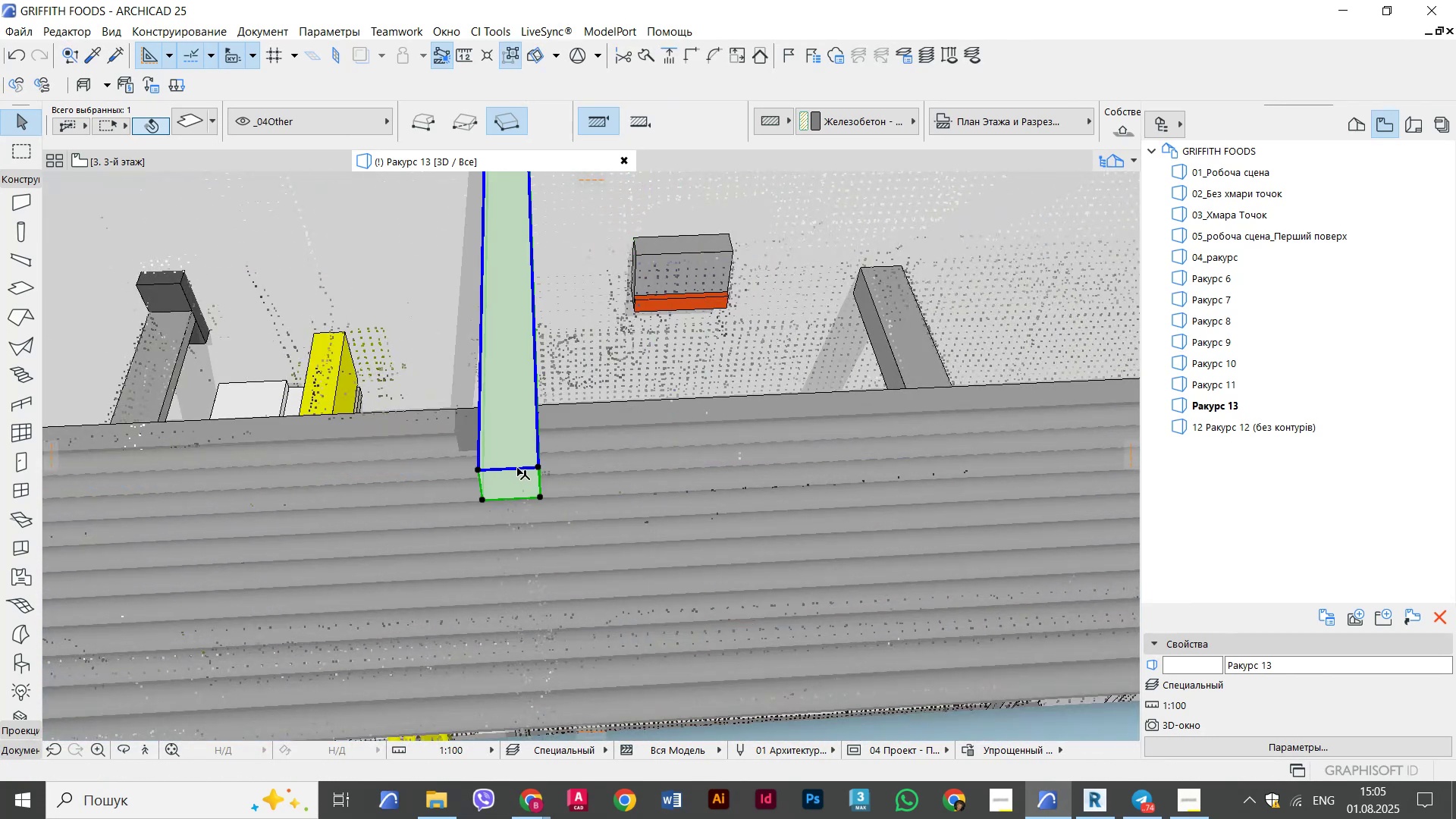 
left_click([523, 468])
 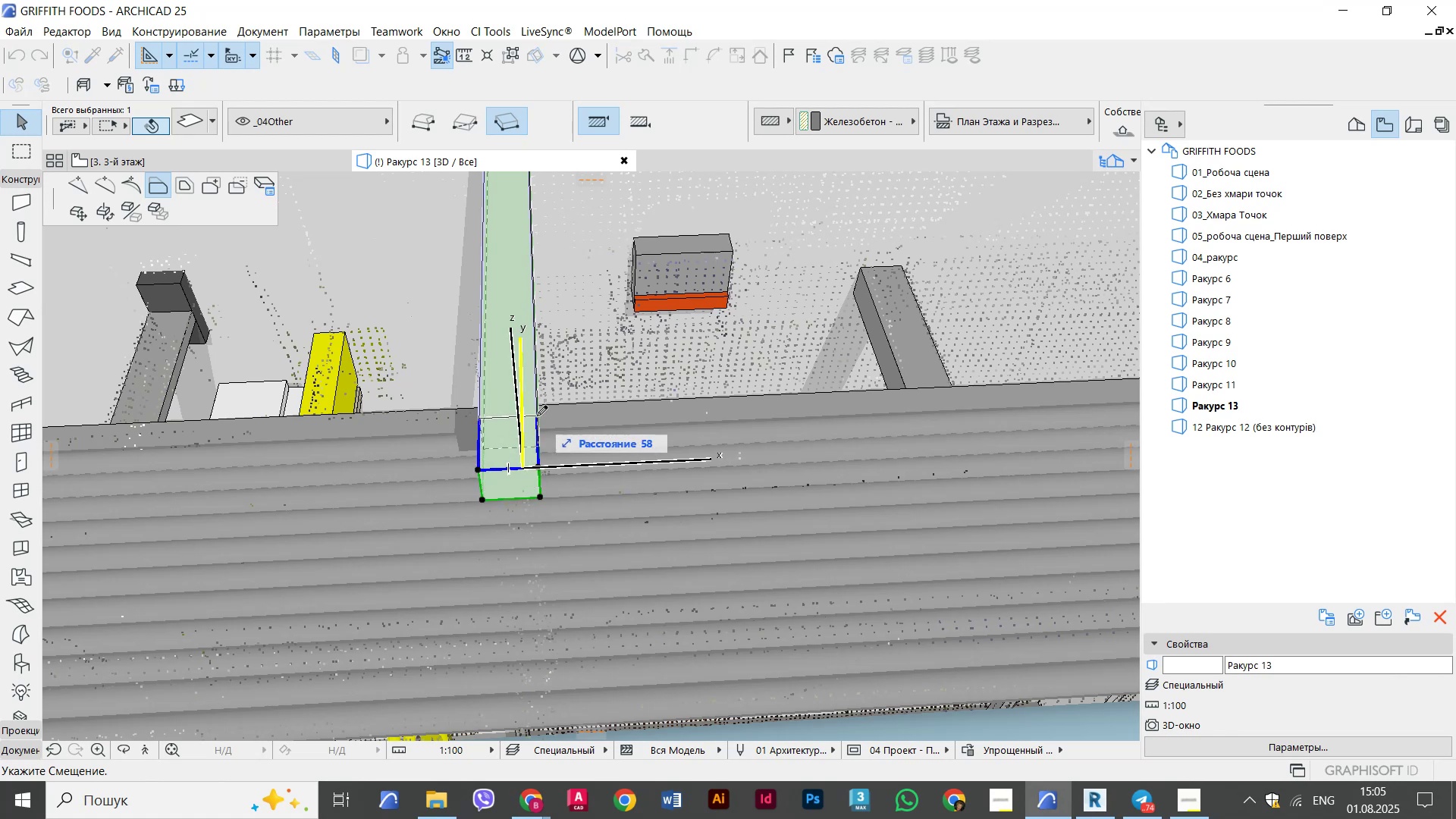 
scroll: coordinate [578, 499], scroll_direction: down, amount: 12.0
 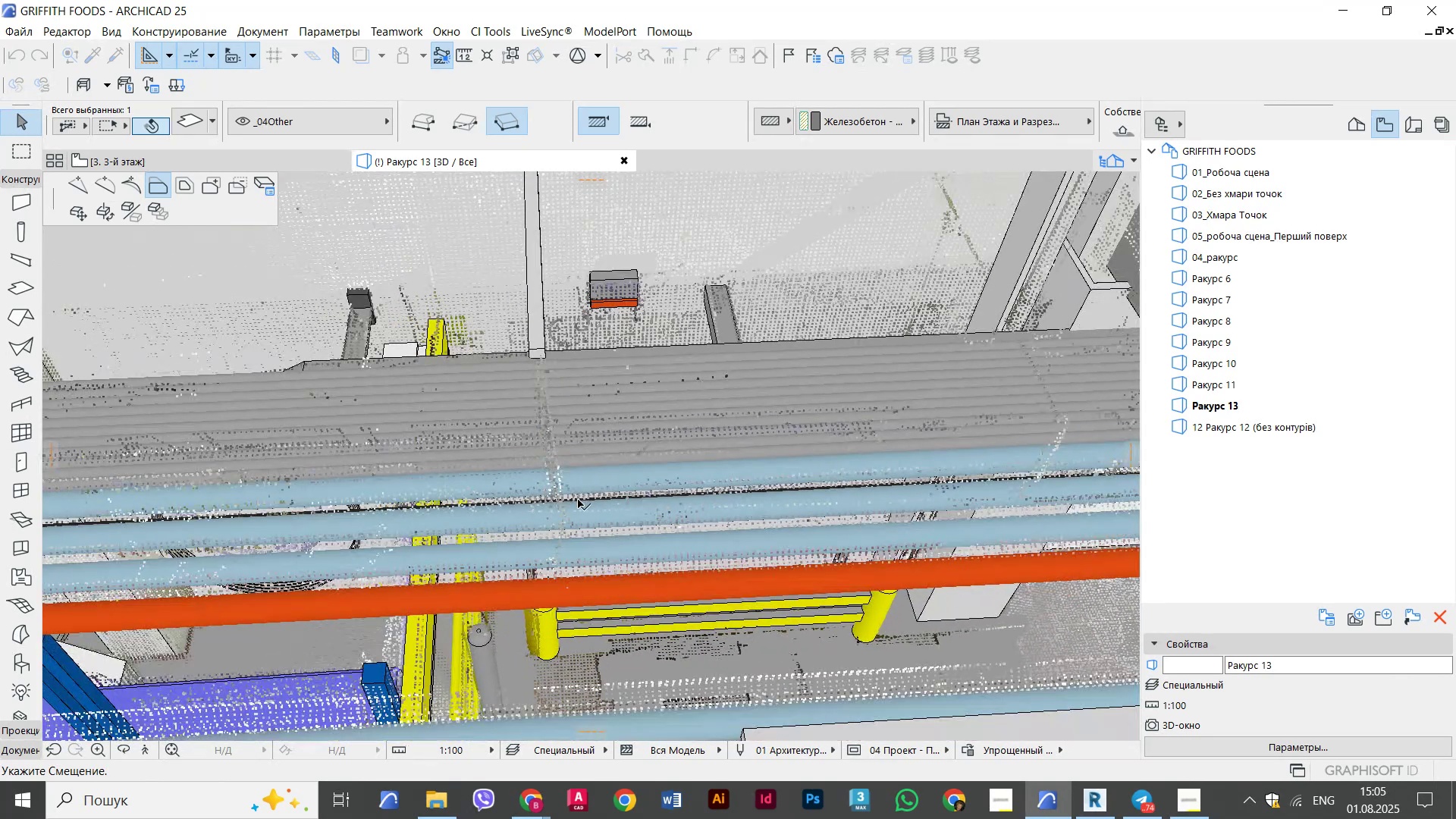 
hold_key(key=ShiftLeft, duration=0.98)
 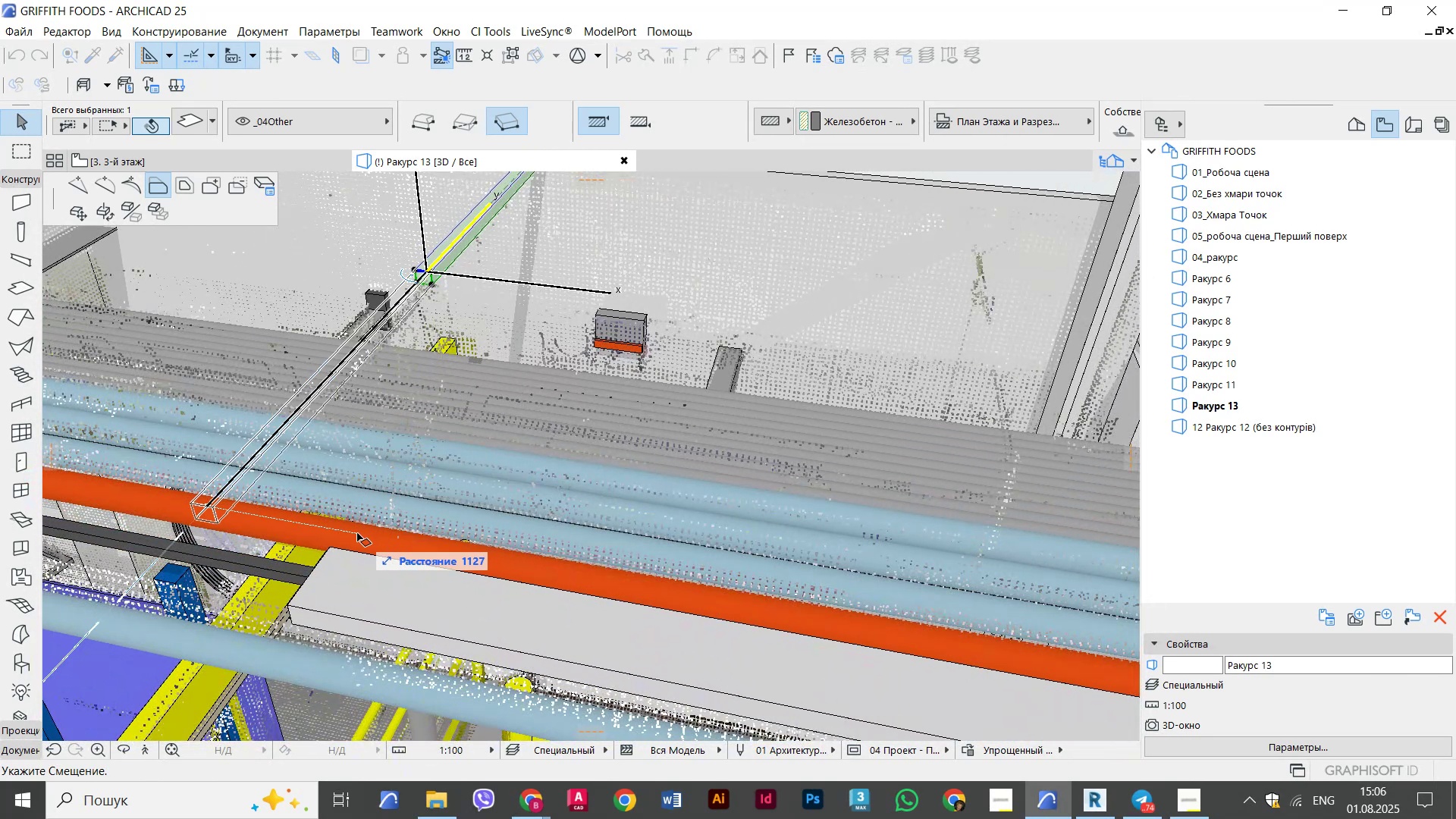 
wait(5.27)
 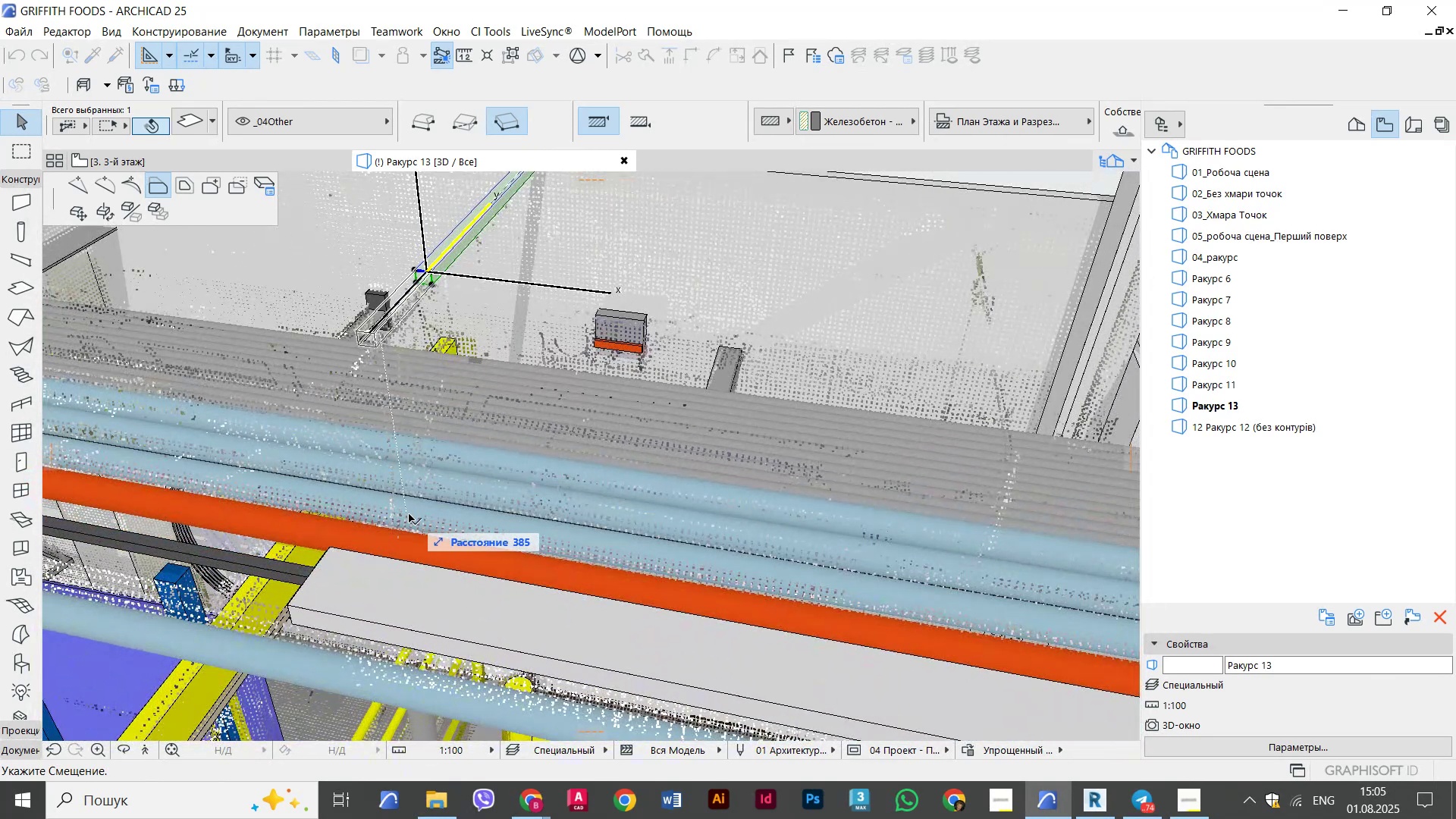 
left_click([368, 526])
 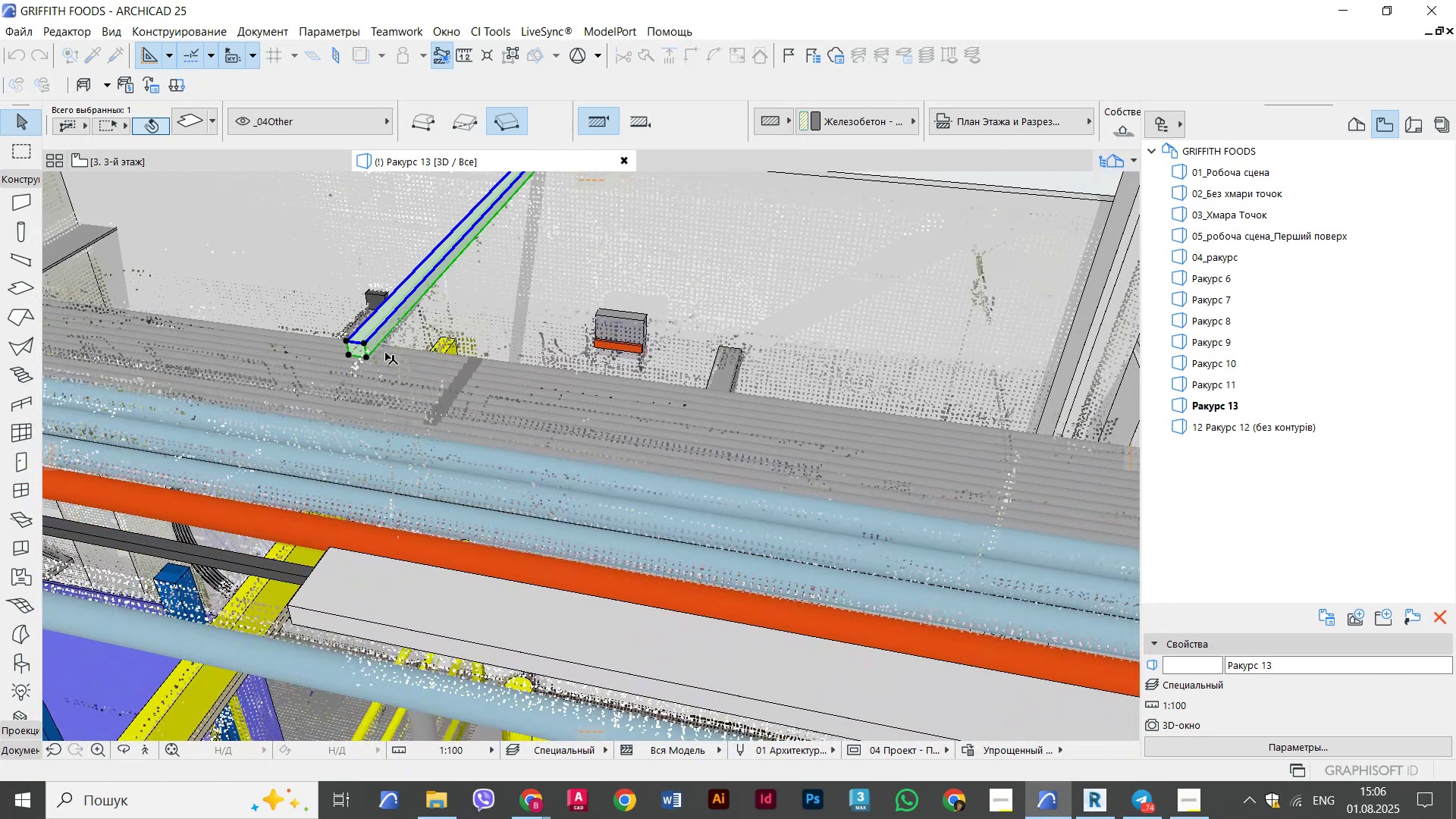 
scroll: coordinate [360, 336], scroll_direction: up, amount: 3.0
 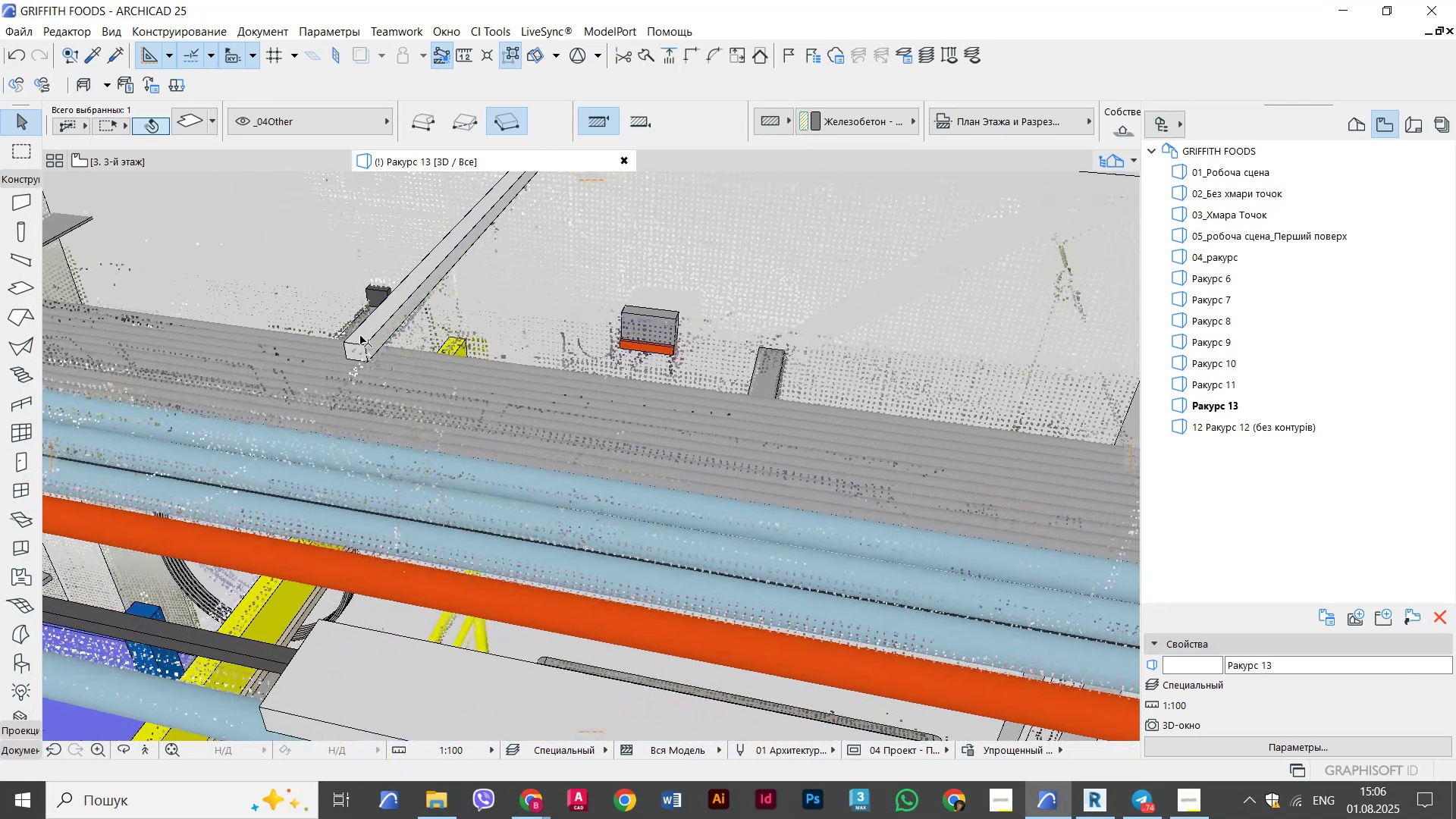 
hold_key(key=ShiftLeft, duration=0.54)
 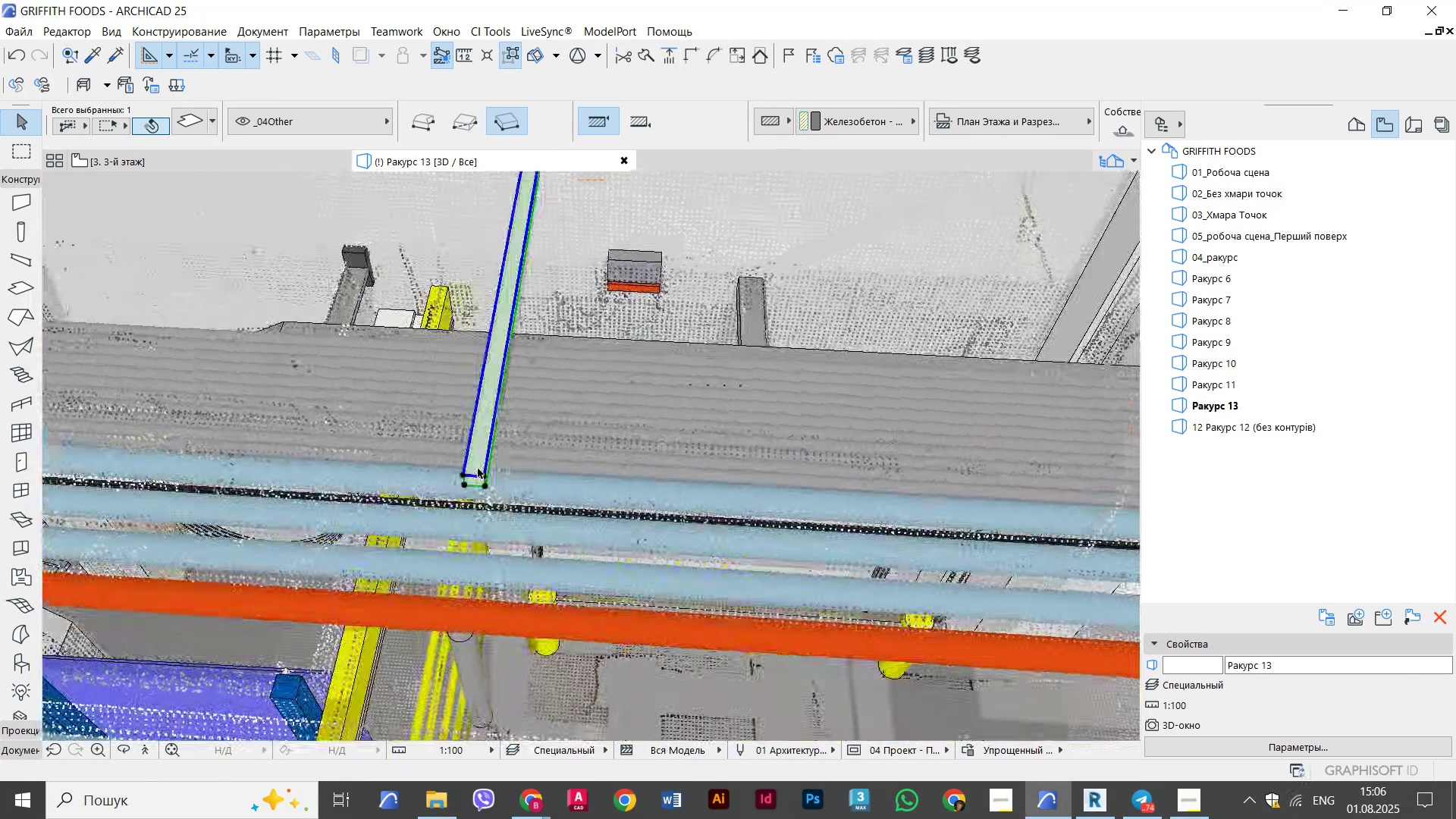 
scroll: coordinate [472, 485], scroll_direction: up, amount: 5.0
 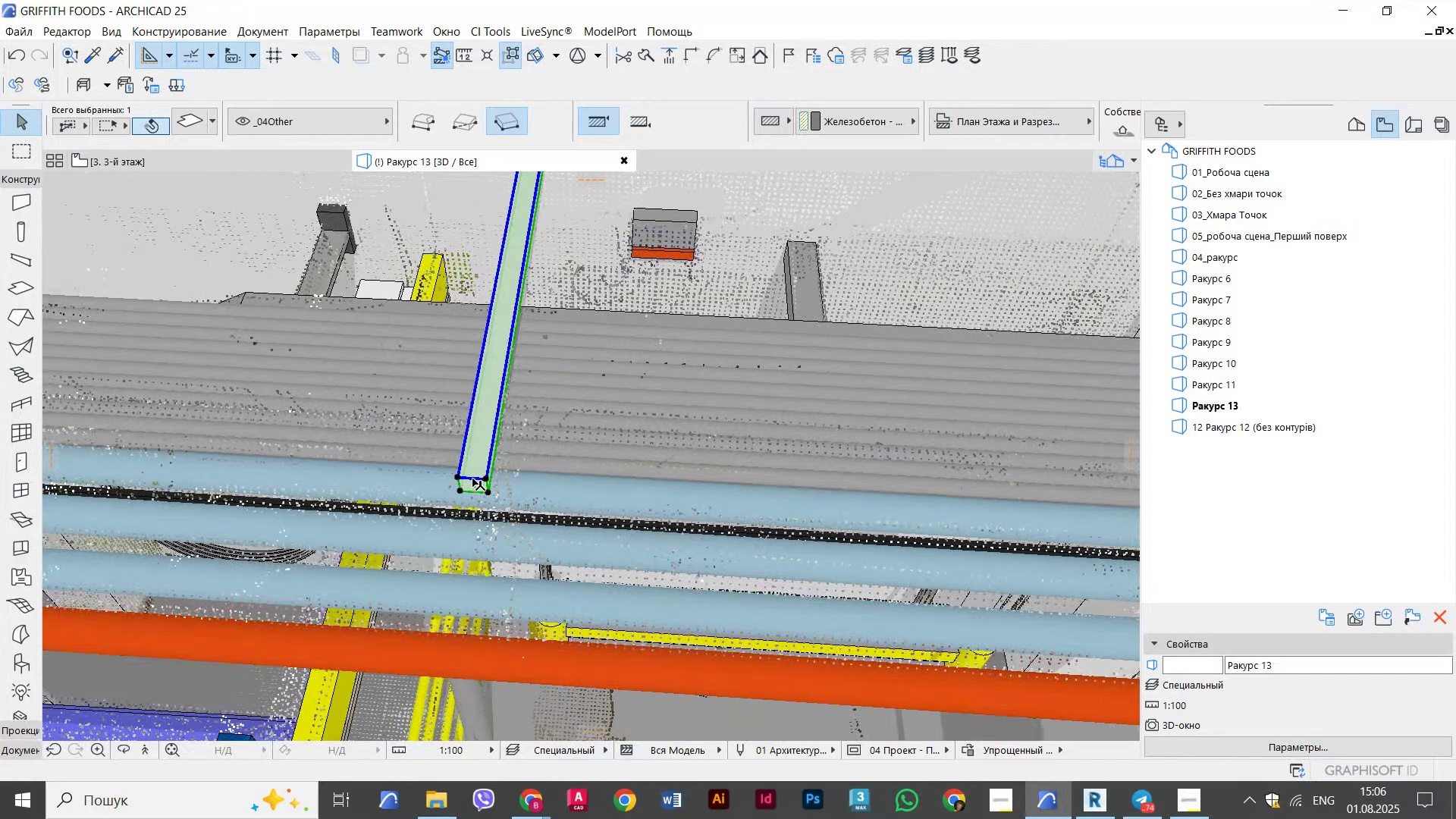 
left_click([471, 478])
 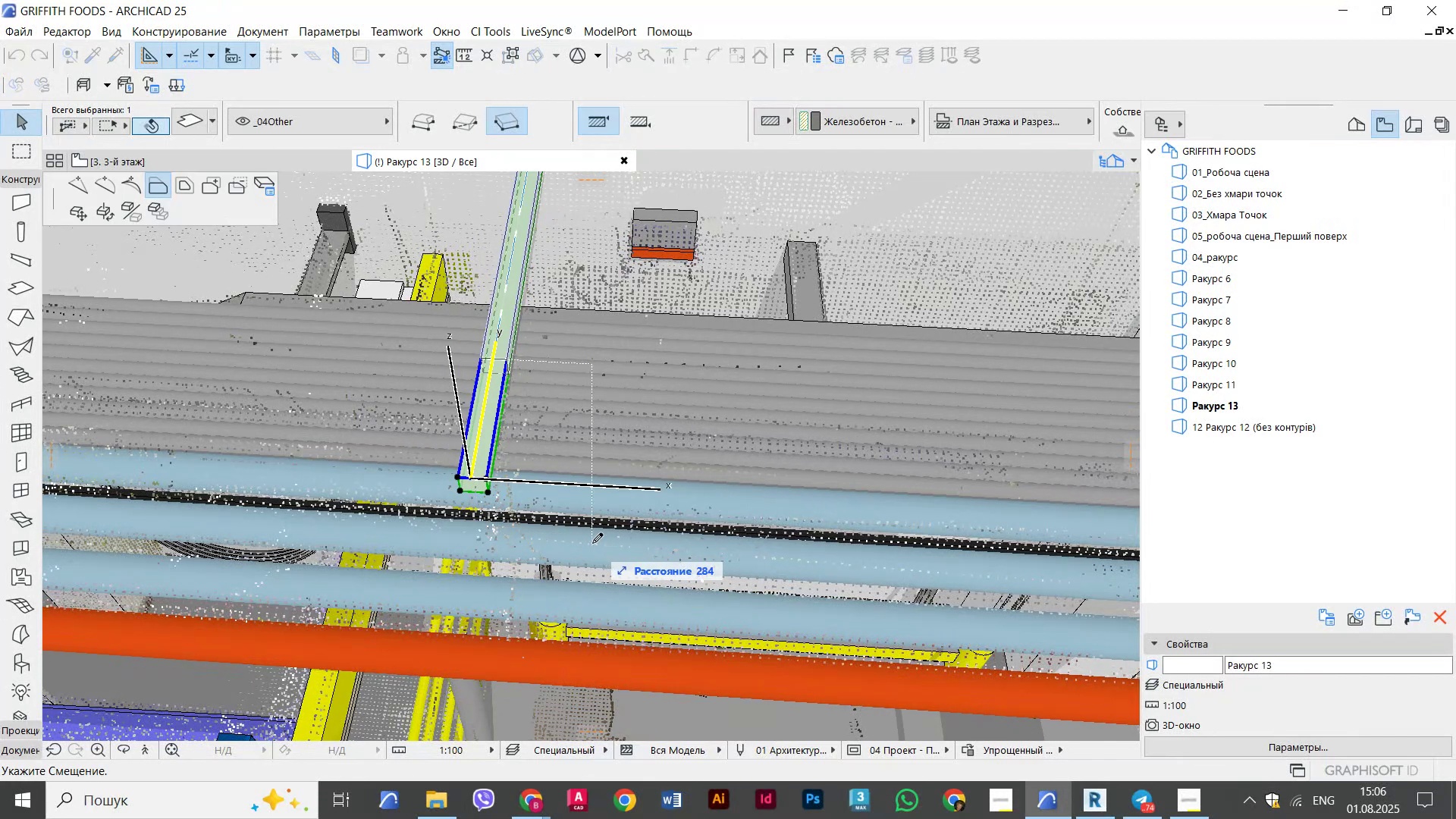 
wait(10.85)
 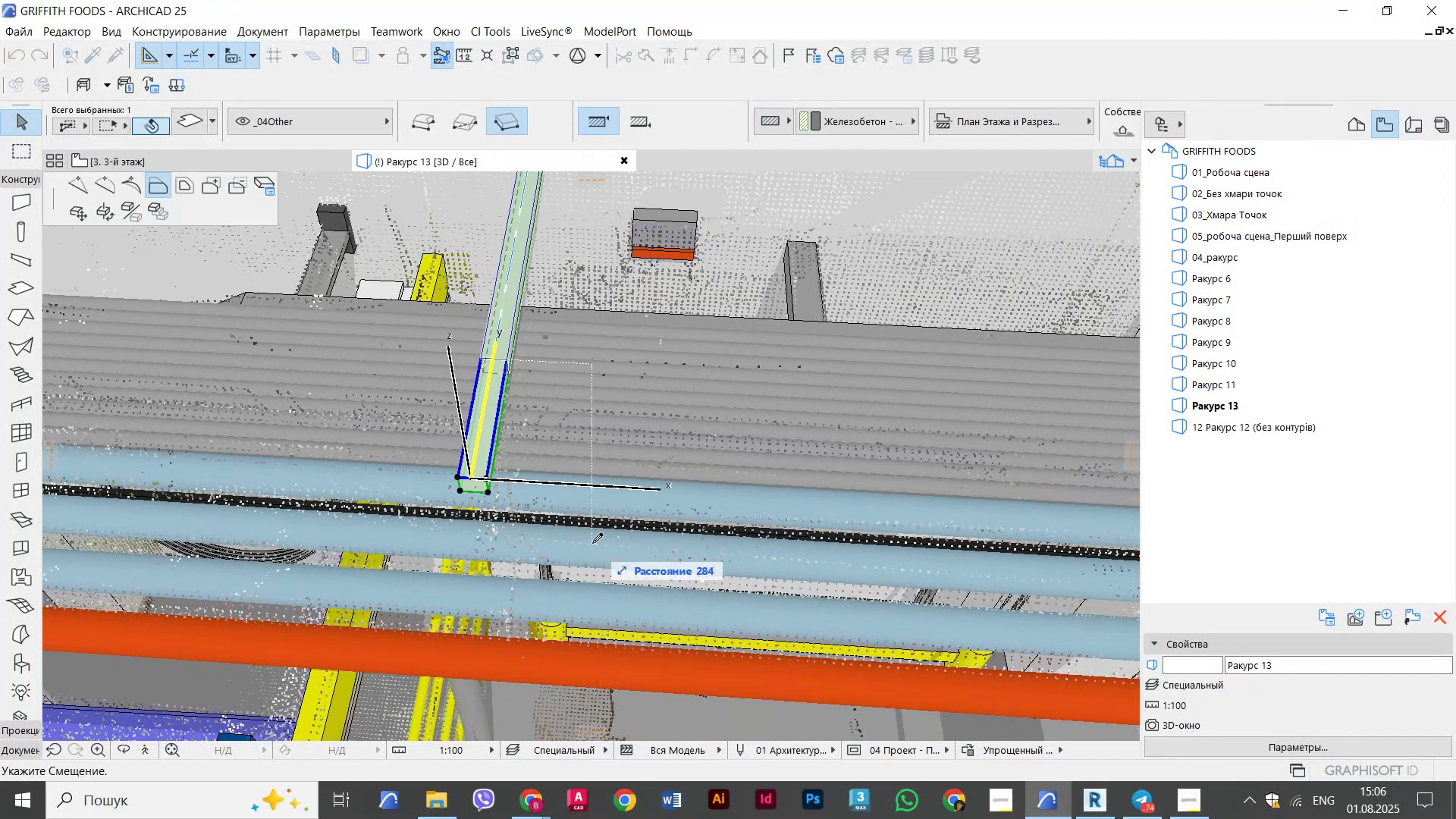 
left_click([531, 548])
 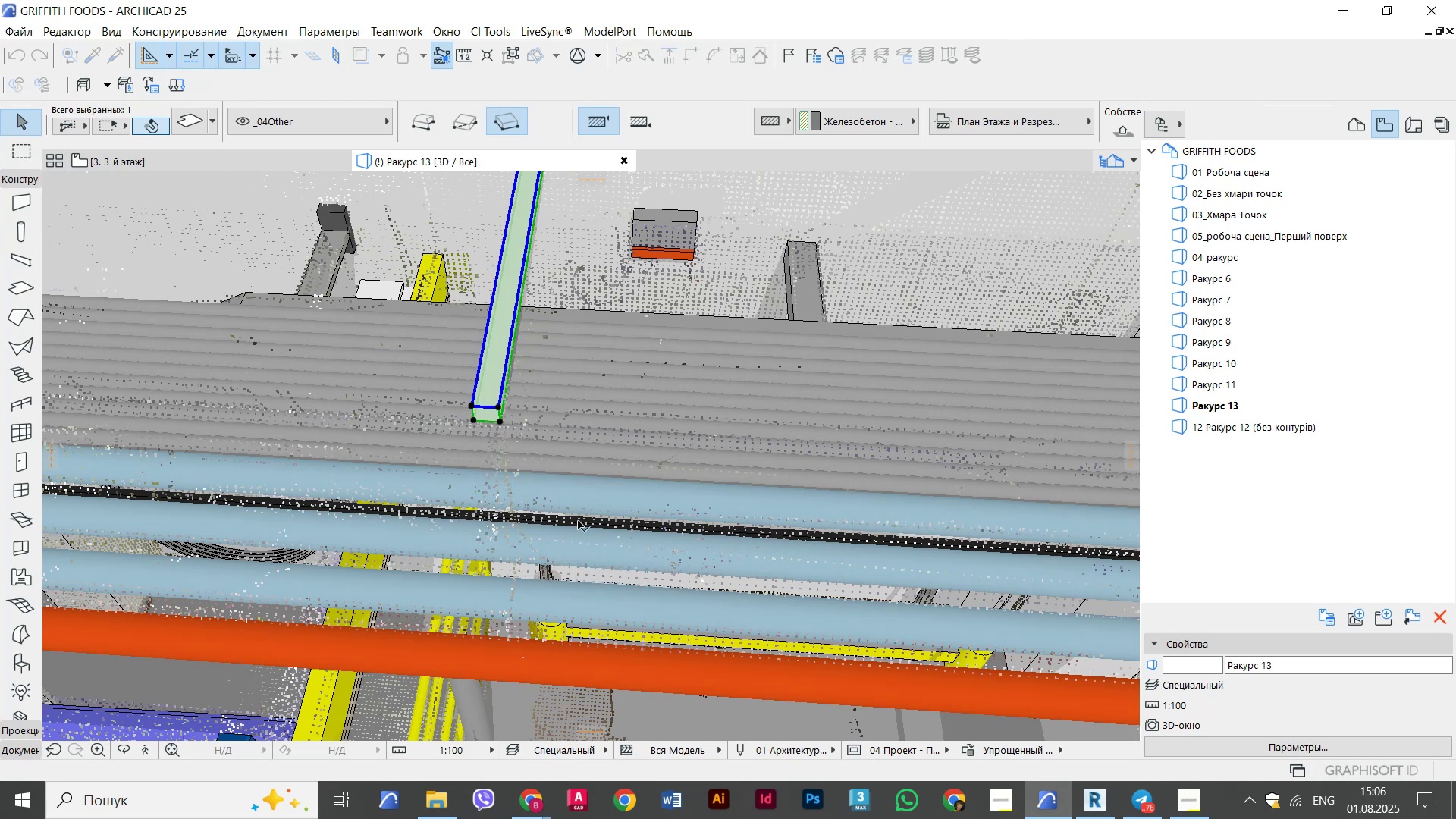 
key(Control+Z)
 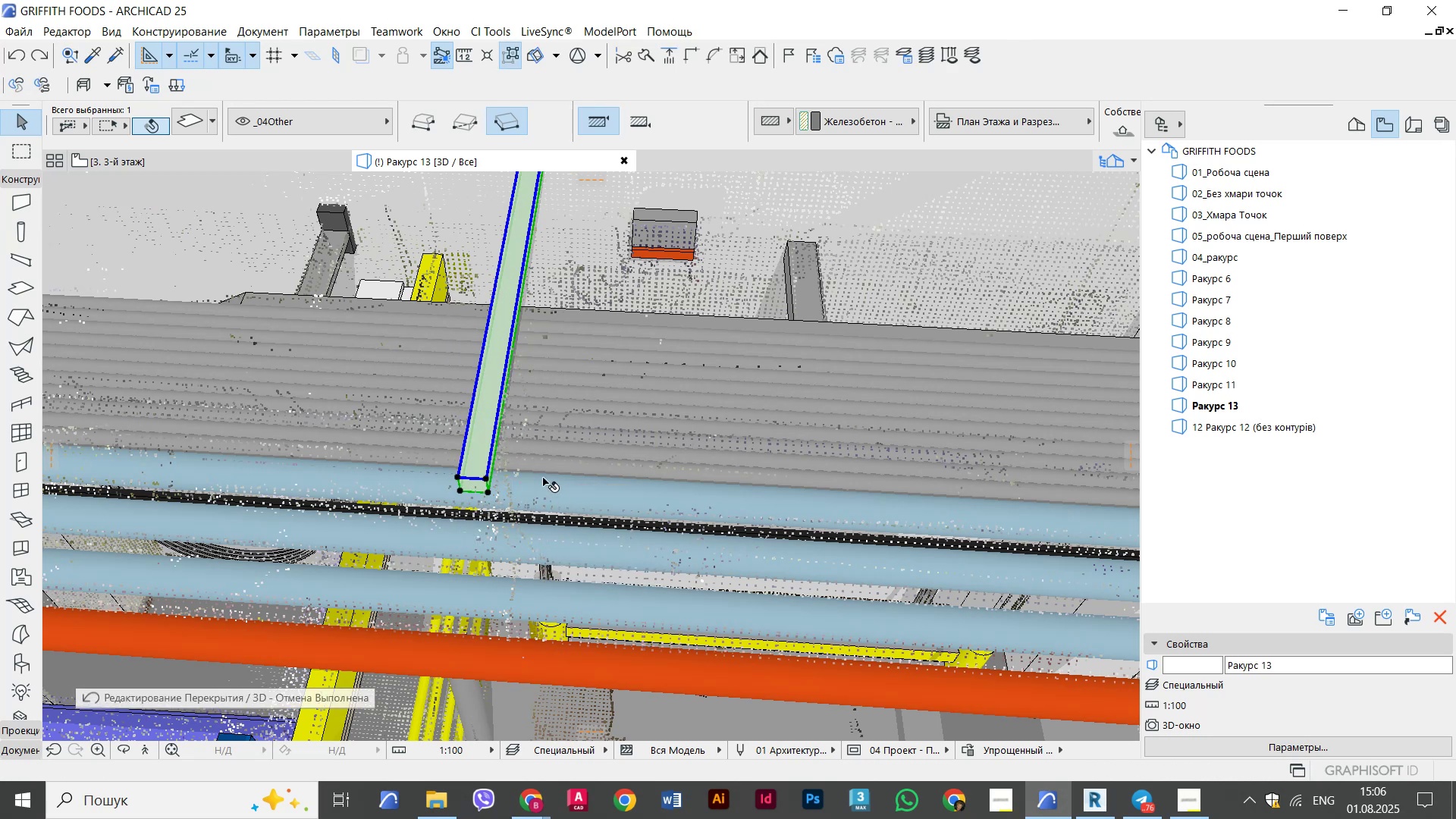 
scroll: coordinate [472, 475], scroll_direction: up, amount: 10.0
 